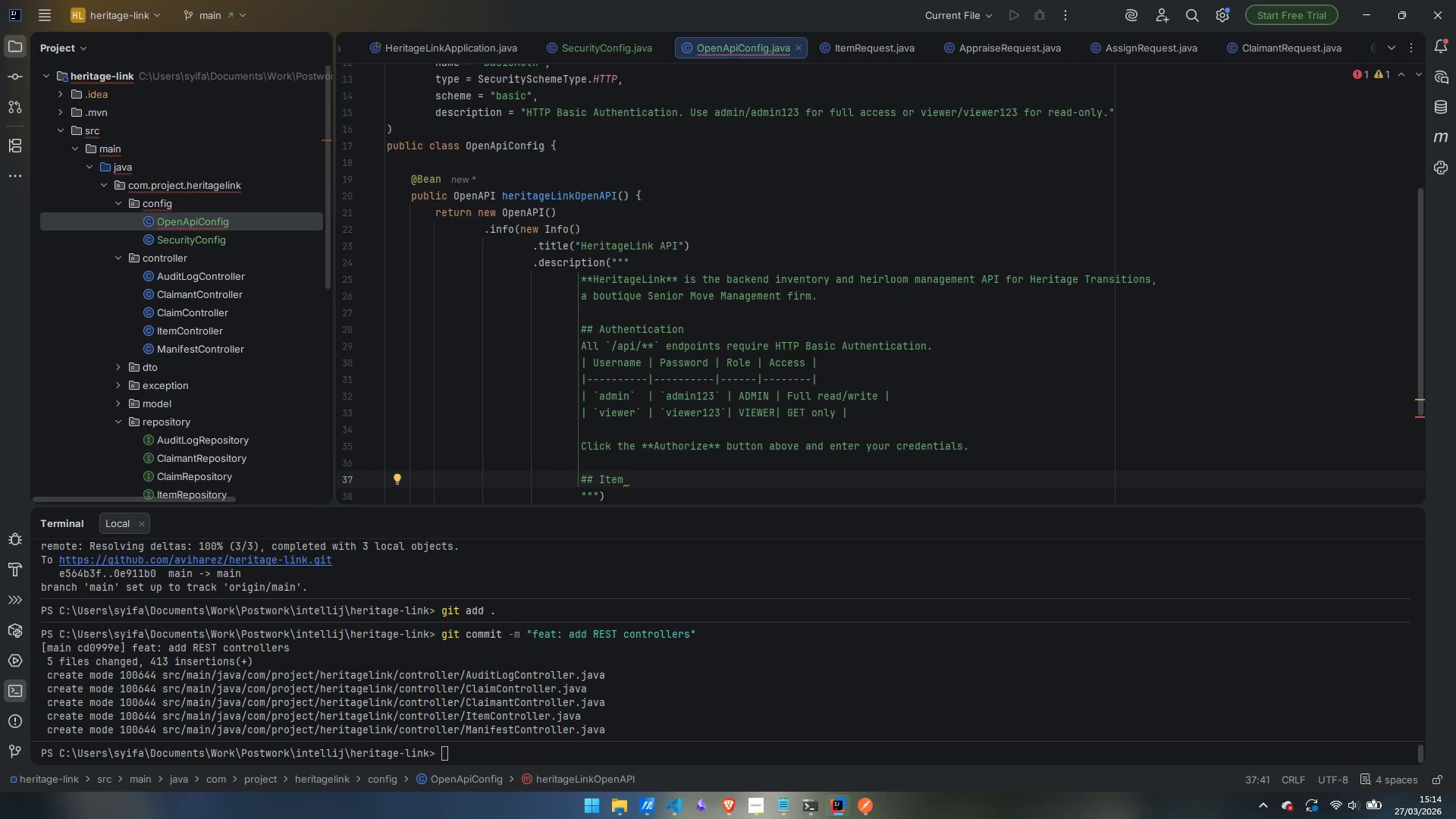 
wait(23.67)
 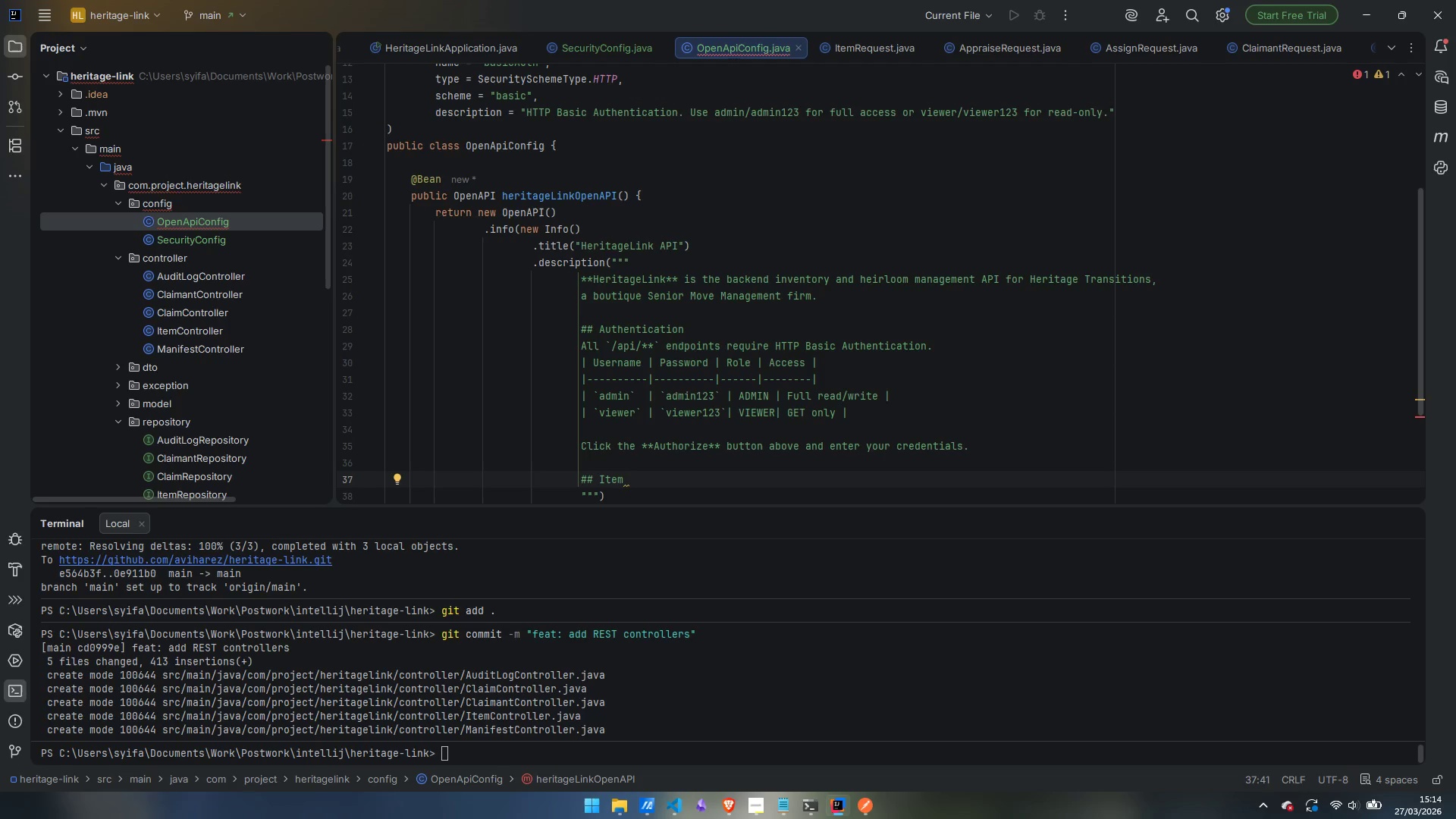 
type(lifesysle)
key(Backspace)
key(Backspace)
key(Backspace)
key(Backspace)
key(Backspace)
type(cycle)
 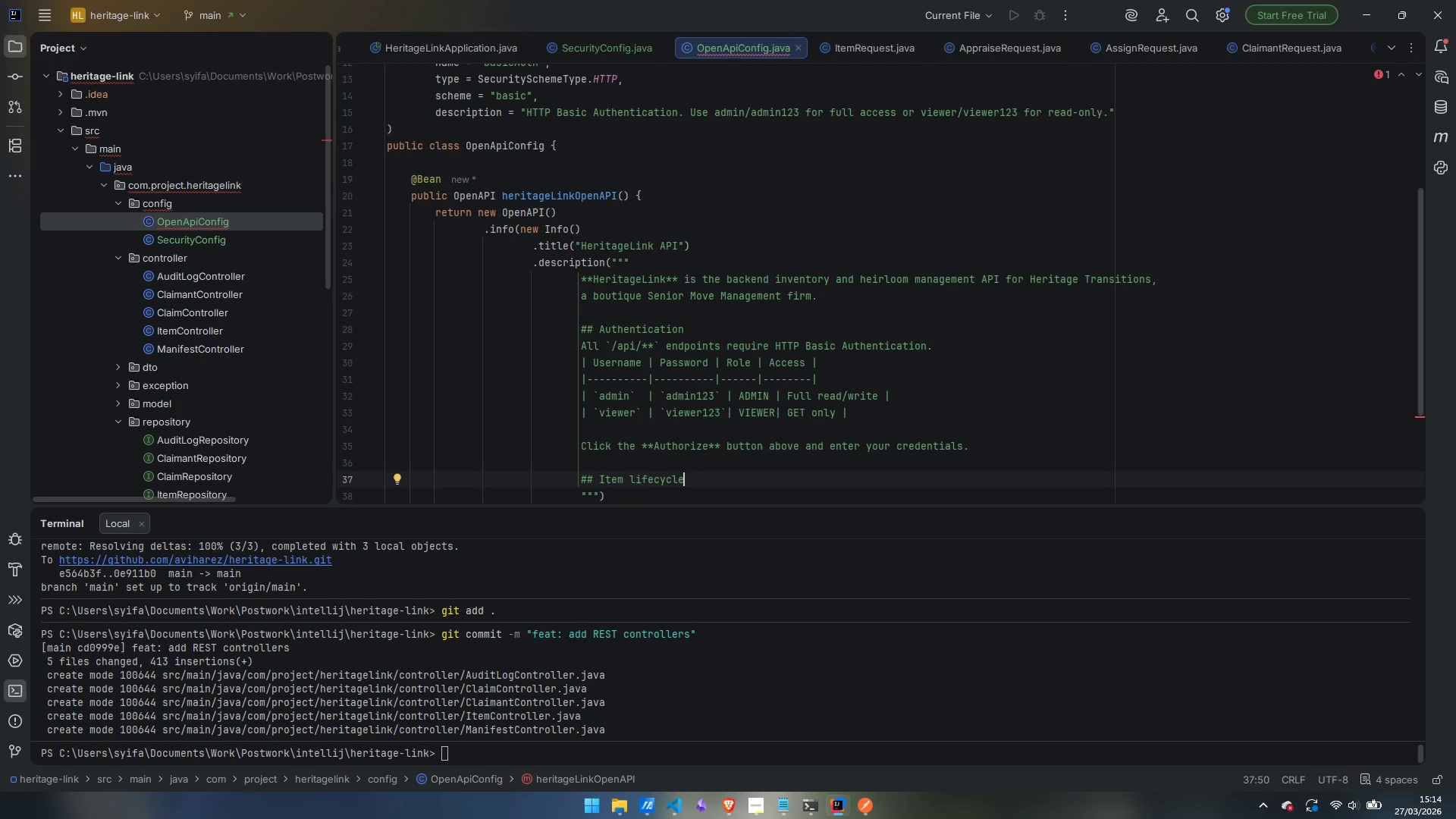 
key(Control+ControlLeft)
 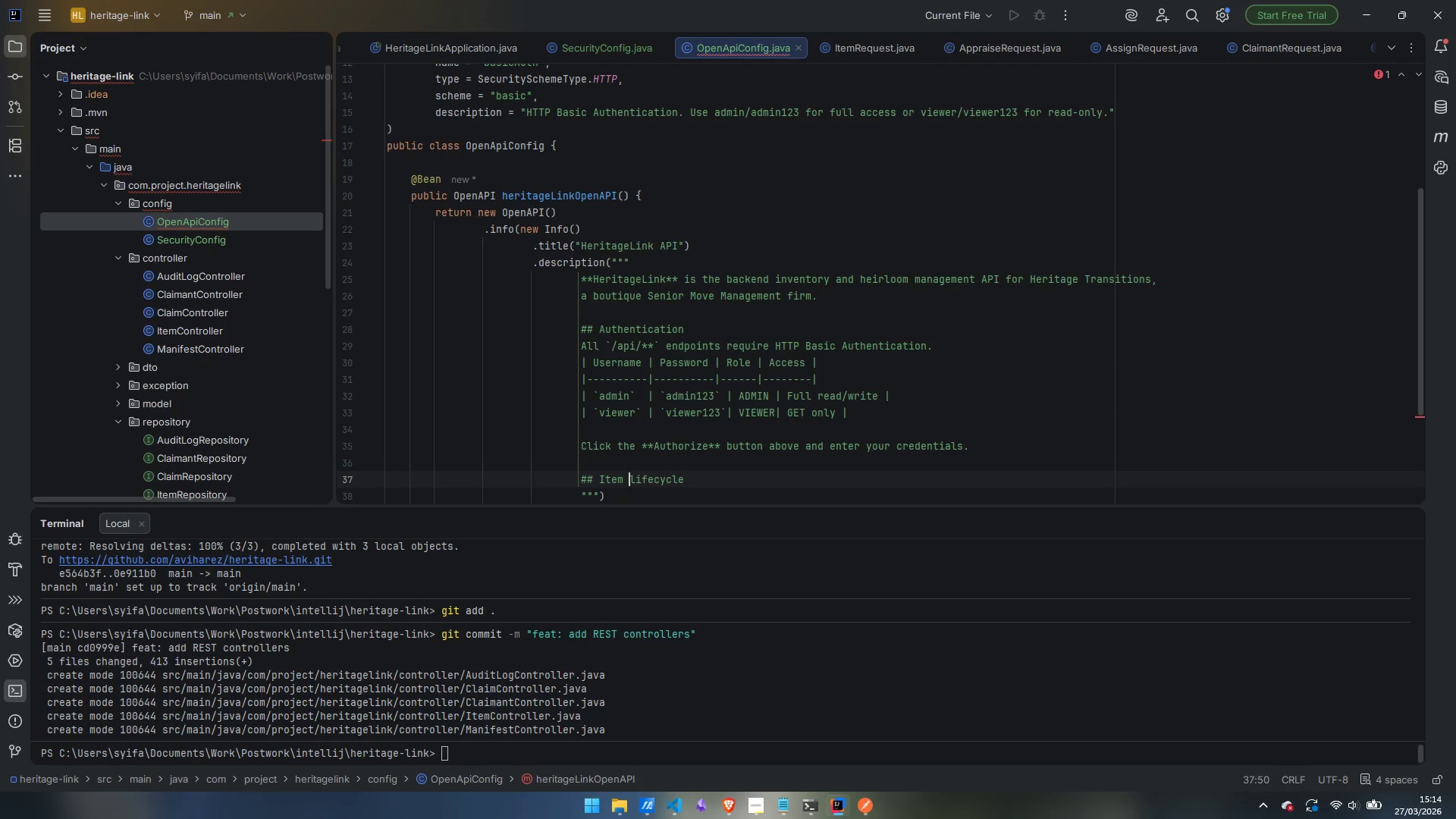 
key(Control+ArrowLeft)
 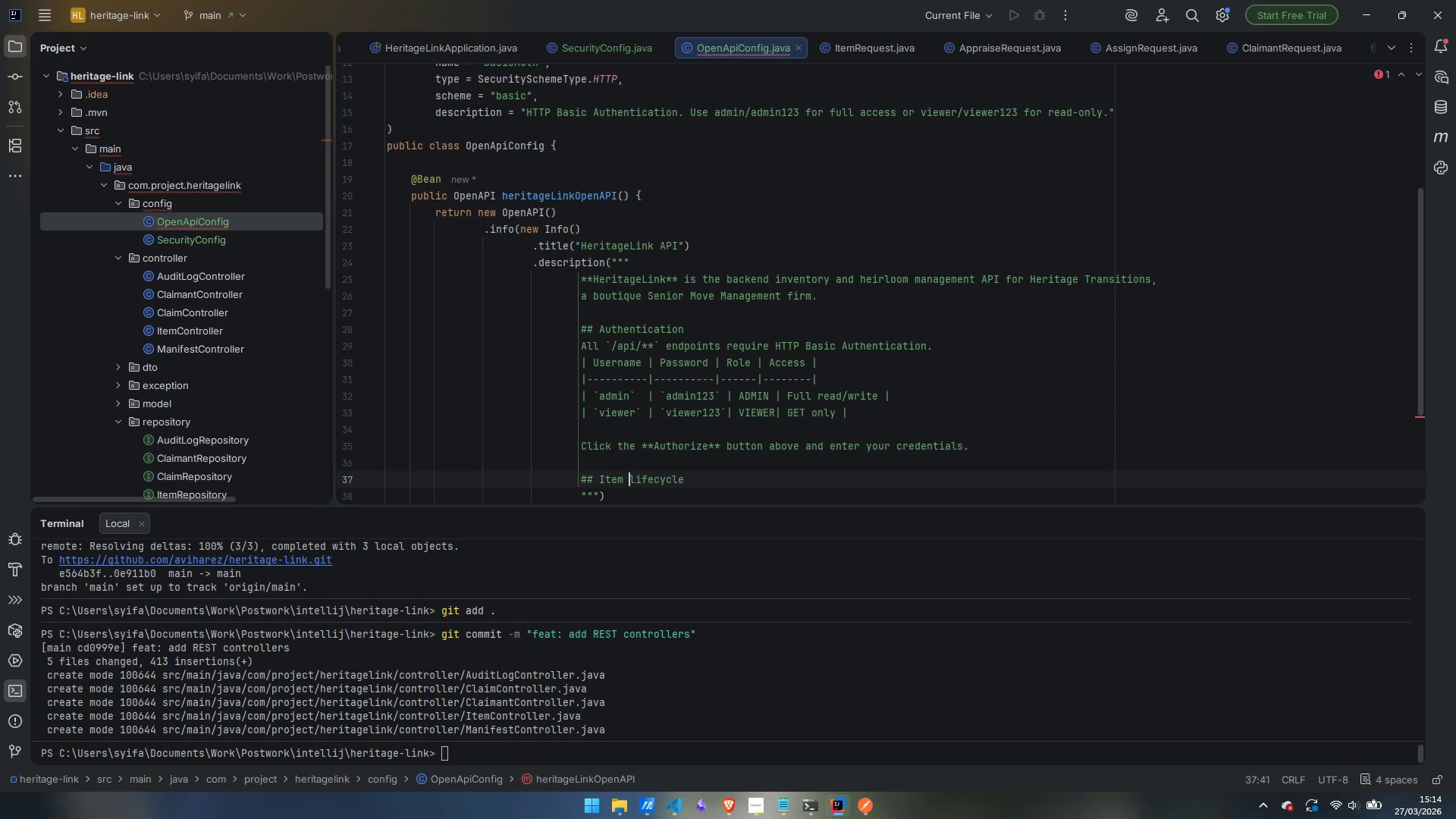 
key(ArrowRight)
 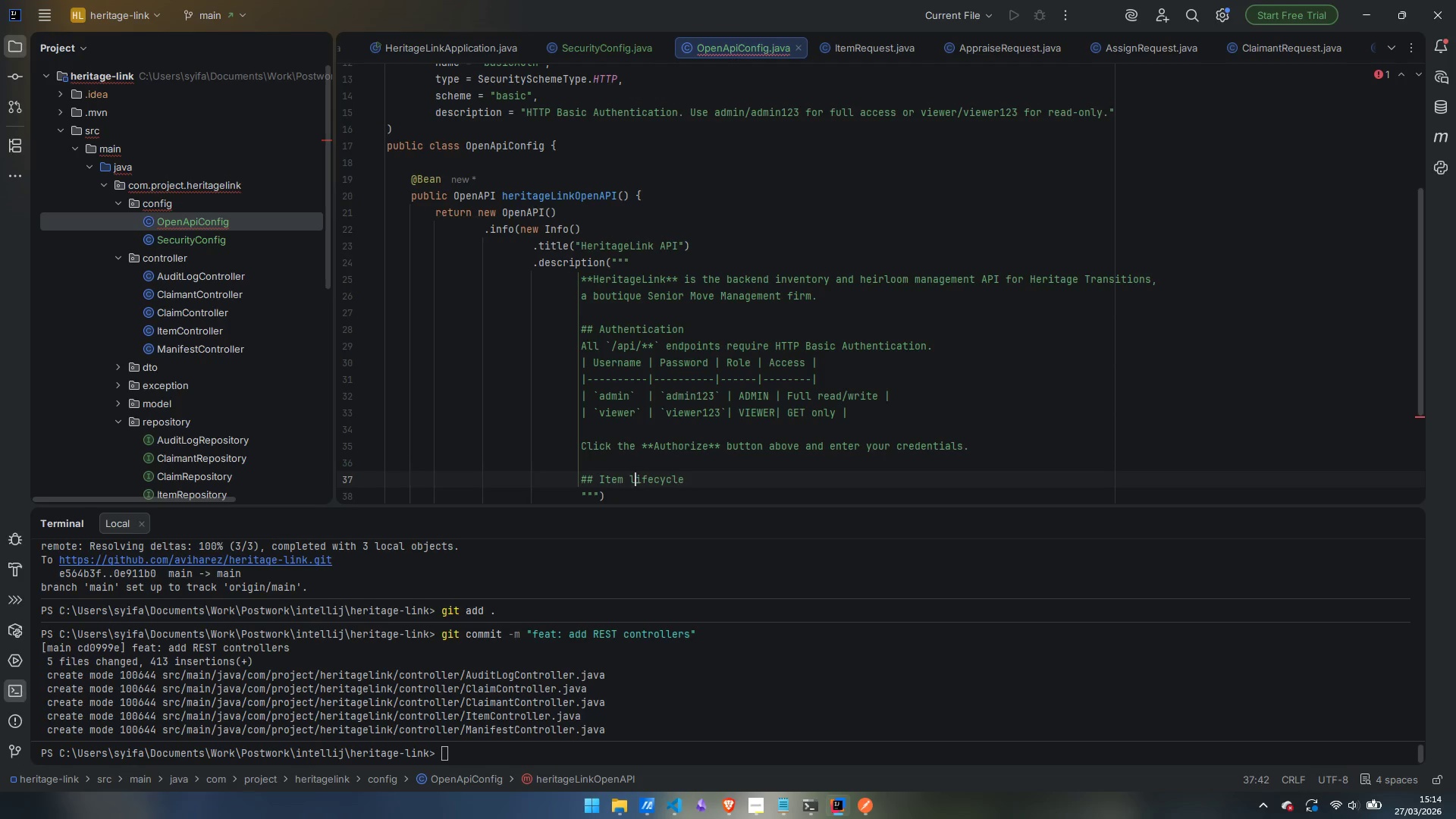 
key(Backspace)
 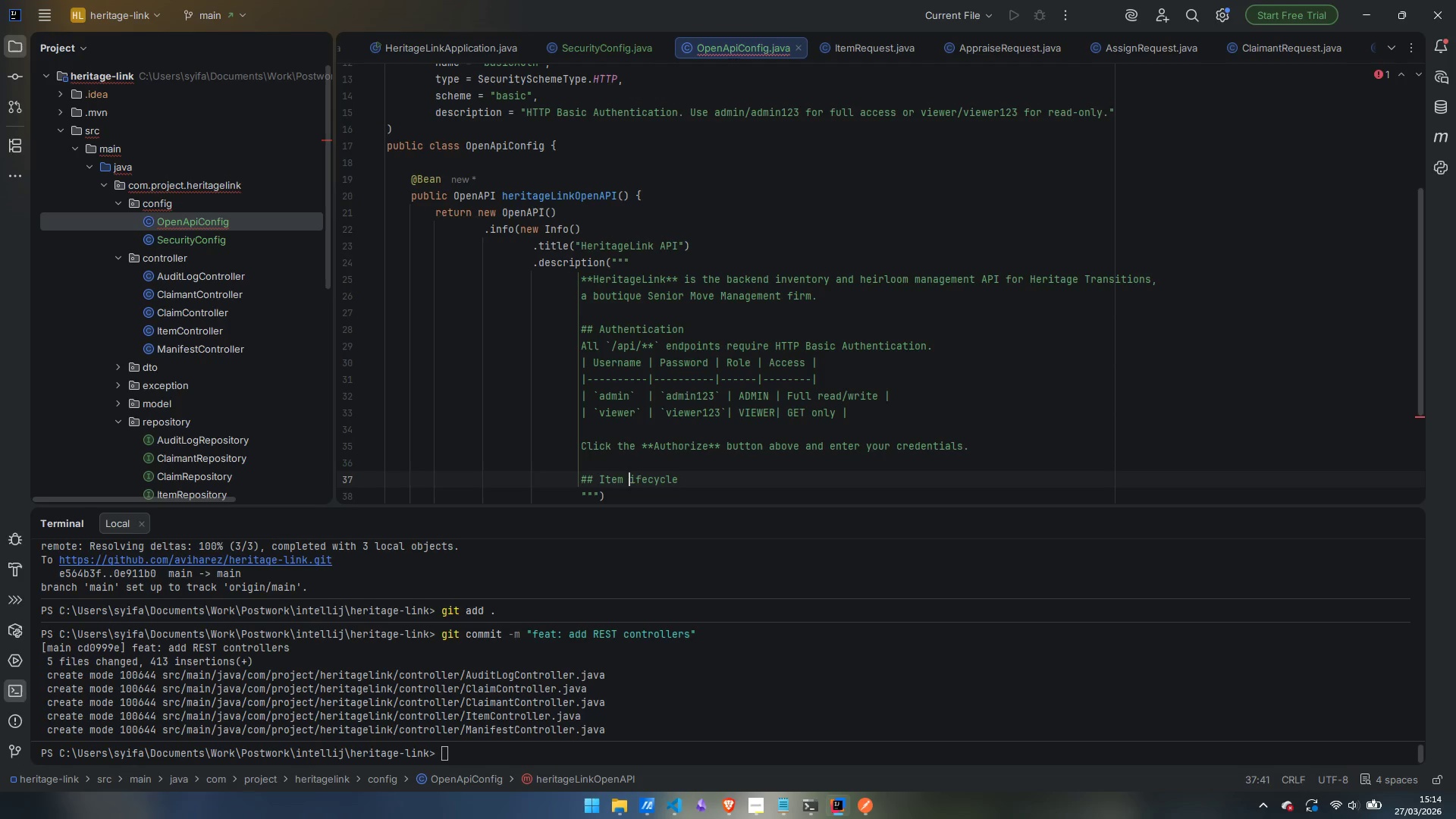 
key(Shift+L)
 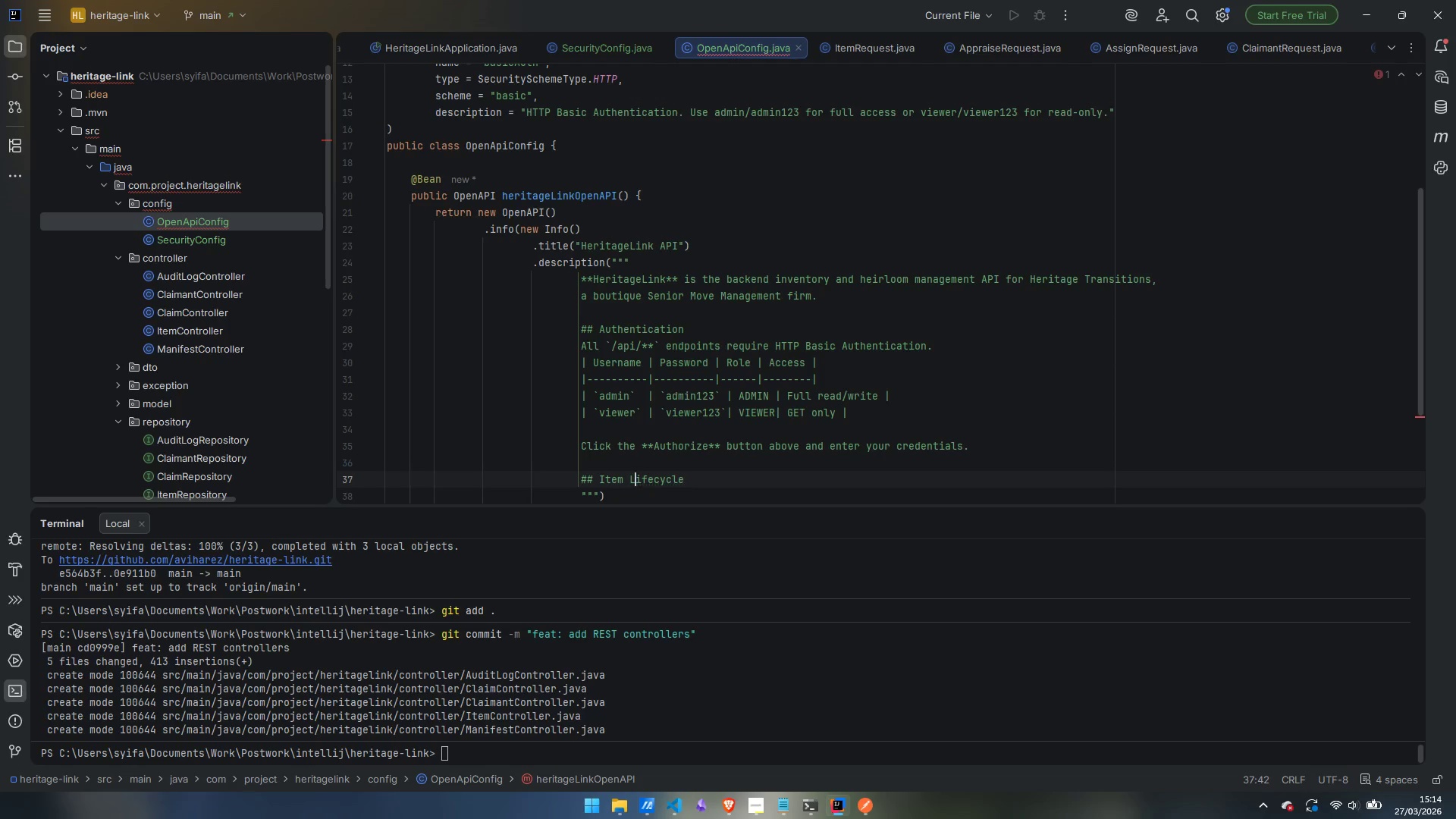 
key(Control+ControlLeft)
 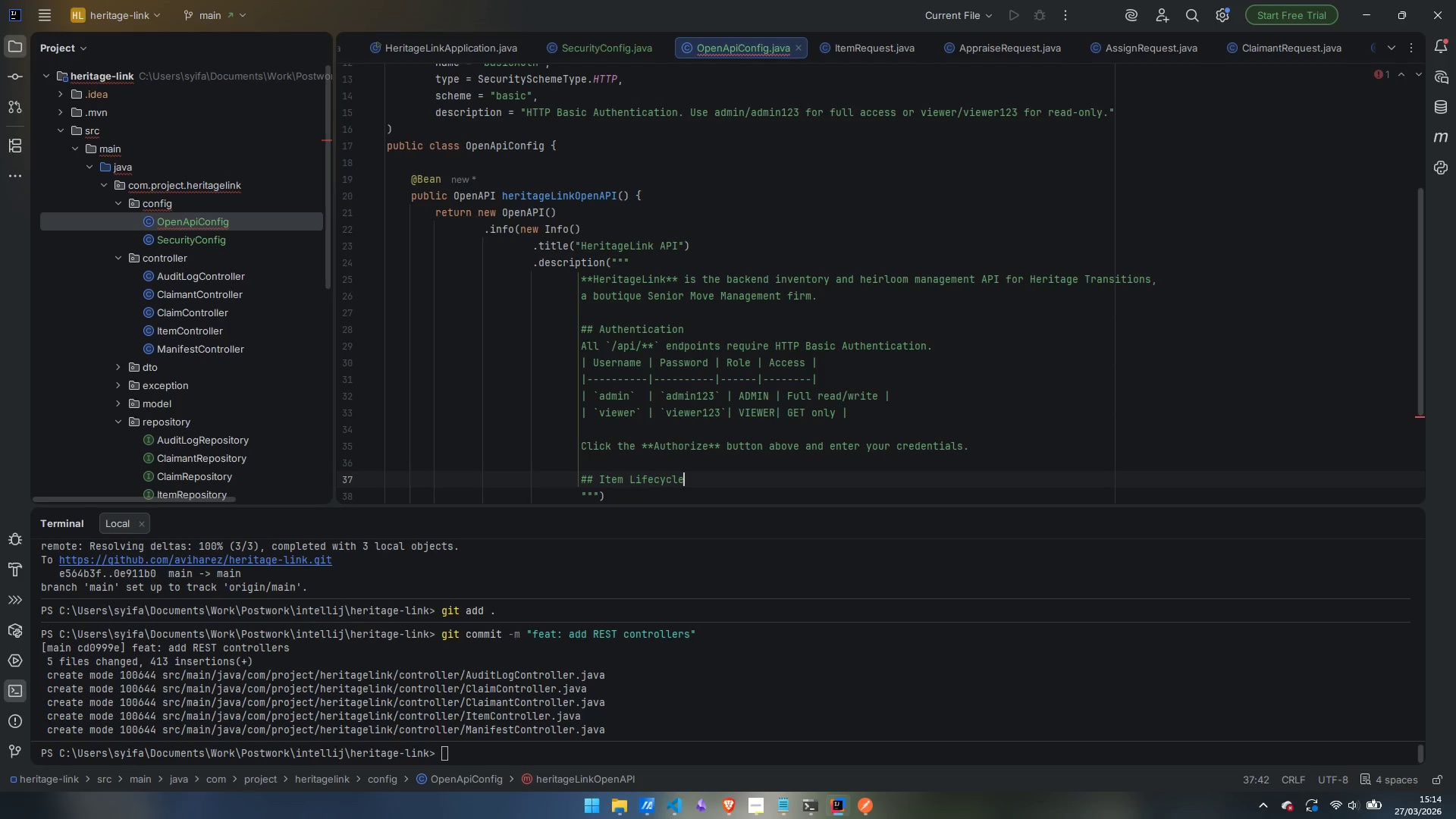 
key(Control+ArrowRight)
 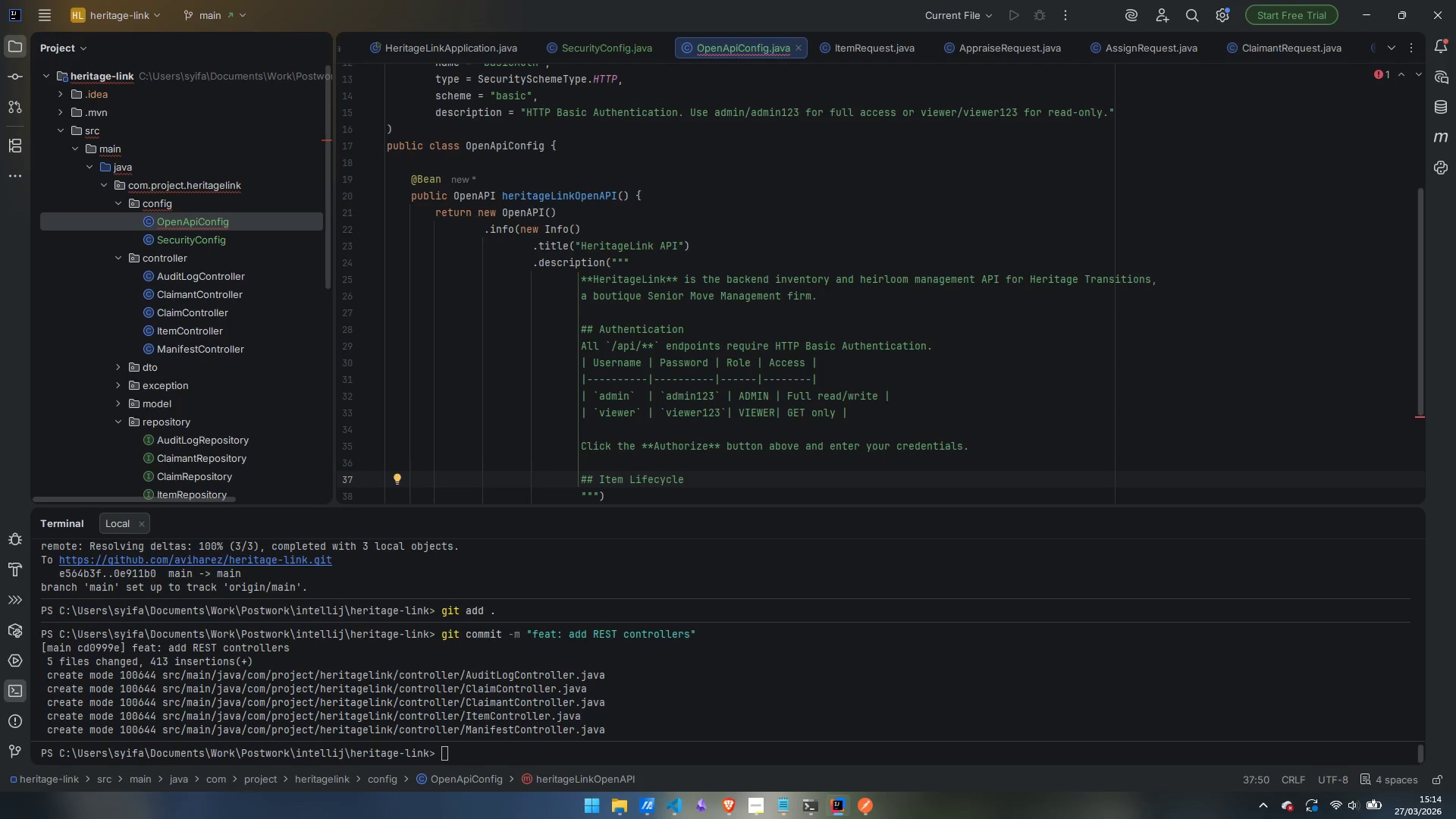 
key(Enter)
 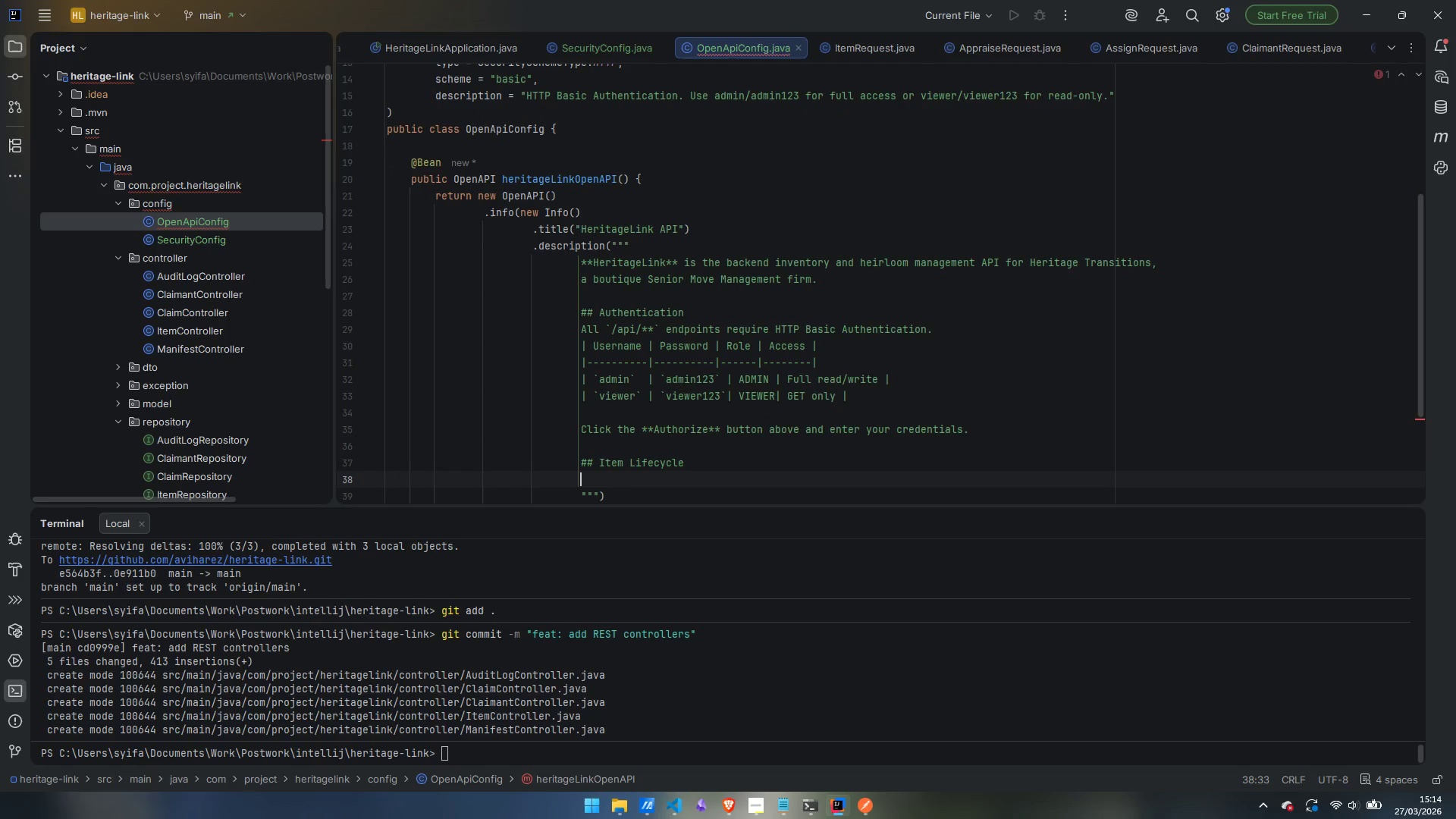 
type(| Type | |)
key(Backspace)
type(Description |)
 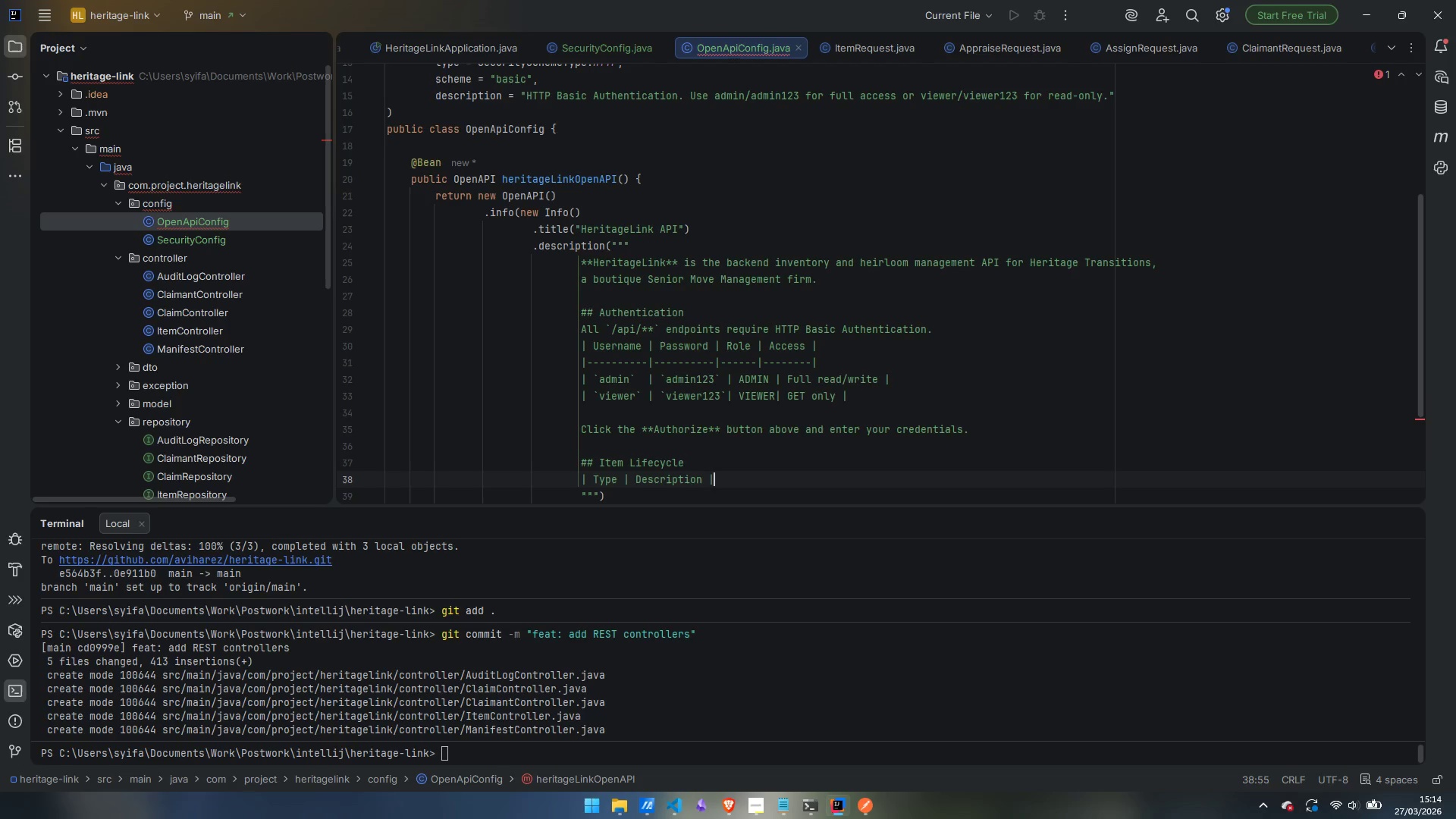 
key(Enter)
 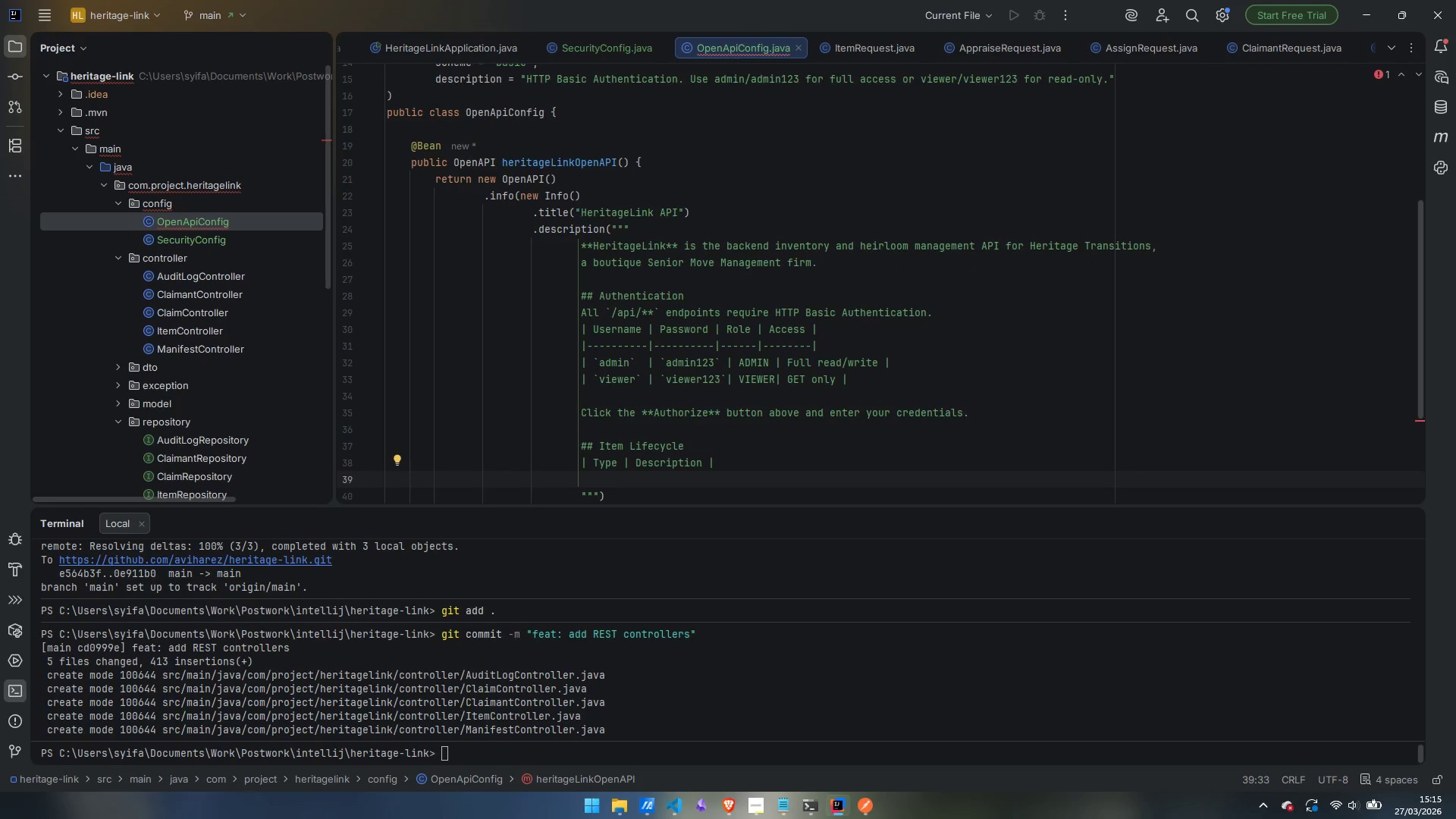 
key(Shift+Backslash)
 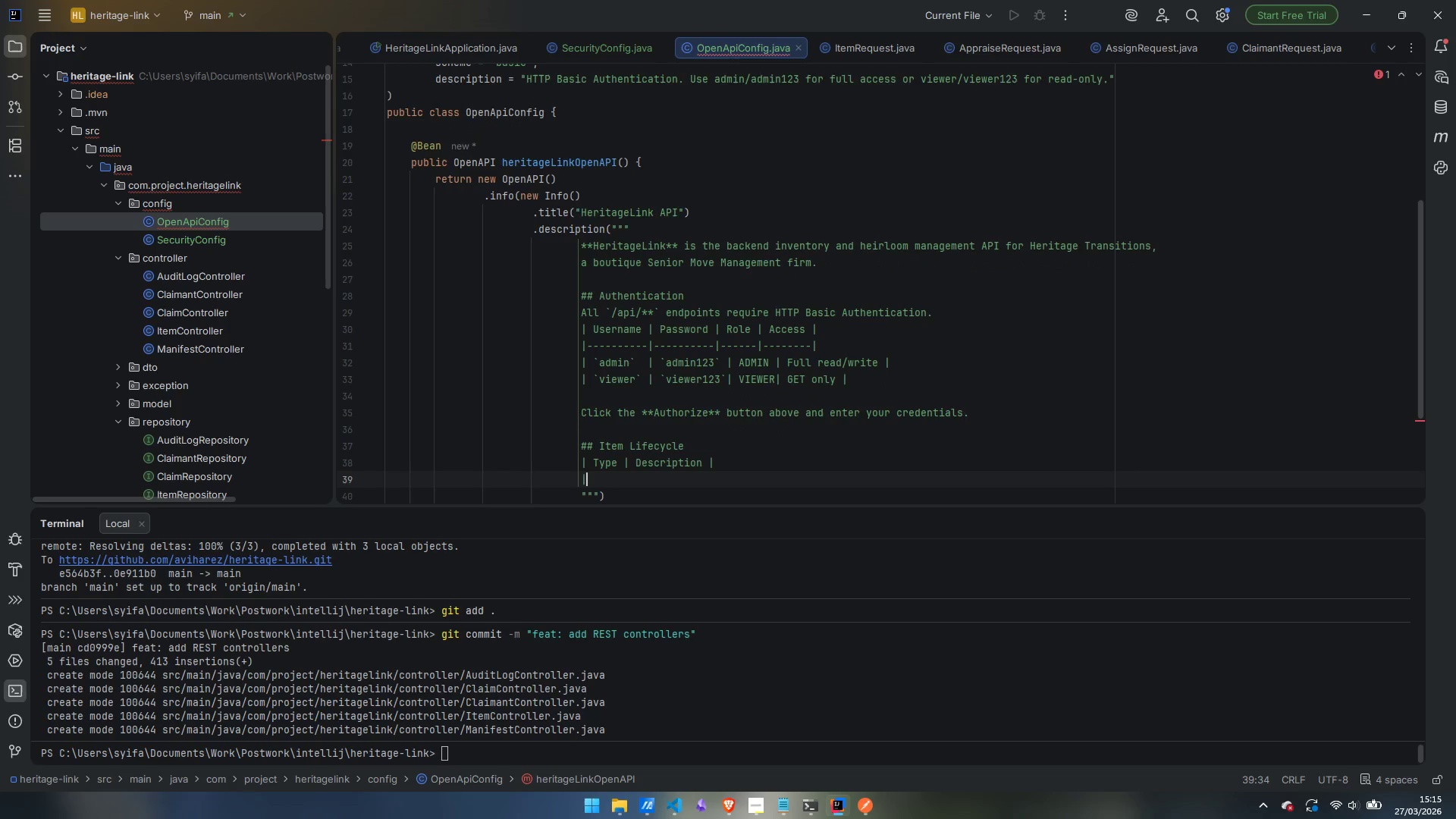 
key(Minus)
 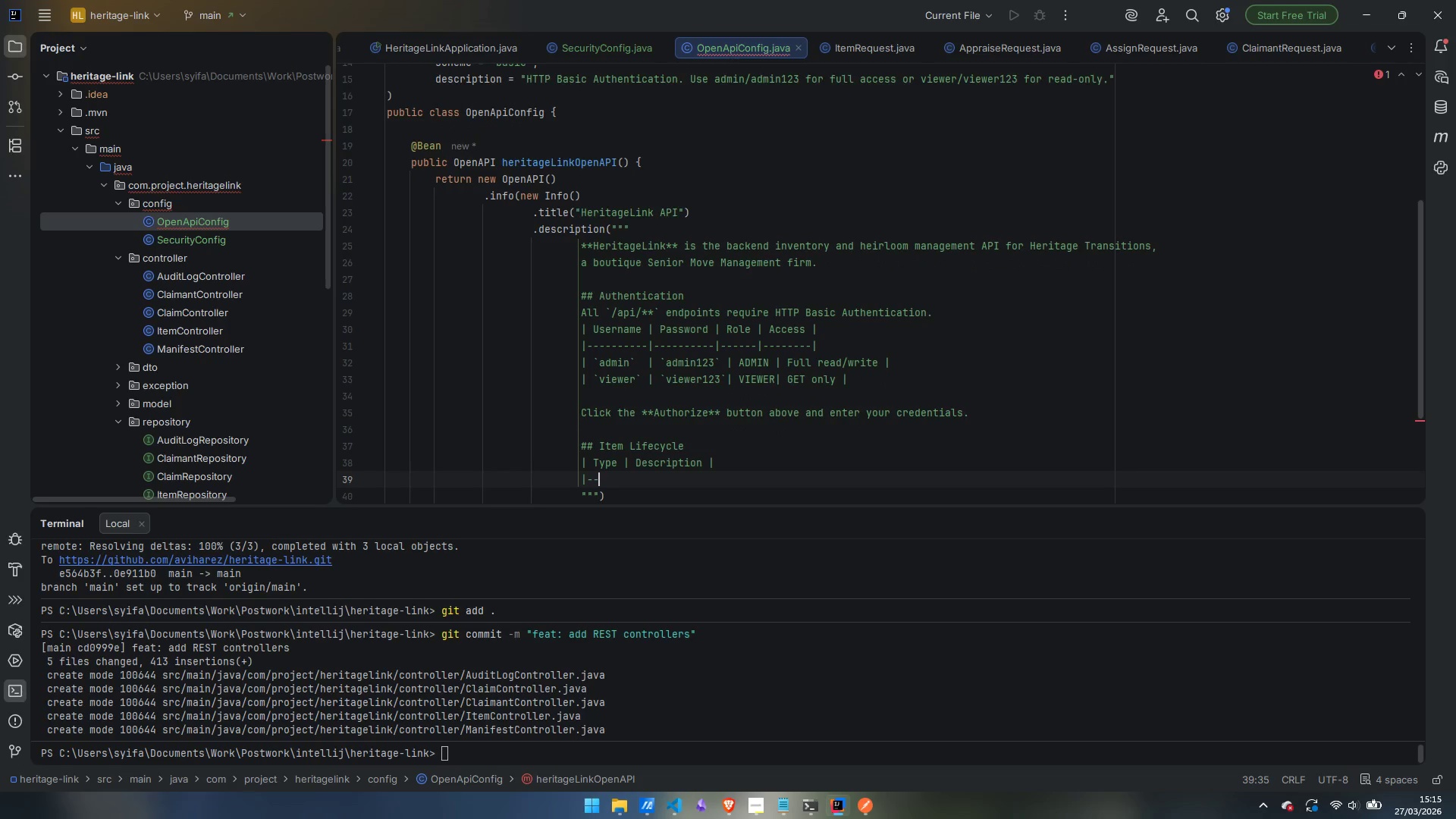 
key(Minus)
 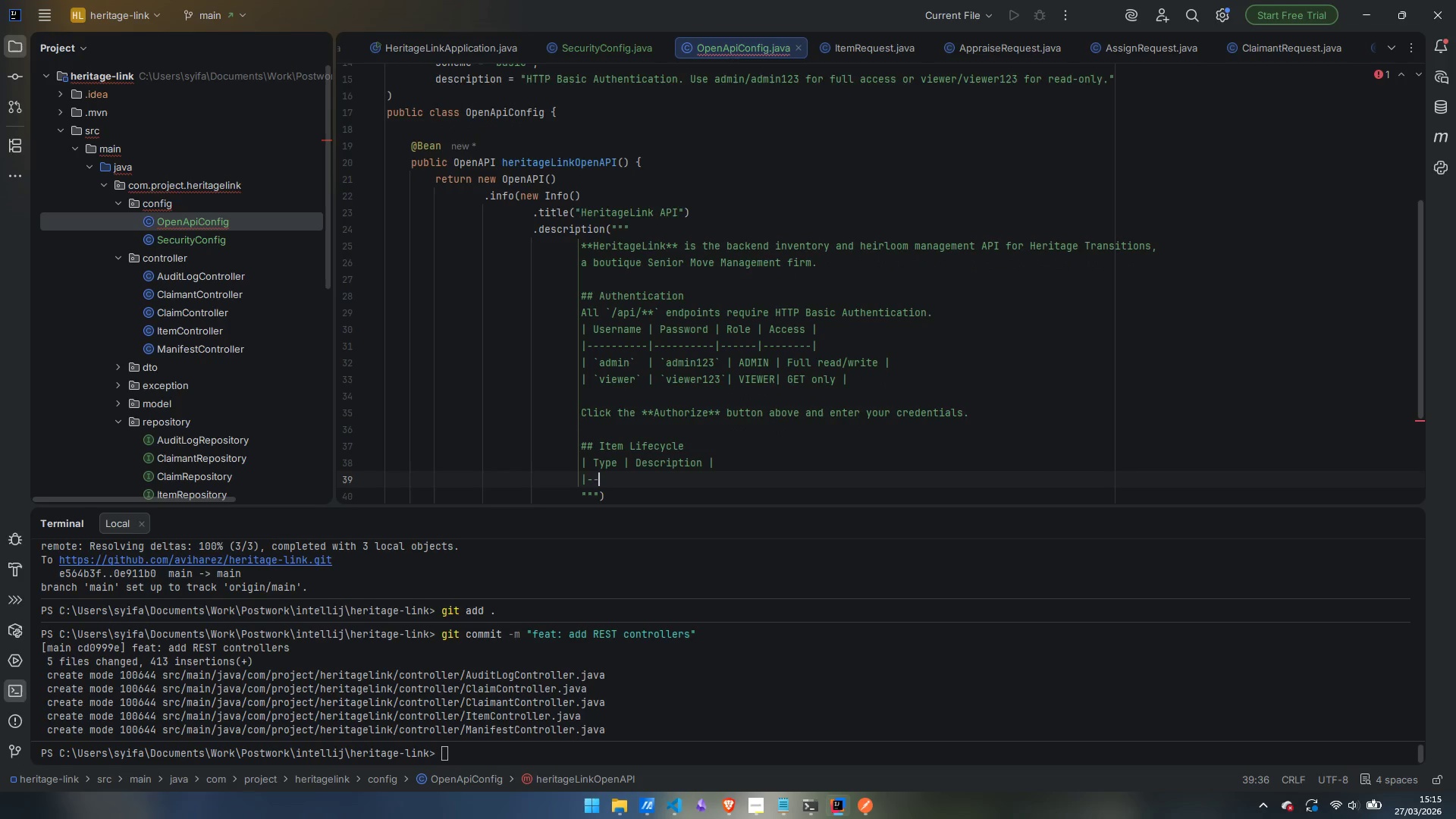 
key(Minus)
 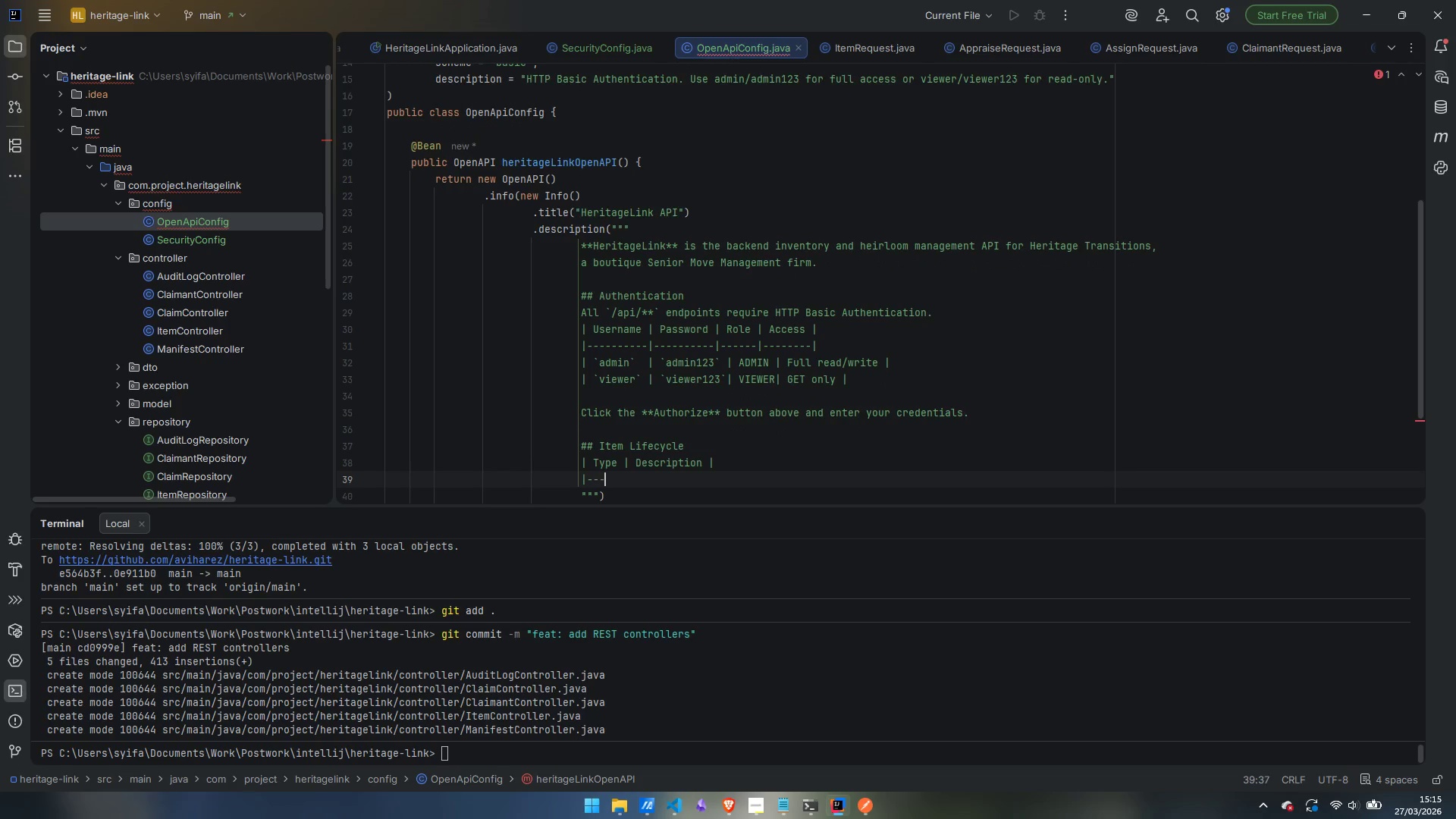 
key(Minus)
 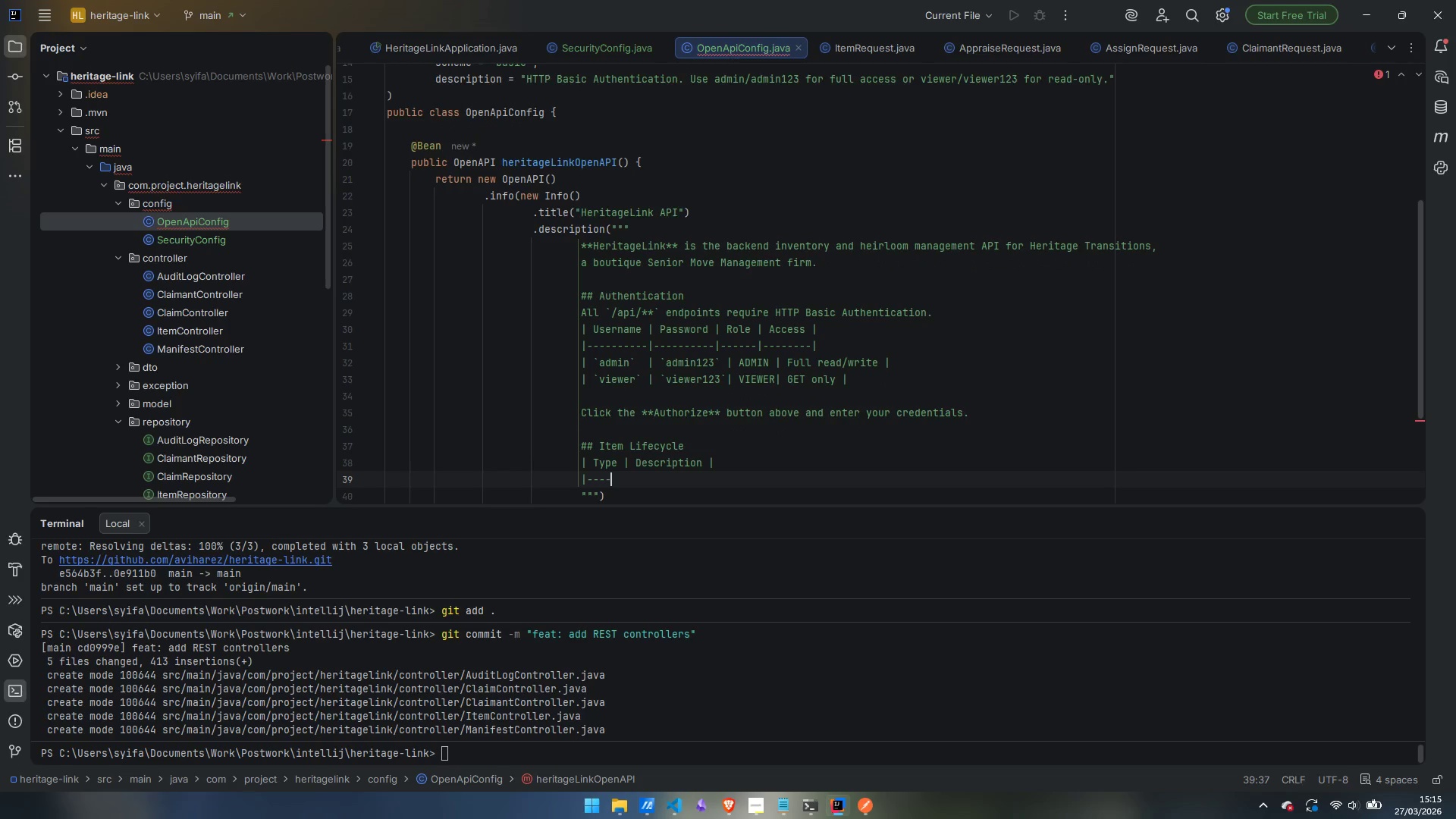 
key(Minus)
 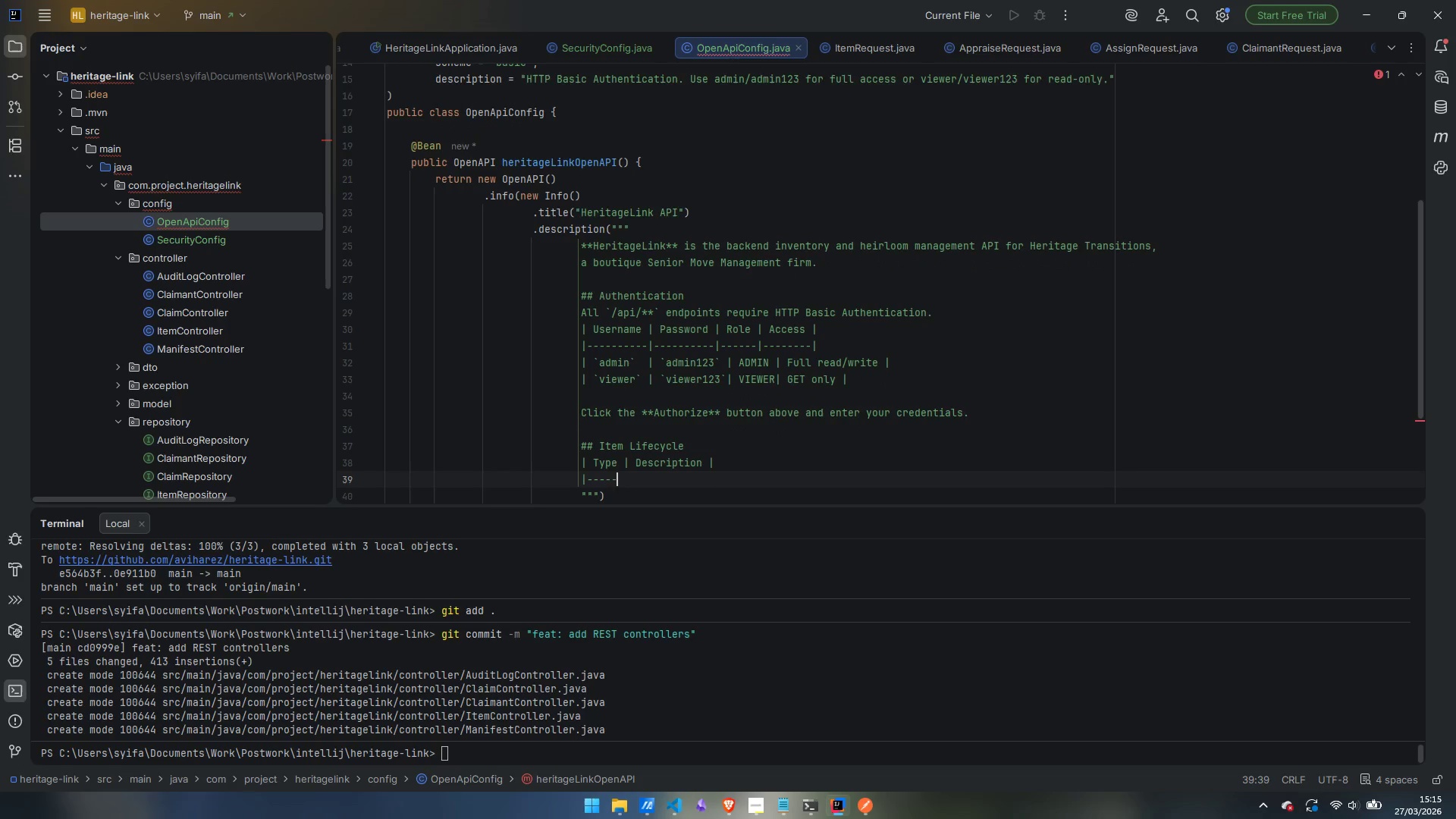 
key(Minus)
 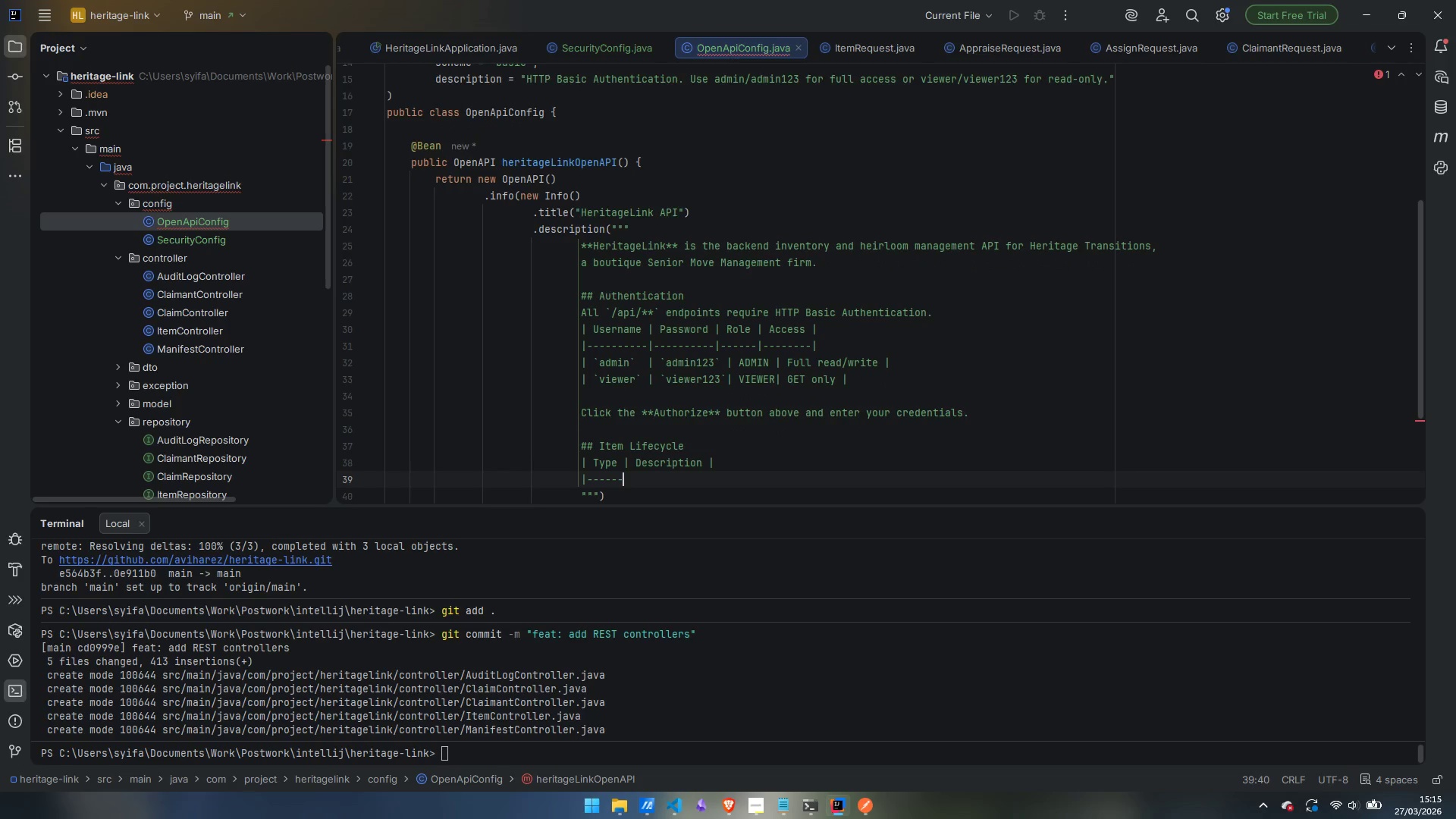 
key(Shift+ShiftLeft)
 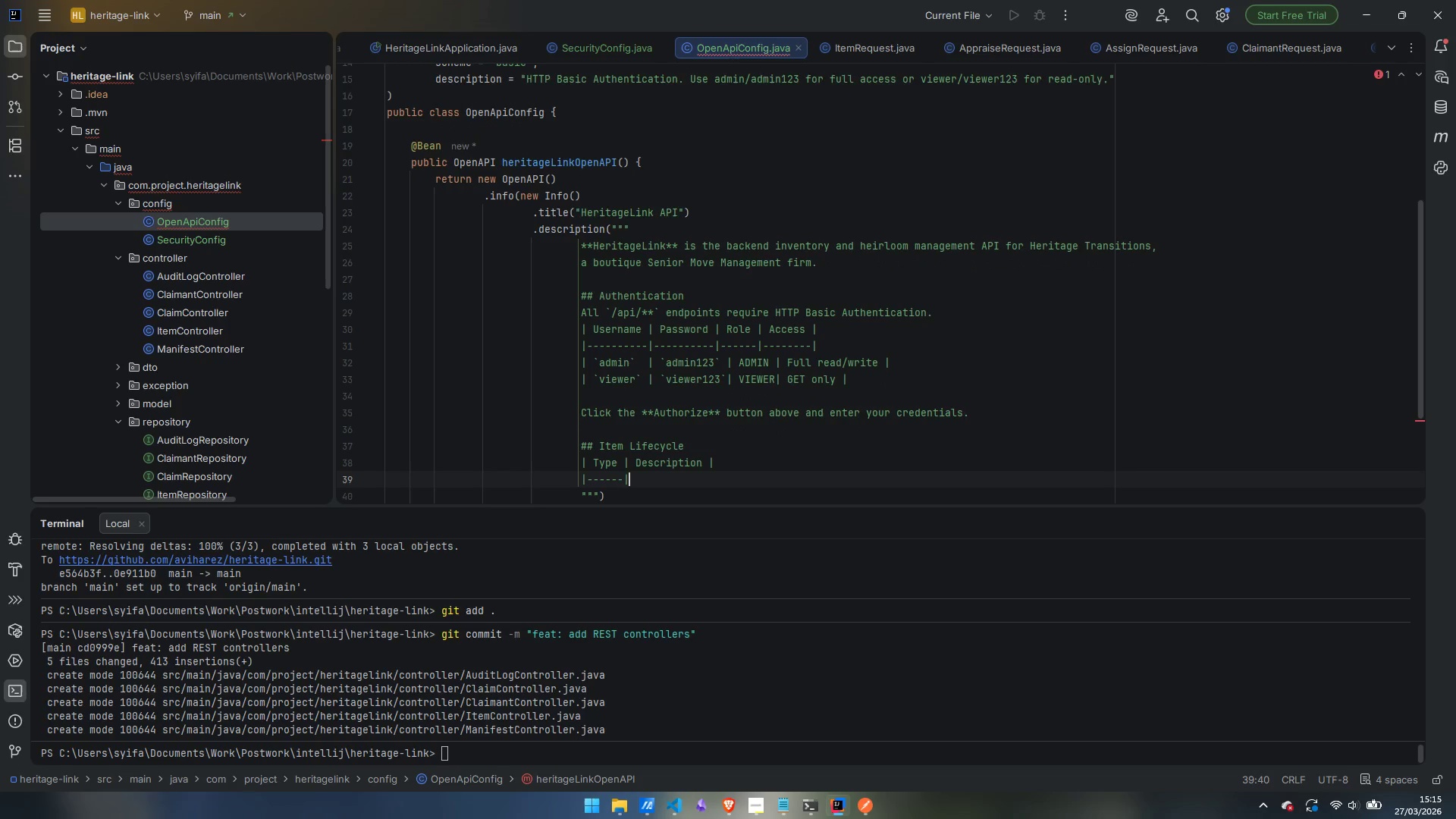 
key(Shift+Backslash)
 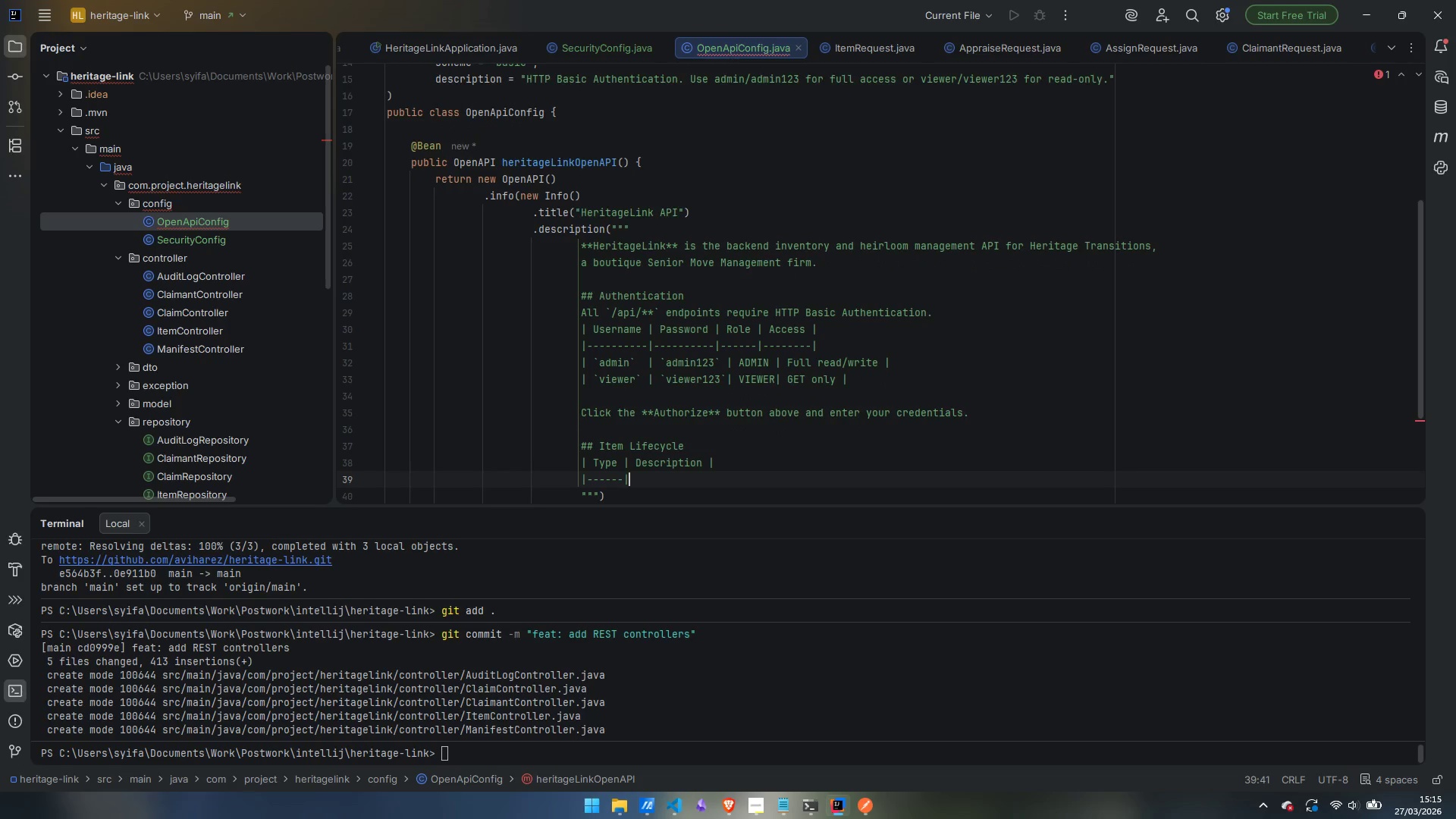 
key(Minus)
 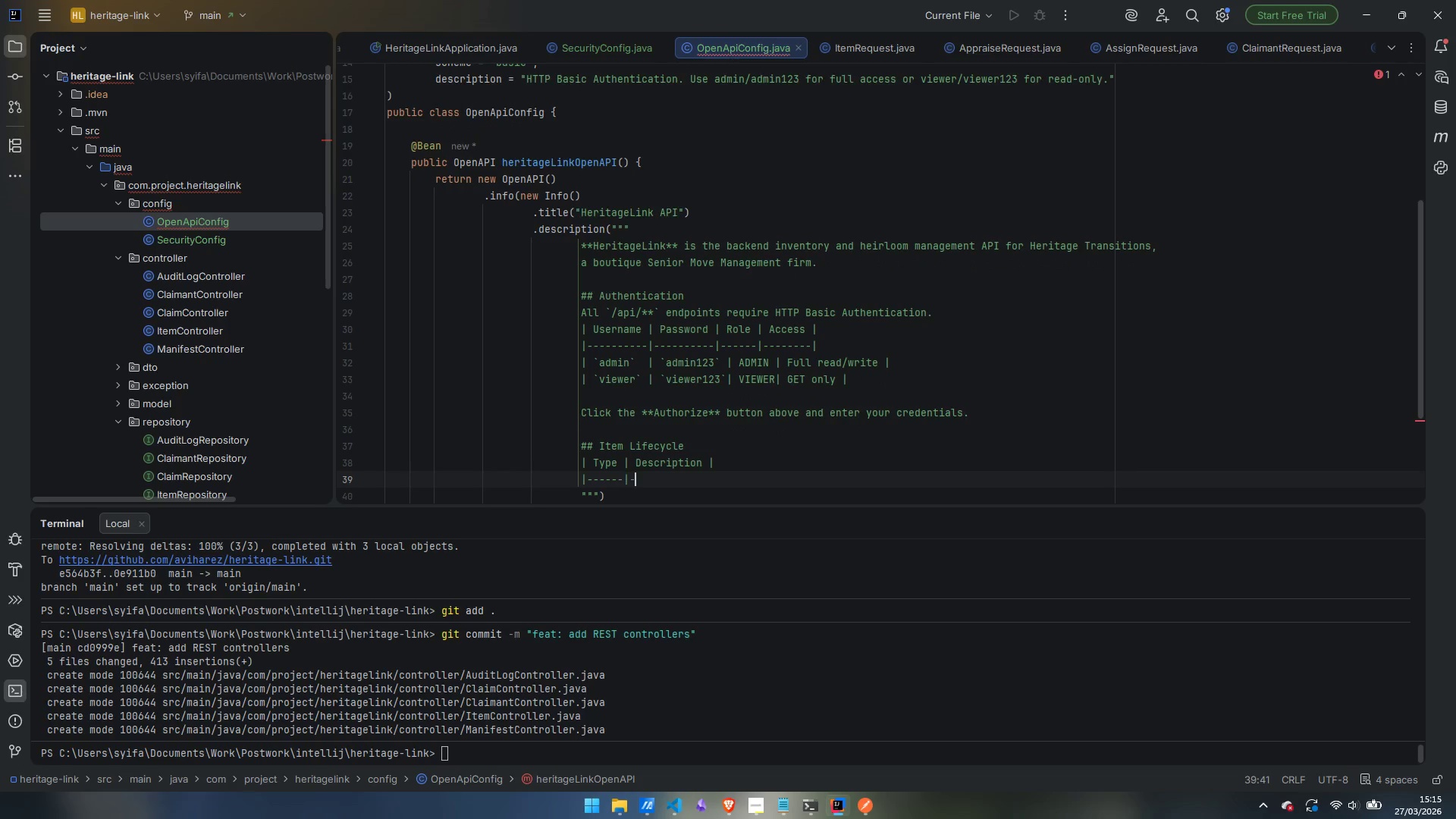 
key(Minus)
 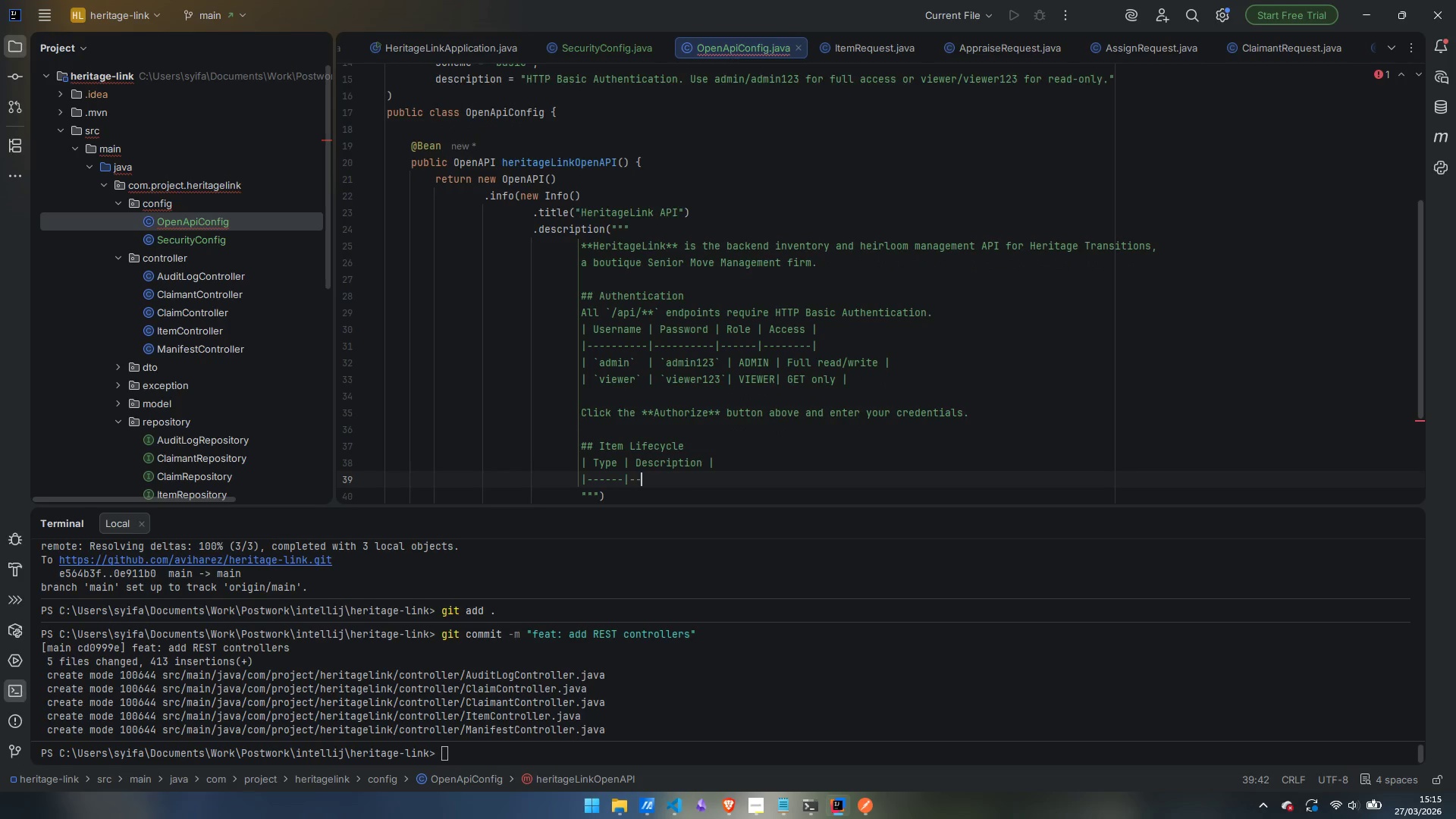 
key(Minus)
 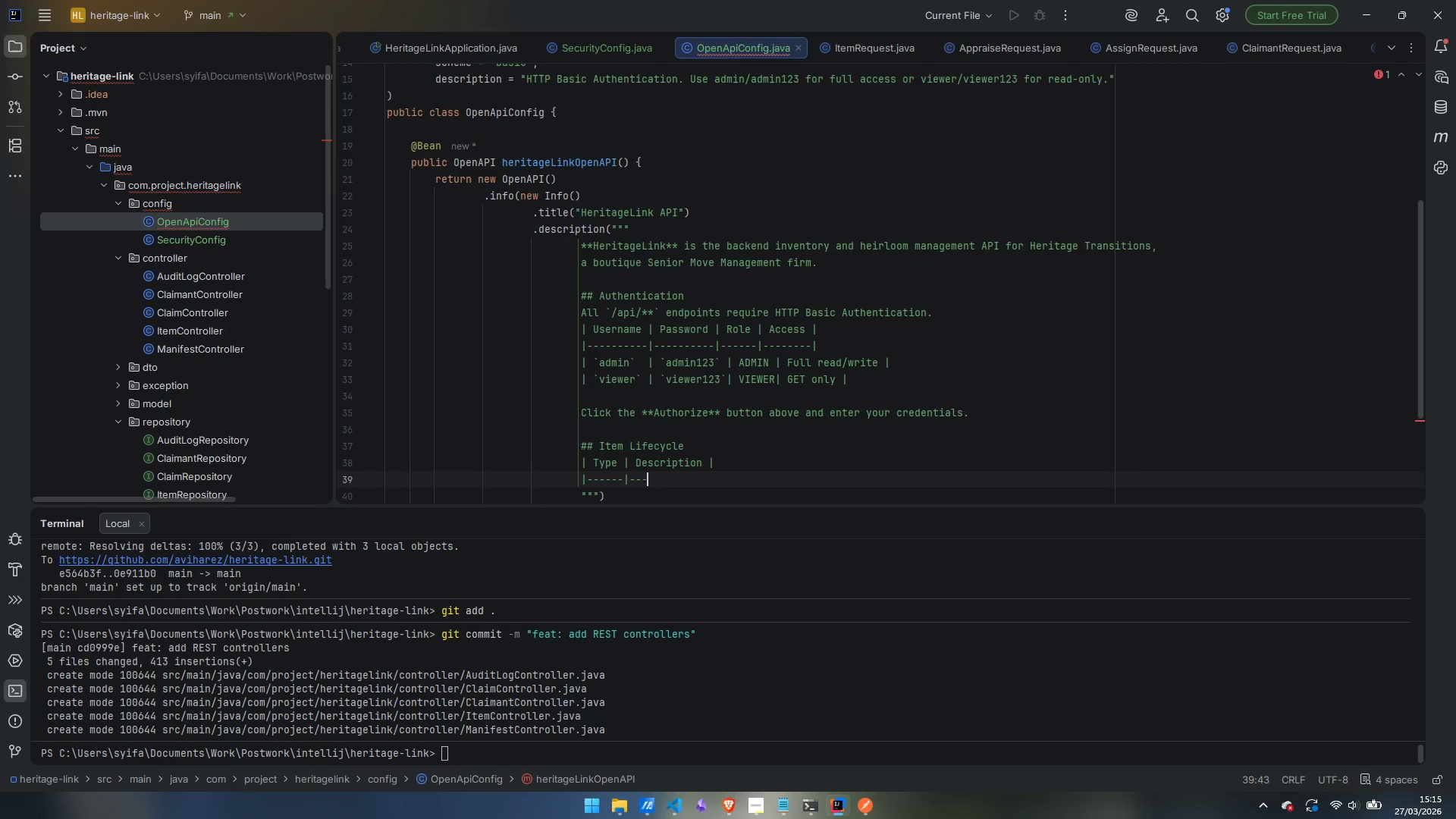 
key(Minus)
 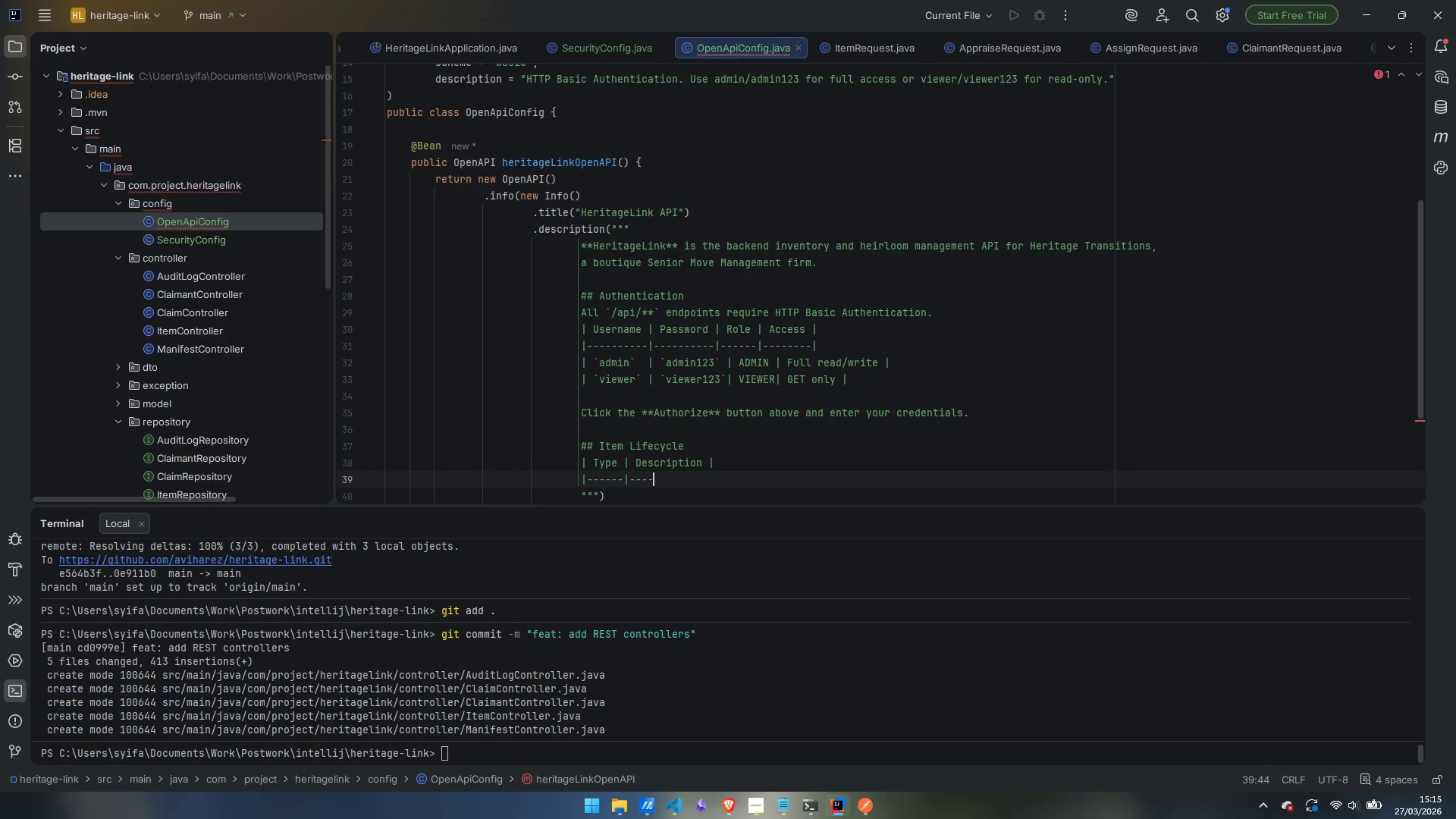 
key(Minus)
 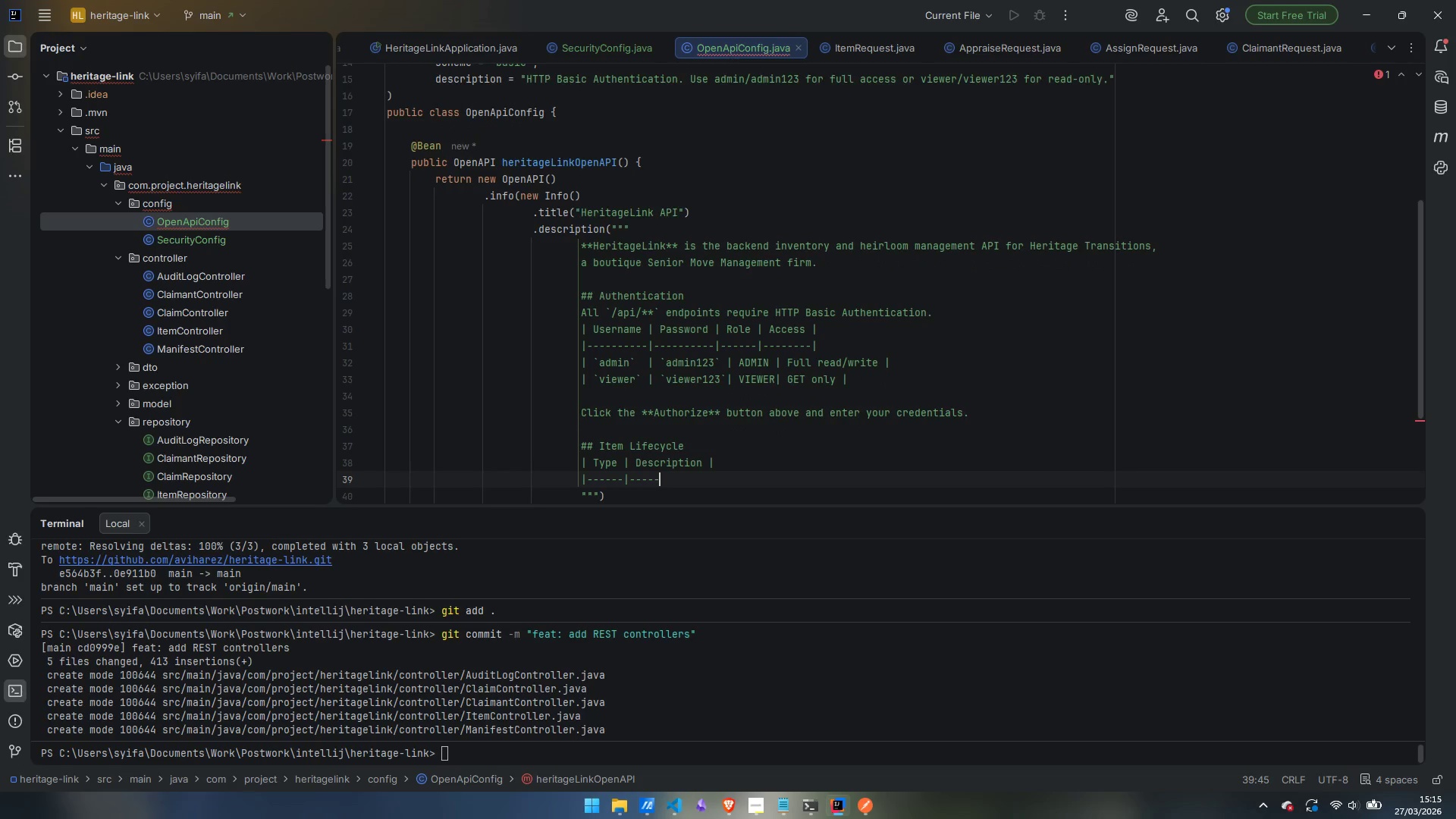 
key(Minus)
 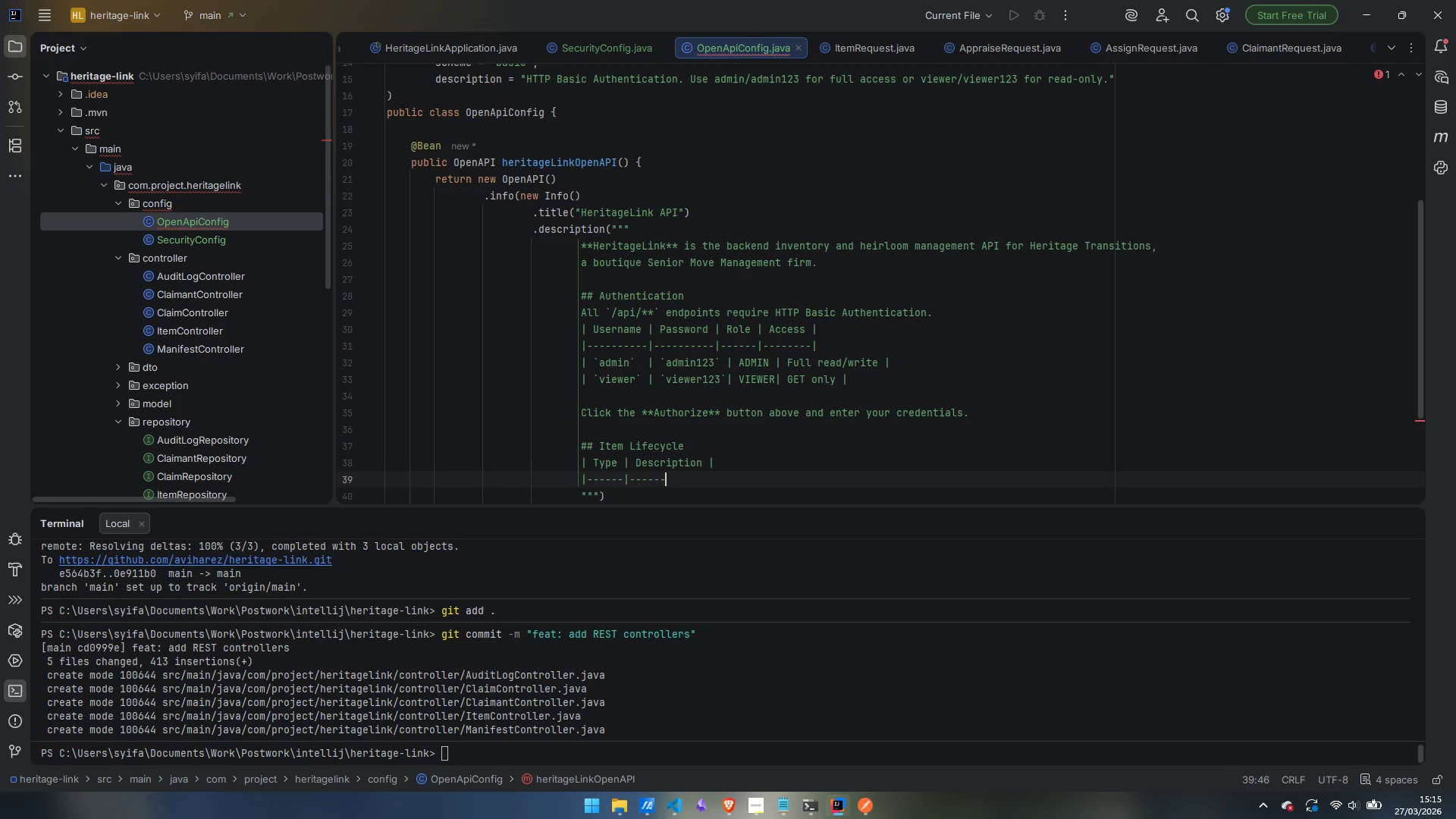 
key(Minus)
 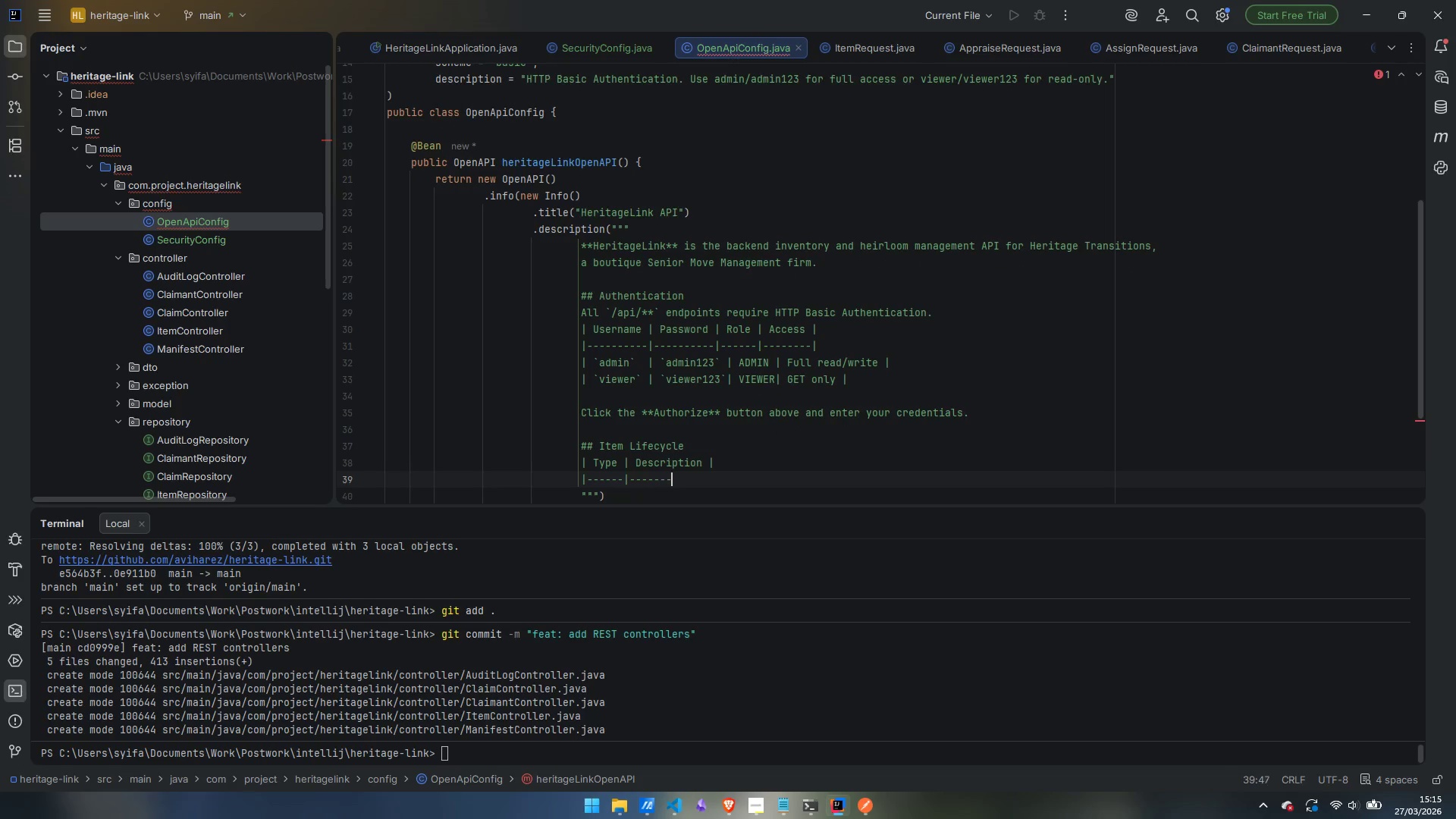 
key(Minus)
 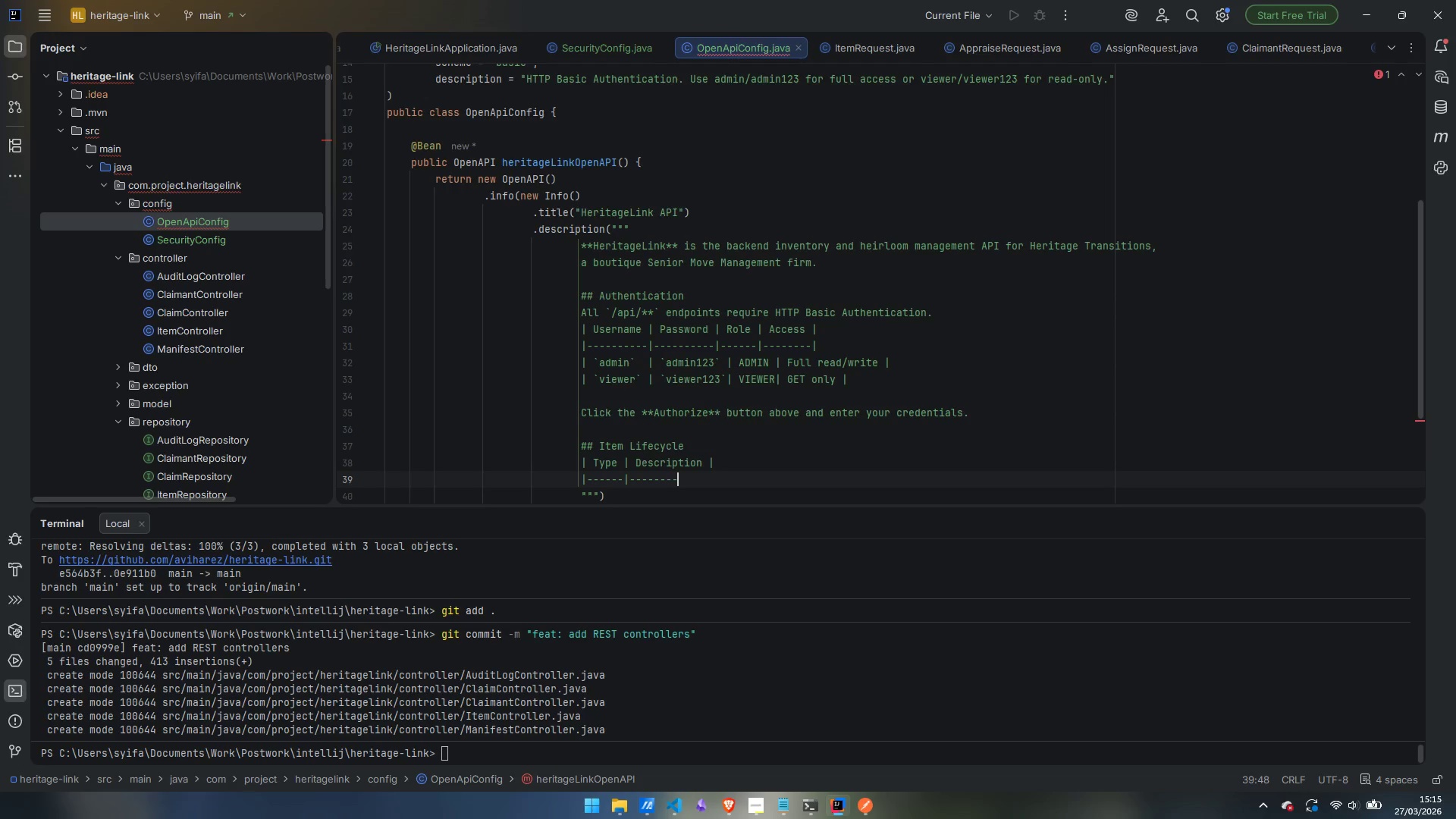 
key(Minus)
 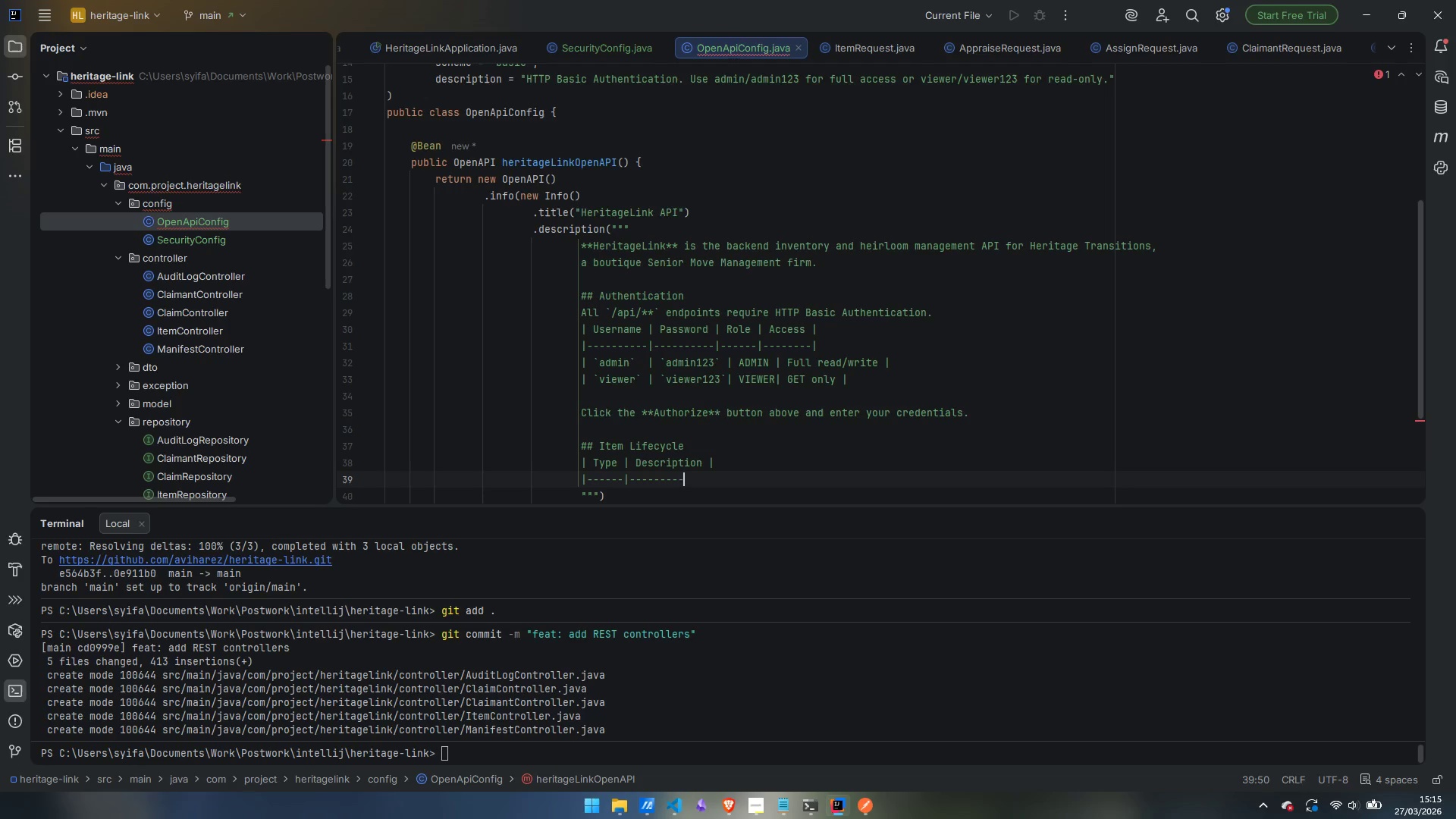 
key(Minus)
 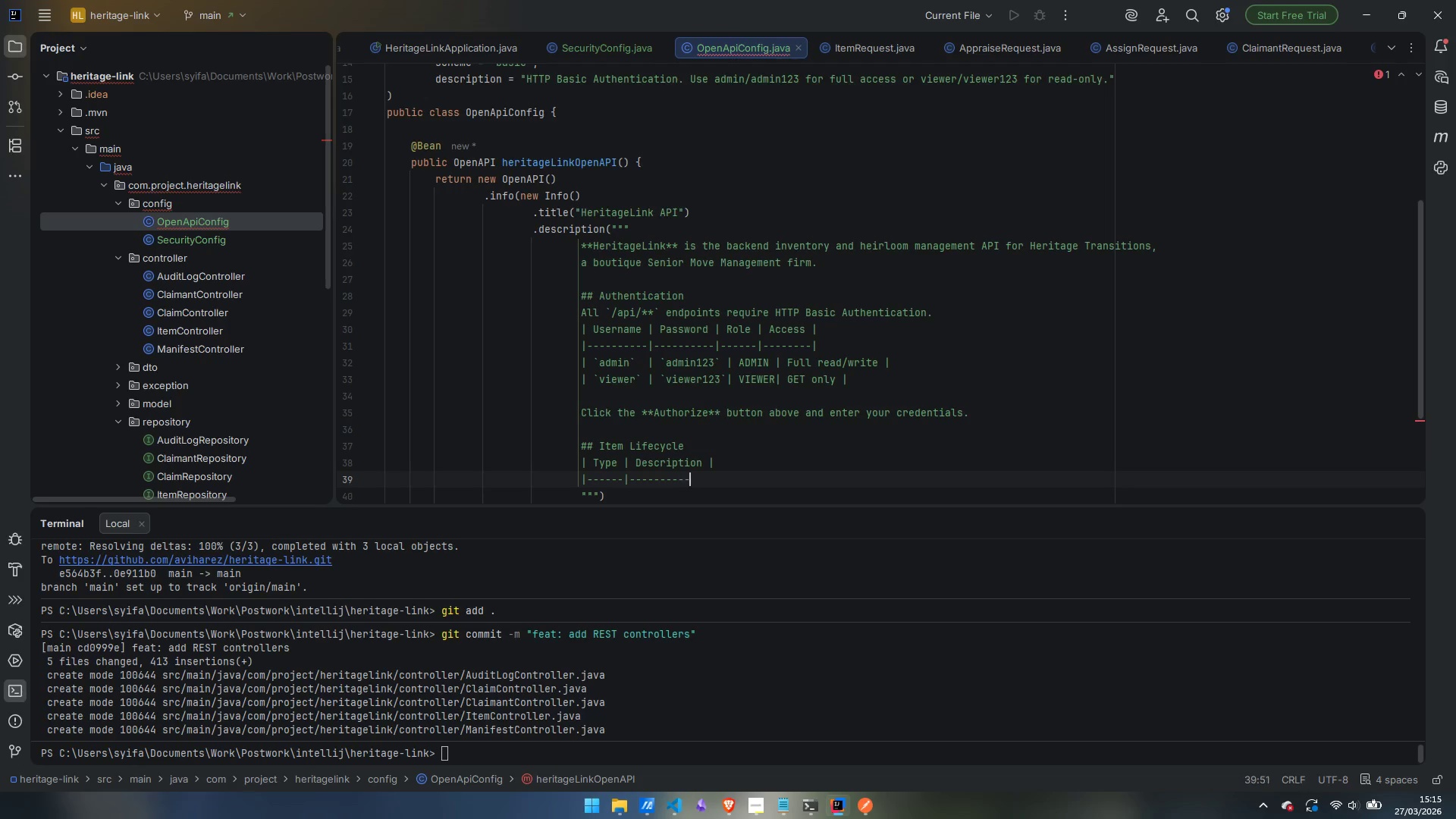 
key(Minus)
 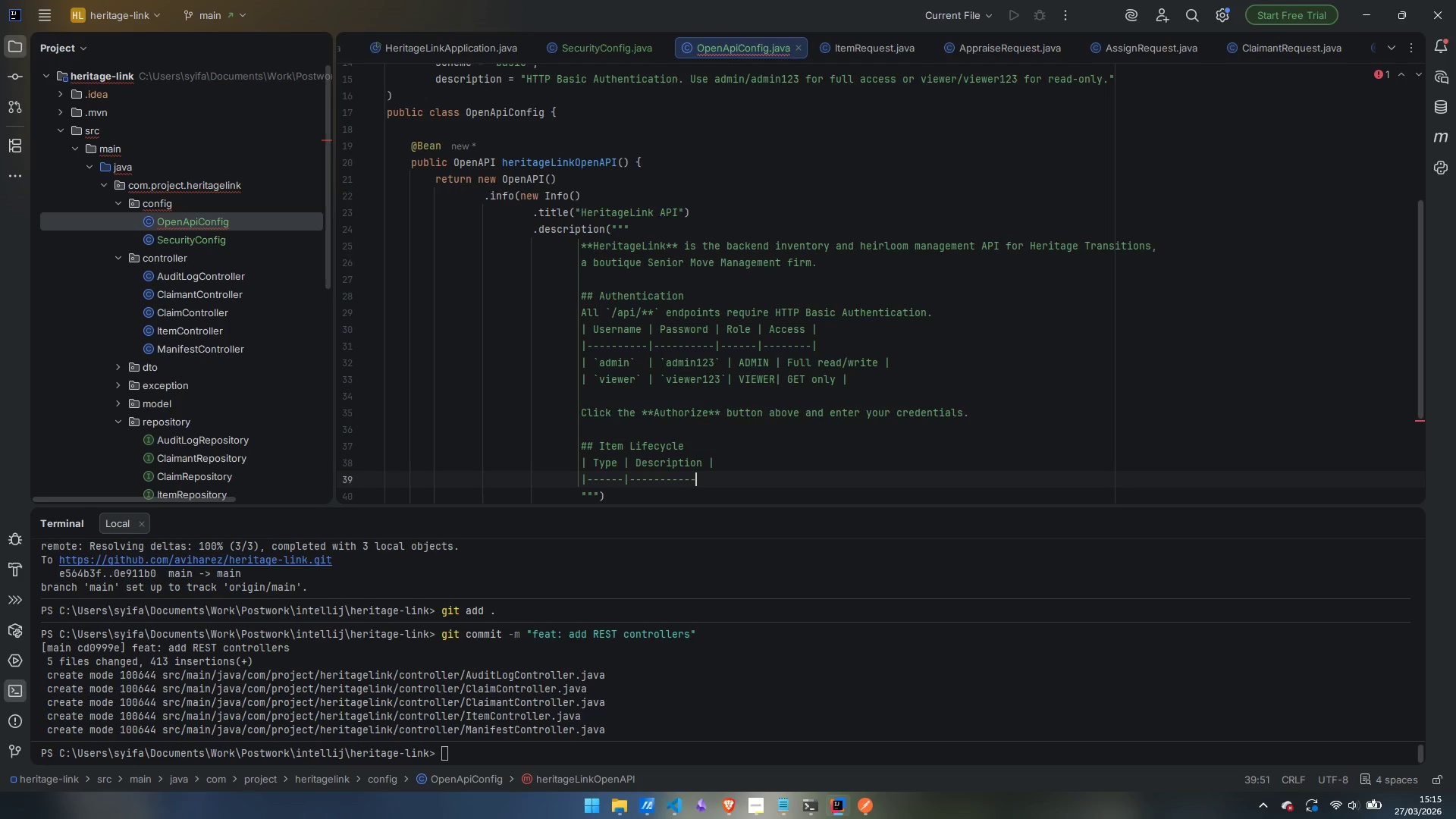 
key(Minus)
 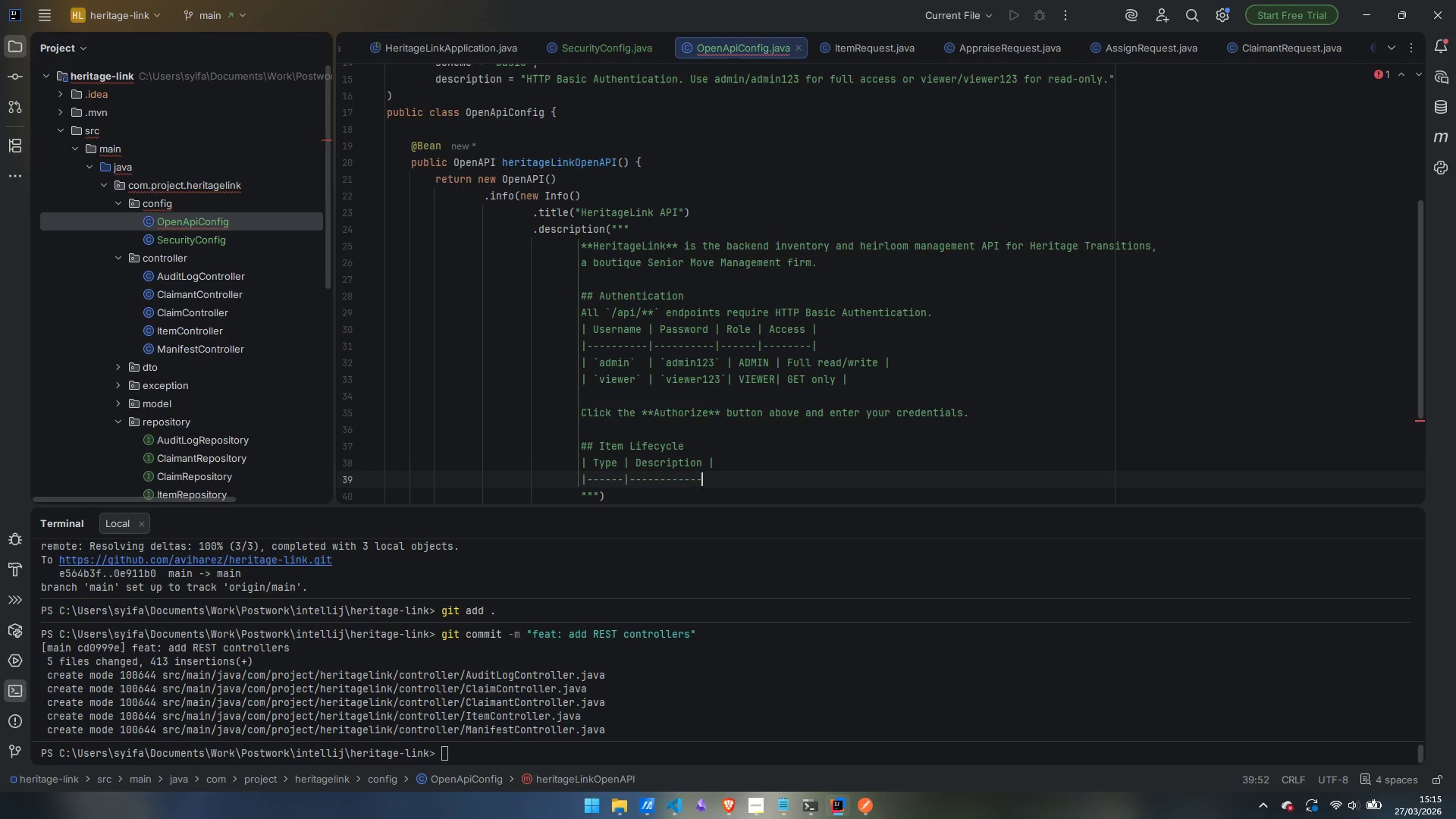 
key(Minus)
 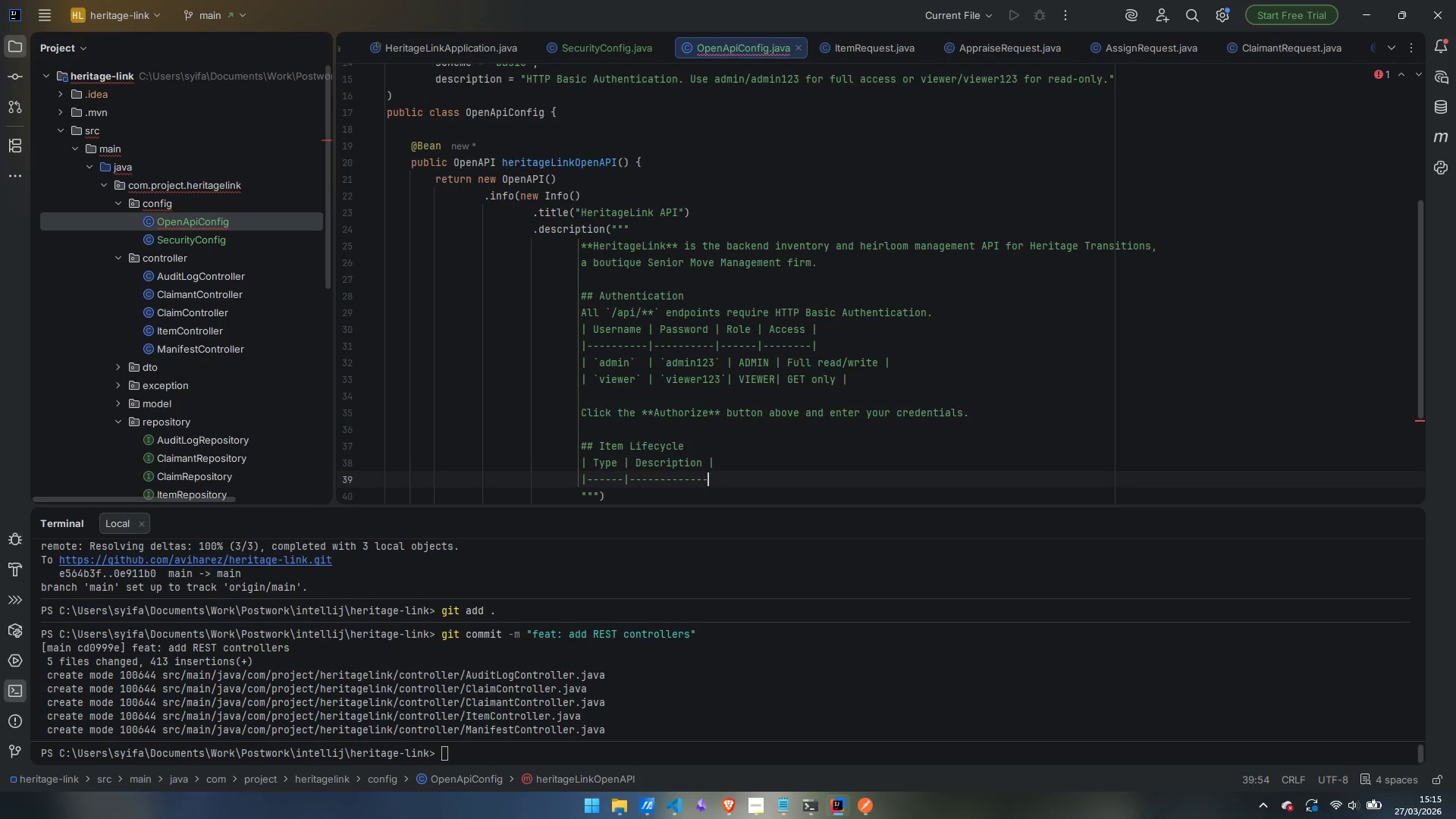 
key(Shift+Backslash)
 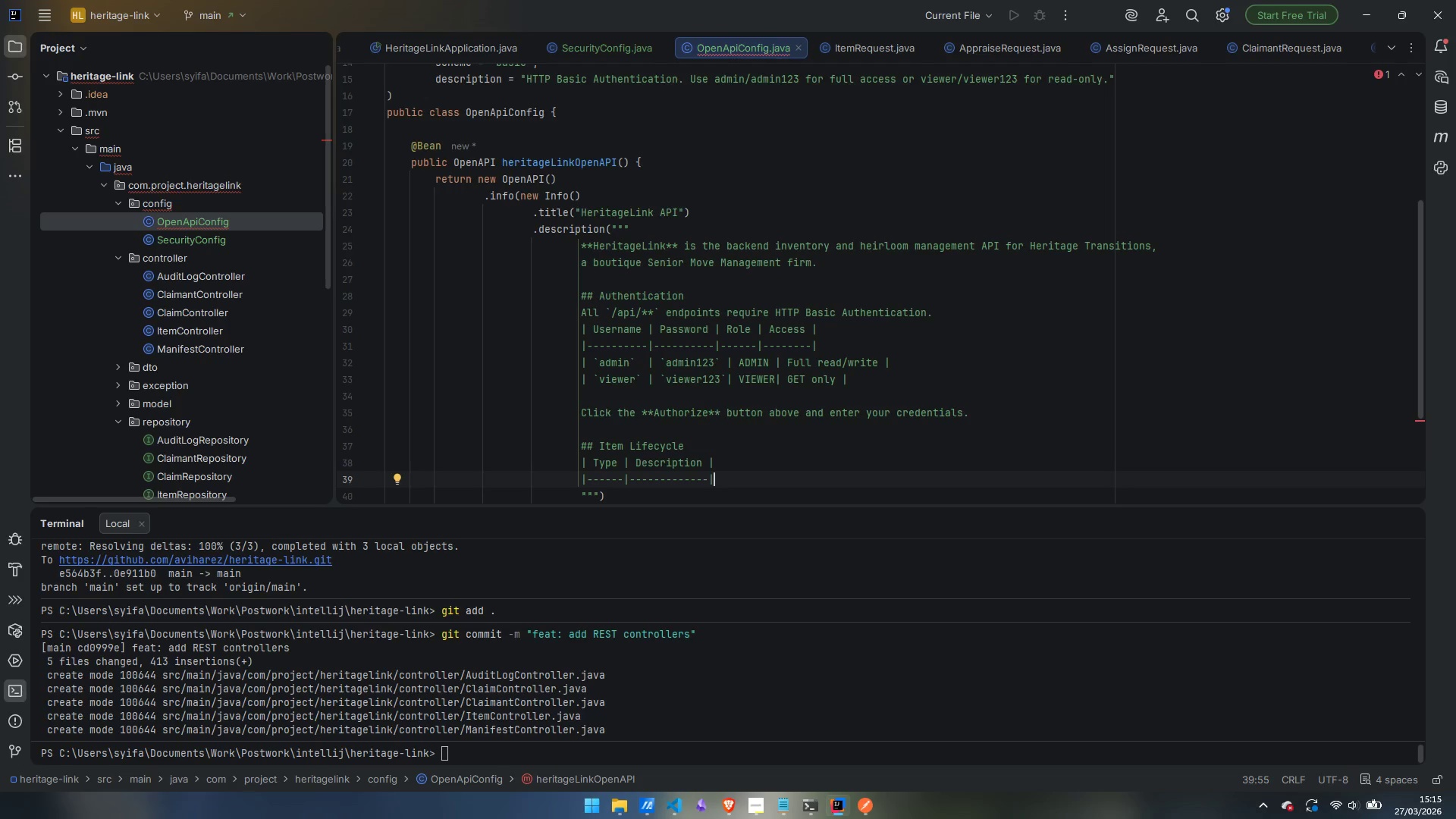 
wait(20.86)
 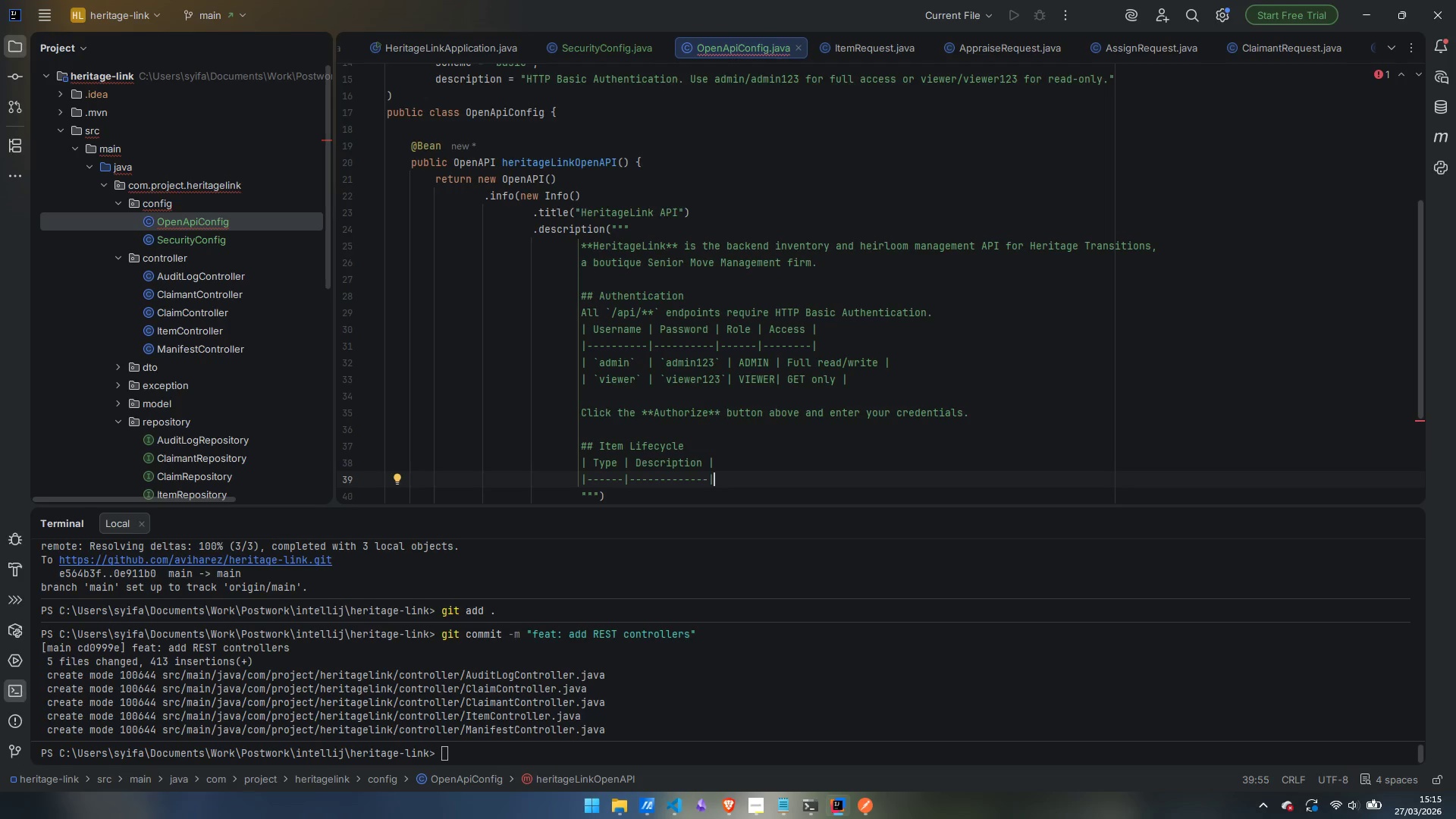 
key(ArrowUp)
 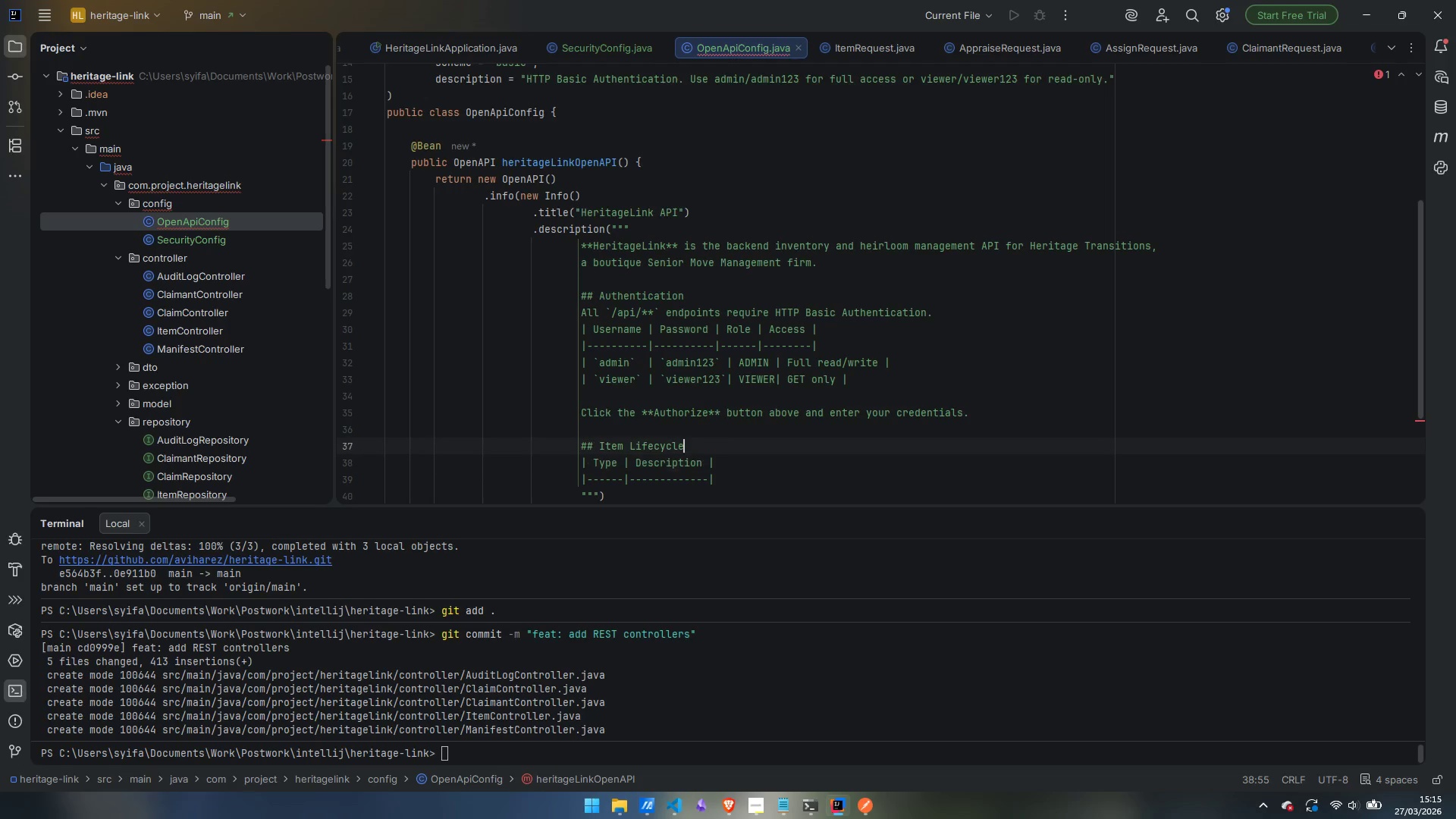 
key(ArrowUp)
 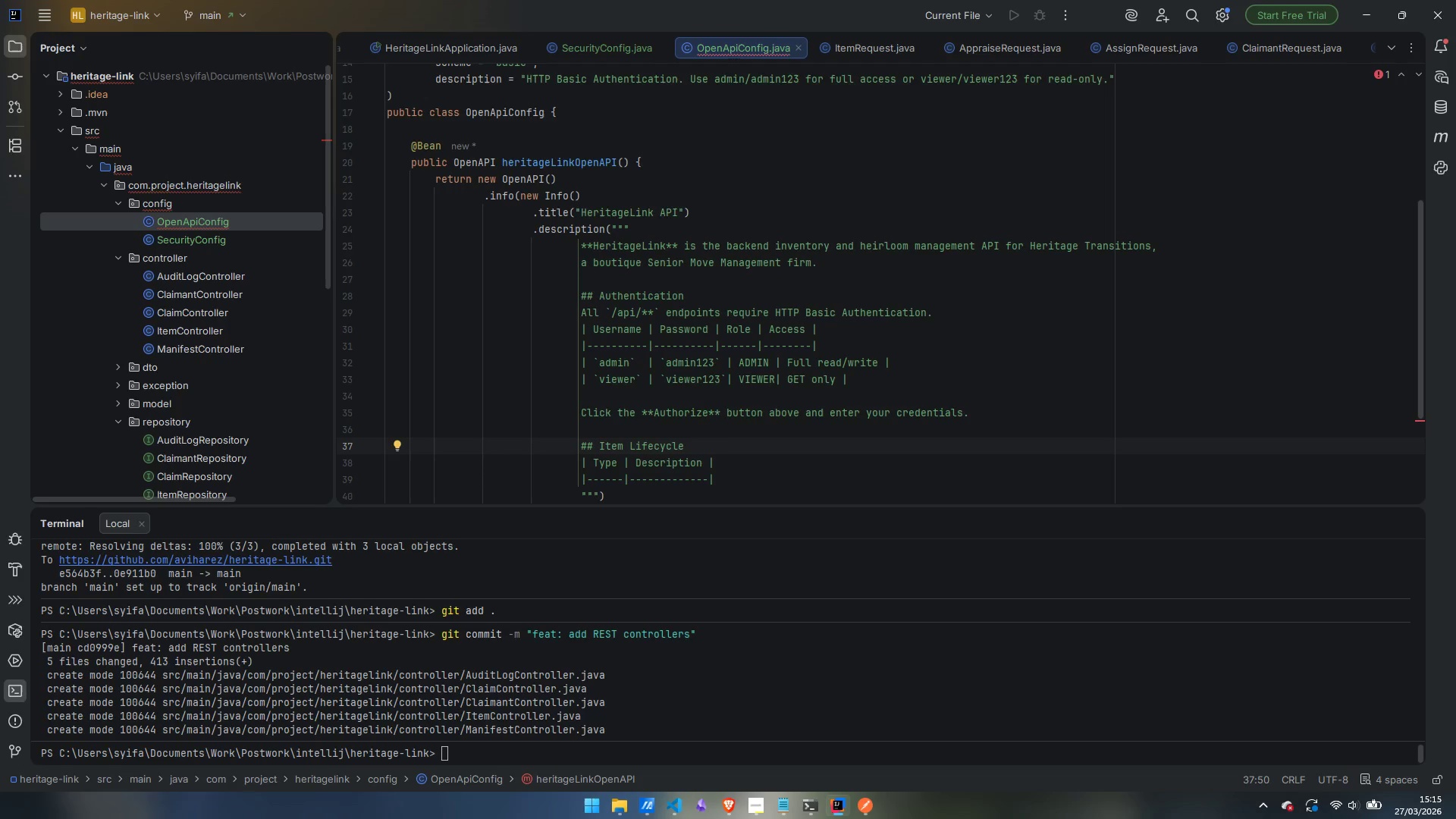 
key(Enter)
 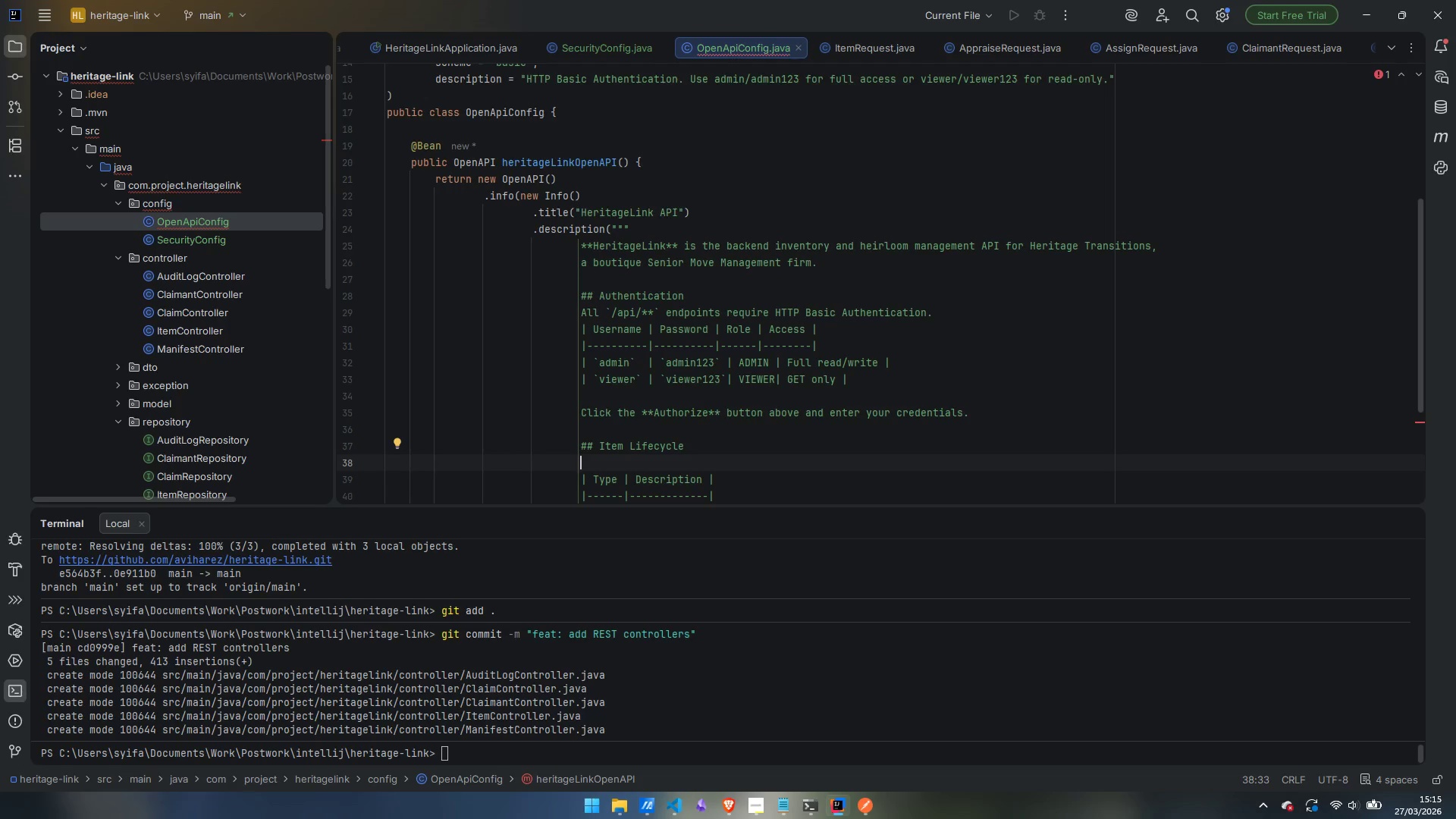 
type(Itemss)
key(Backspace)
type( move through four stages:)
 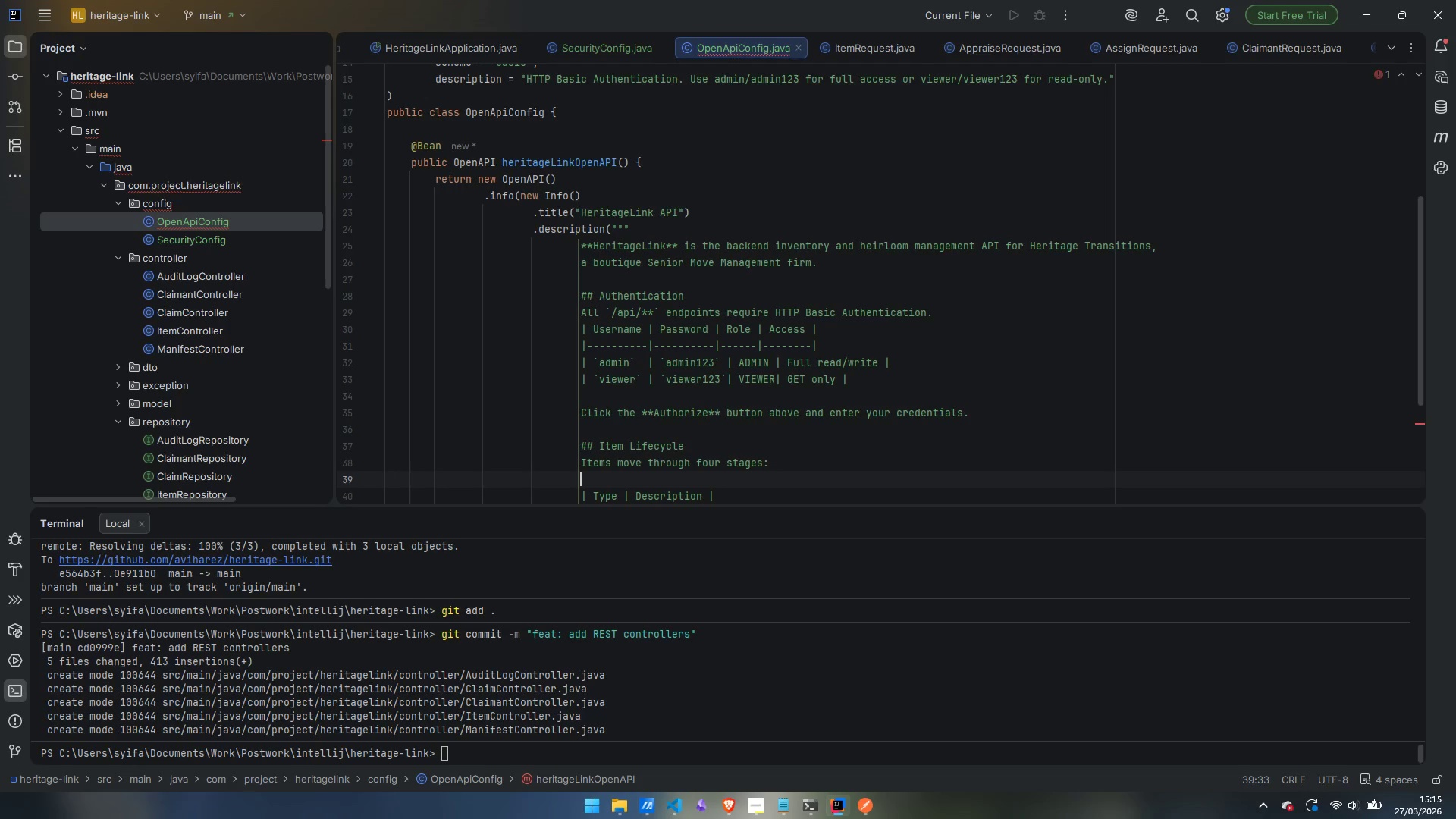 
 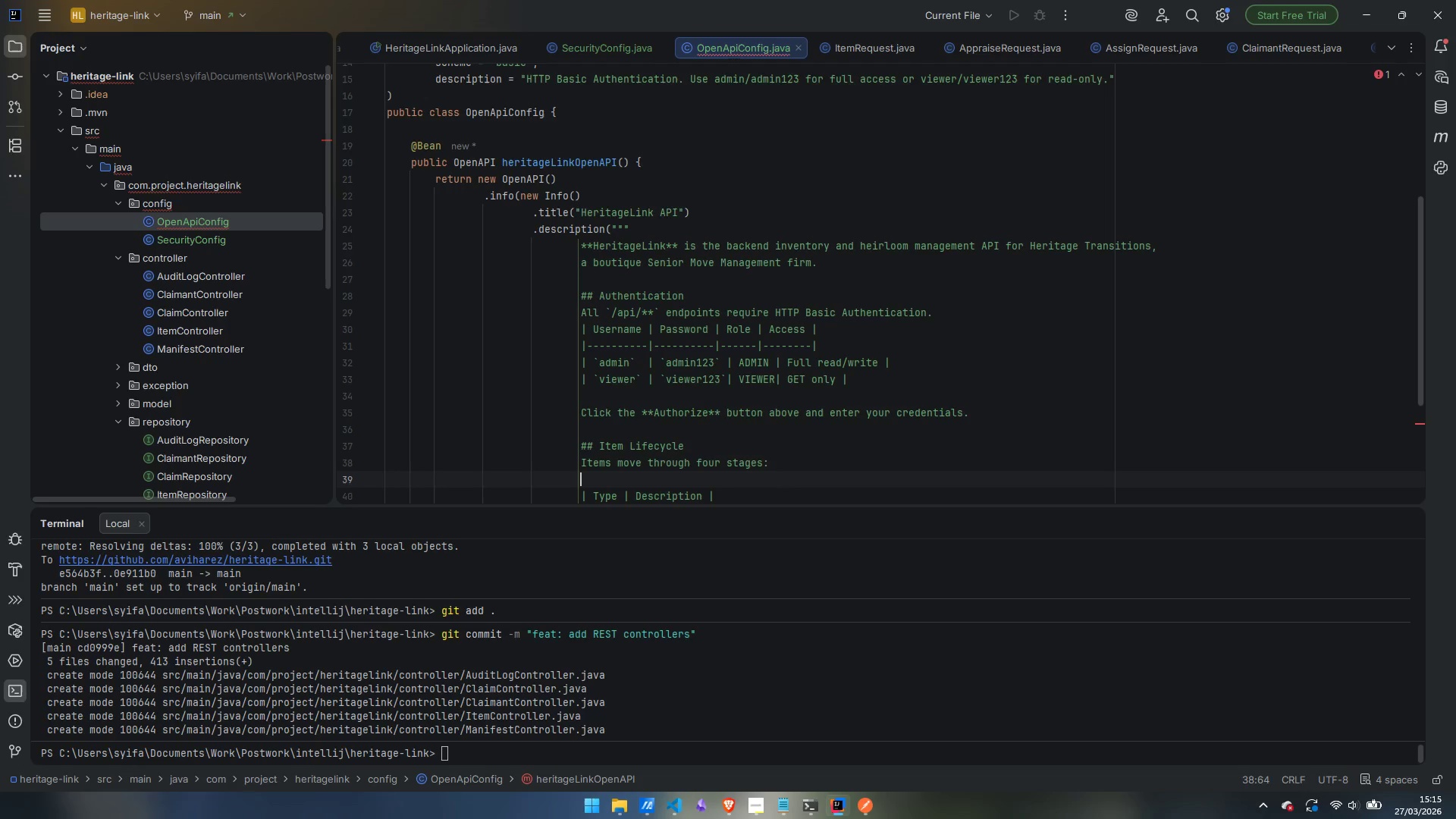 
key(Enter)
 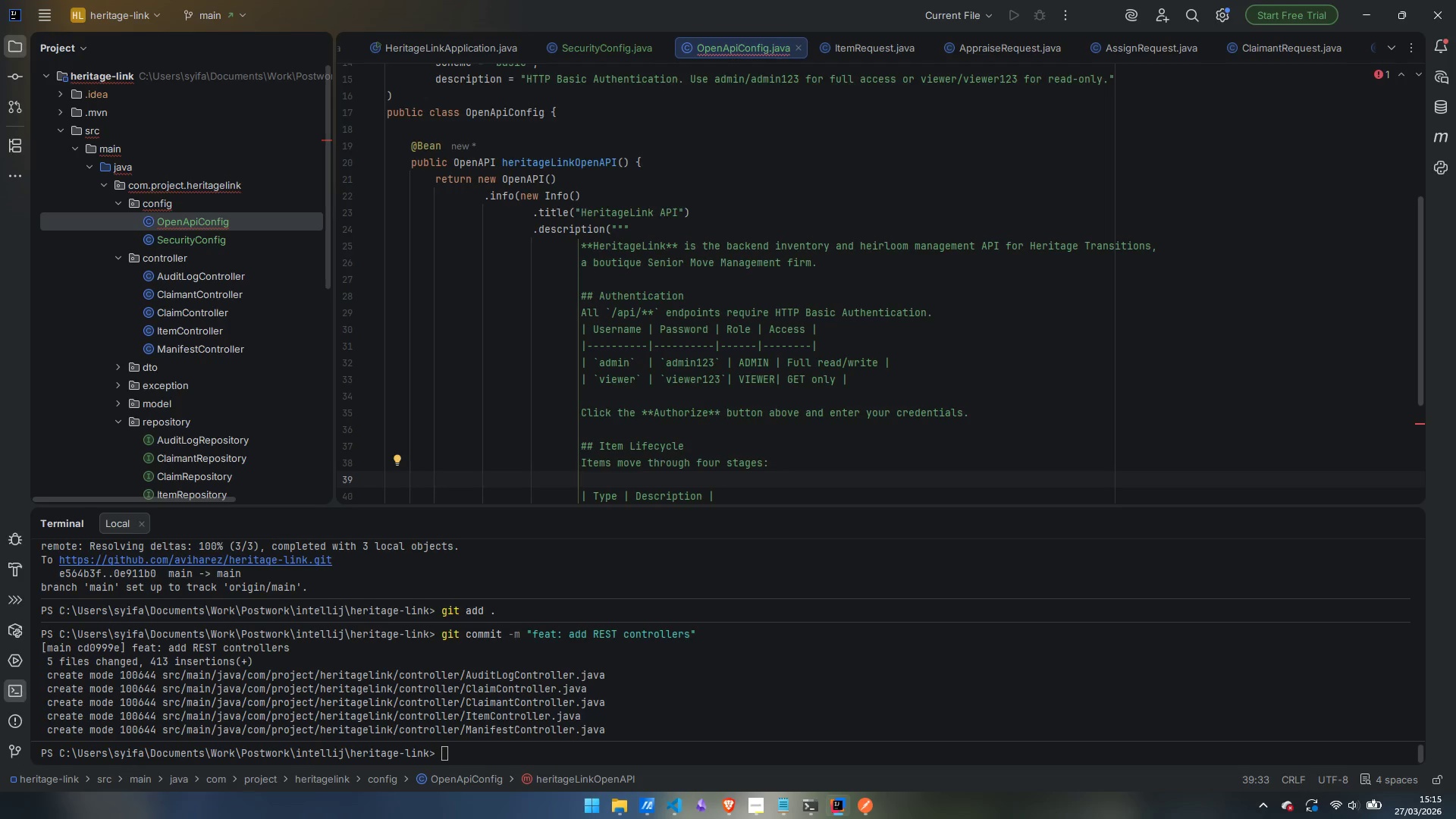 
key(Alt+AltRight)
 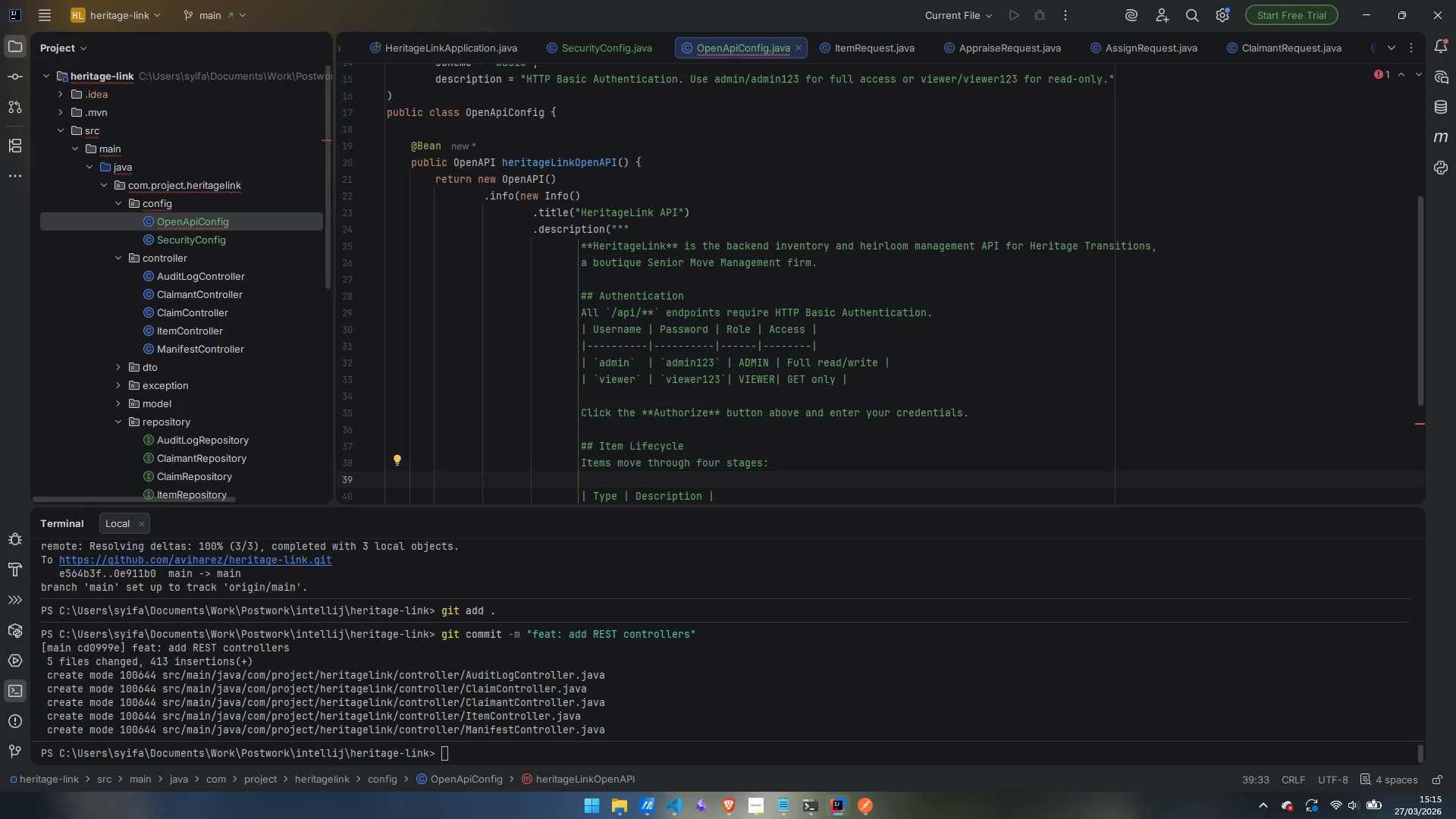 
key(Backquote)
 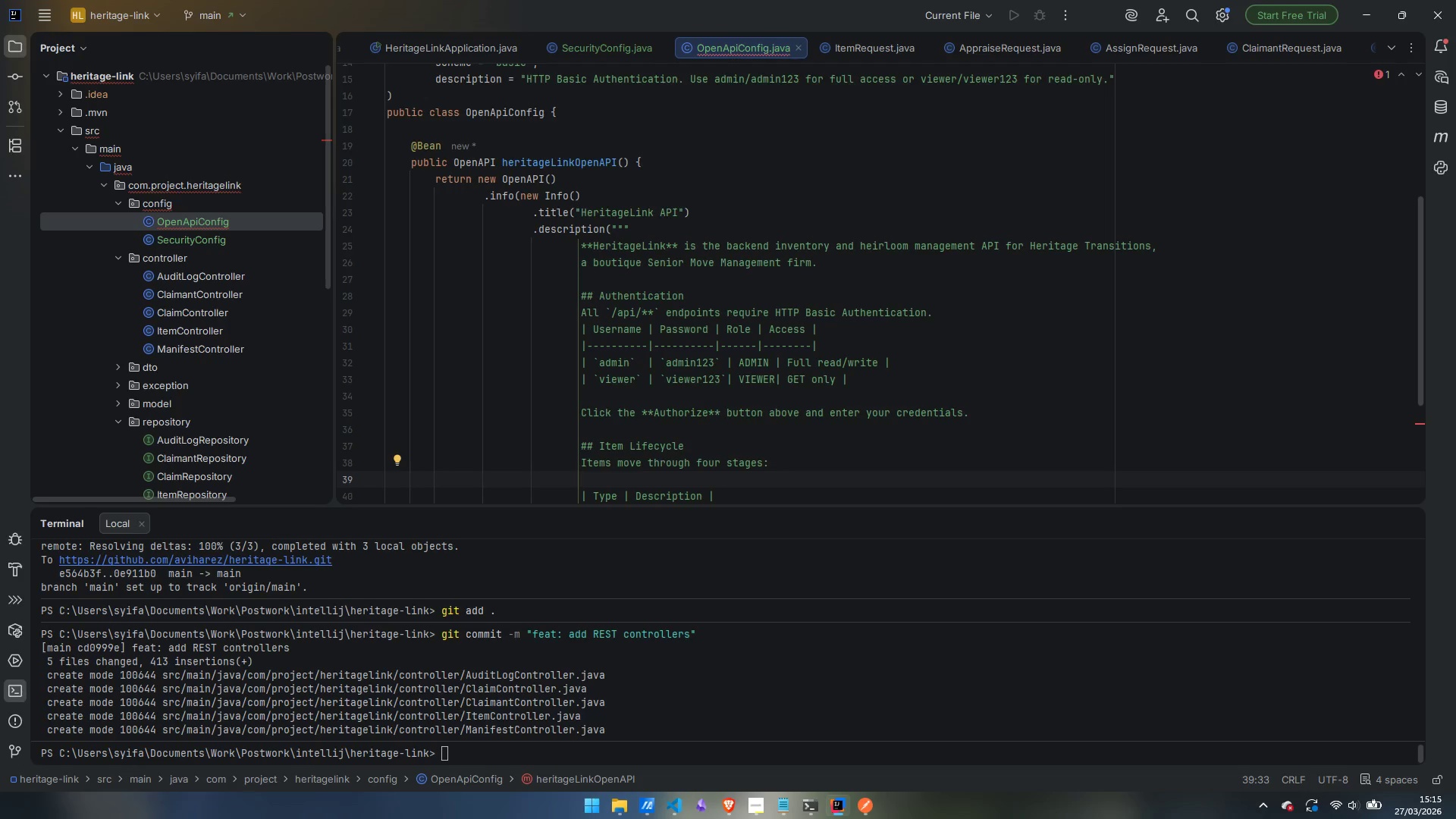 
key(Backquote)
 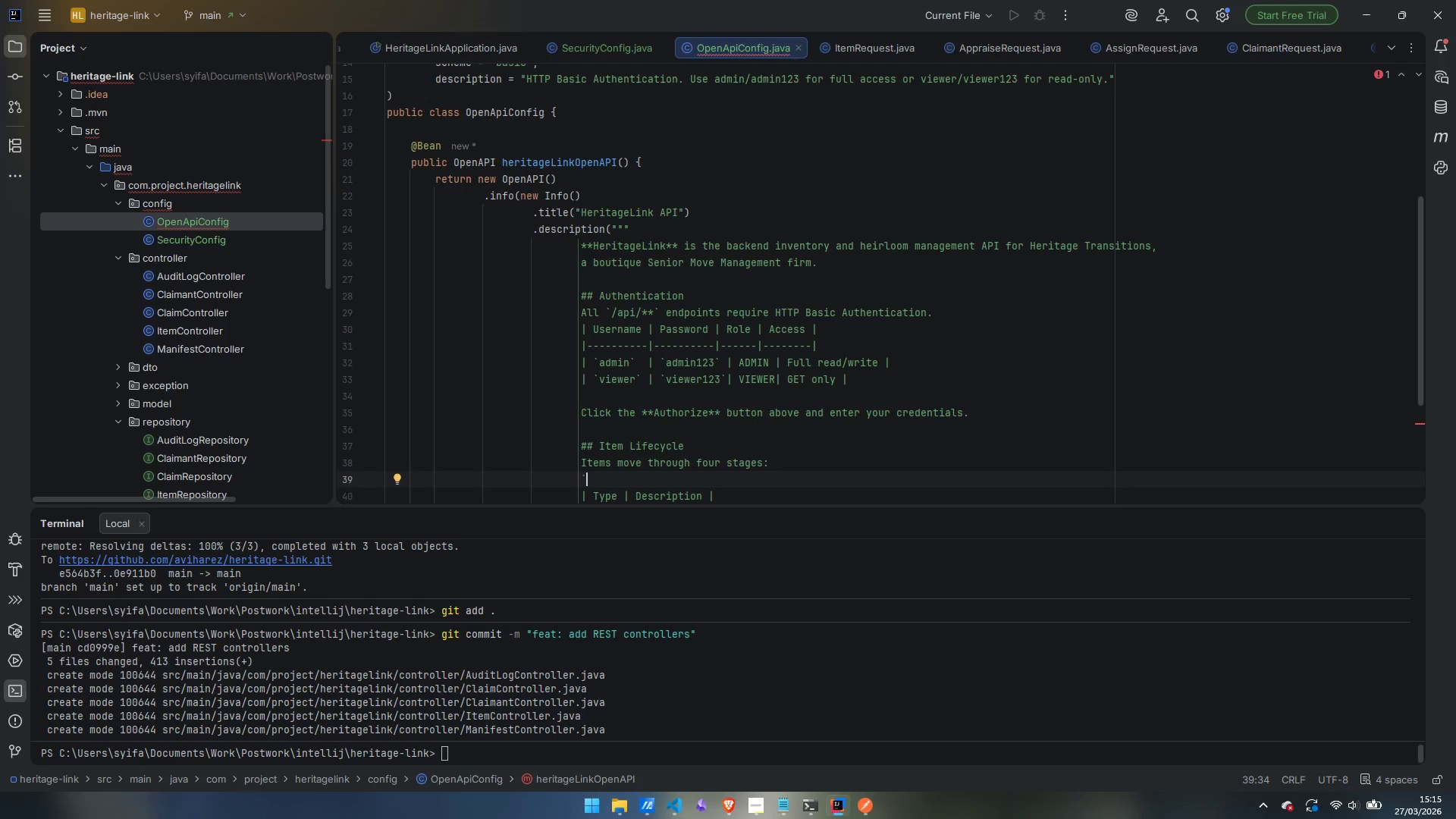 
type(IDENTIFIED)
 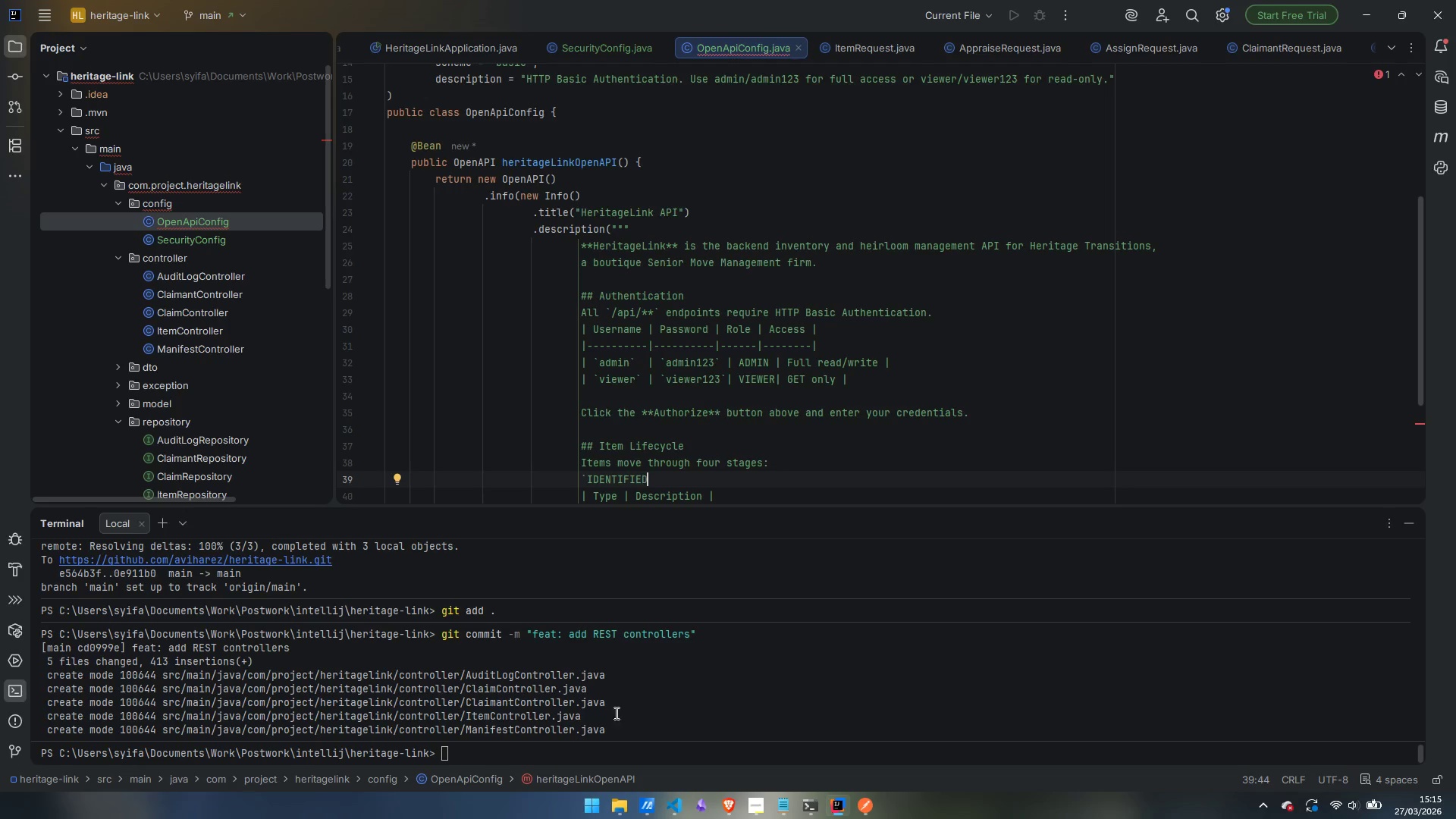 
left_click([695, 687])
 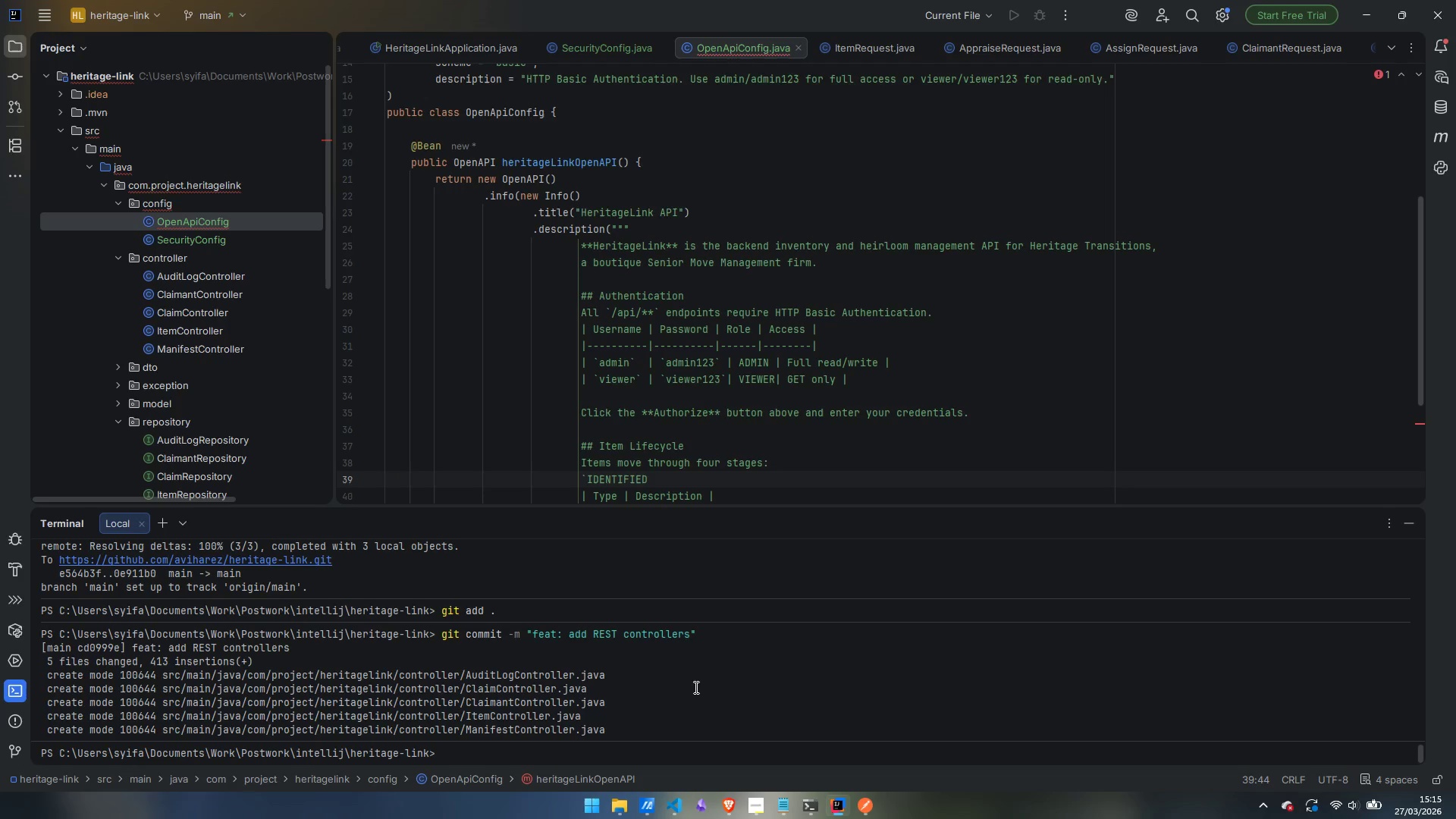 
key(ArrowUp)
 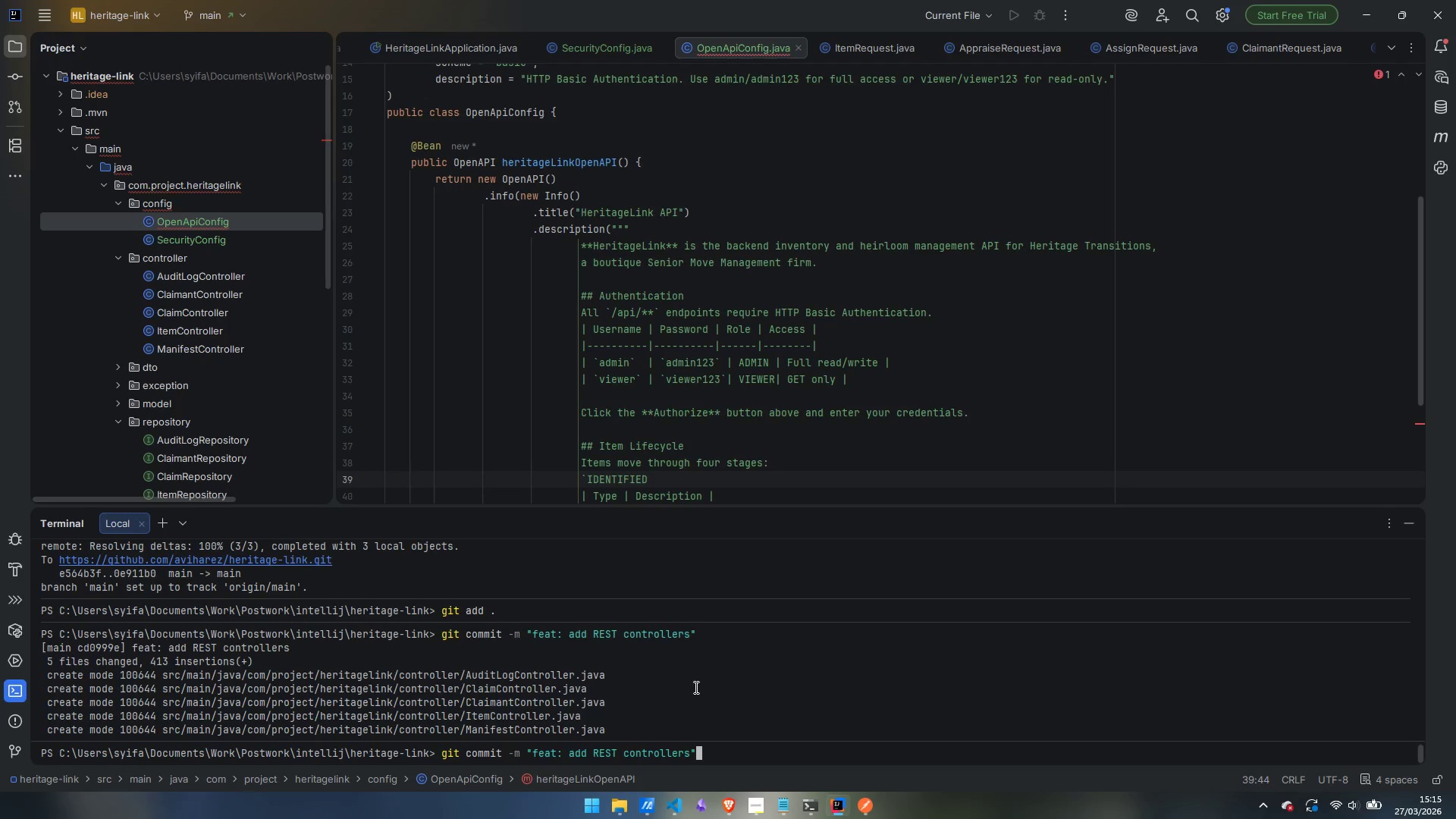 
key(ArrowUp)
 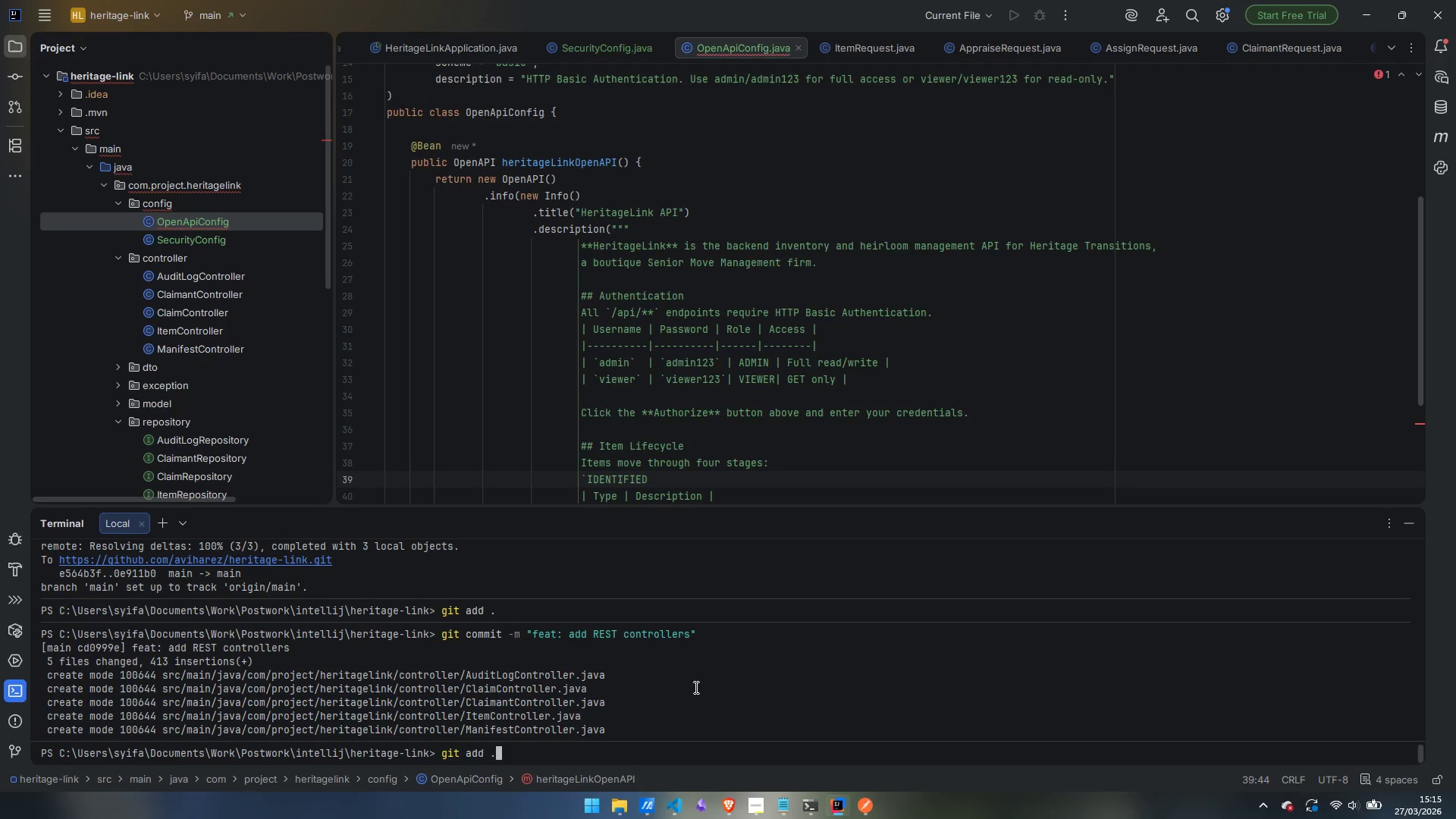 
key(ArrowUp)
 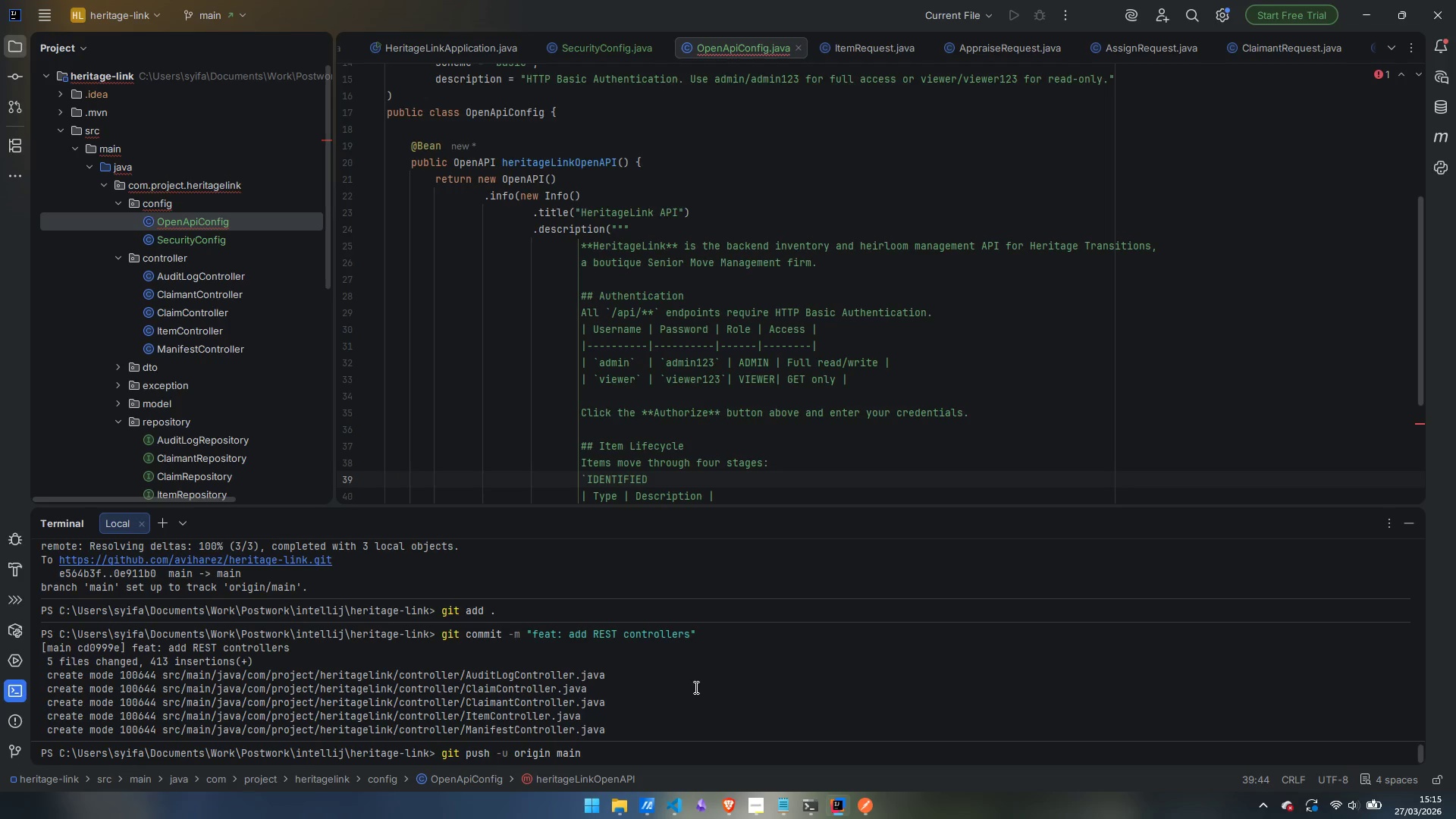 
key(Enter)
 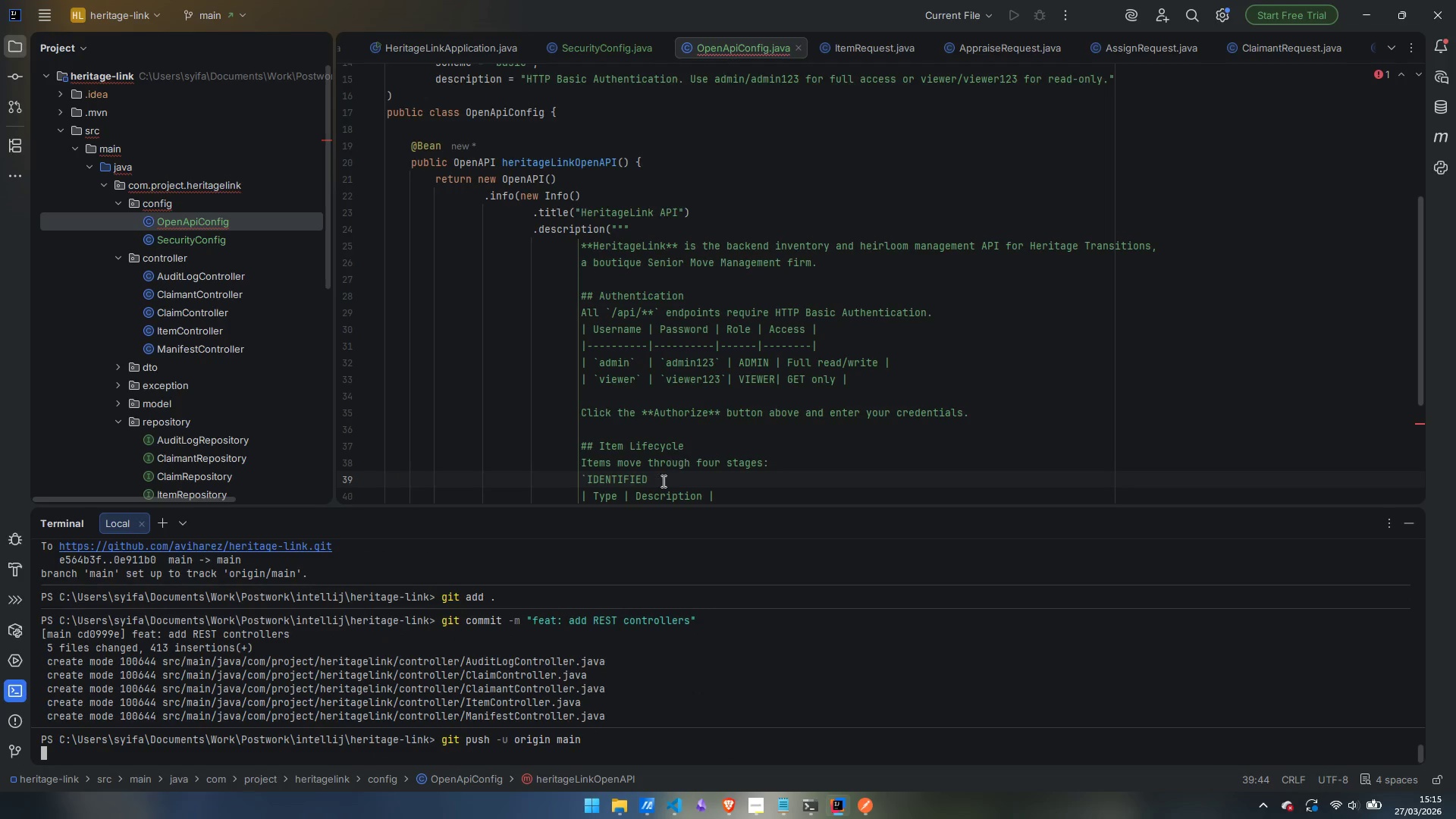 
left_click([664, 479])
 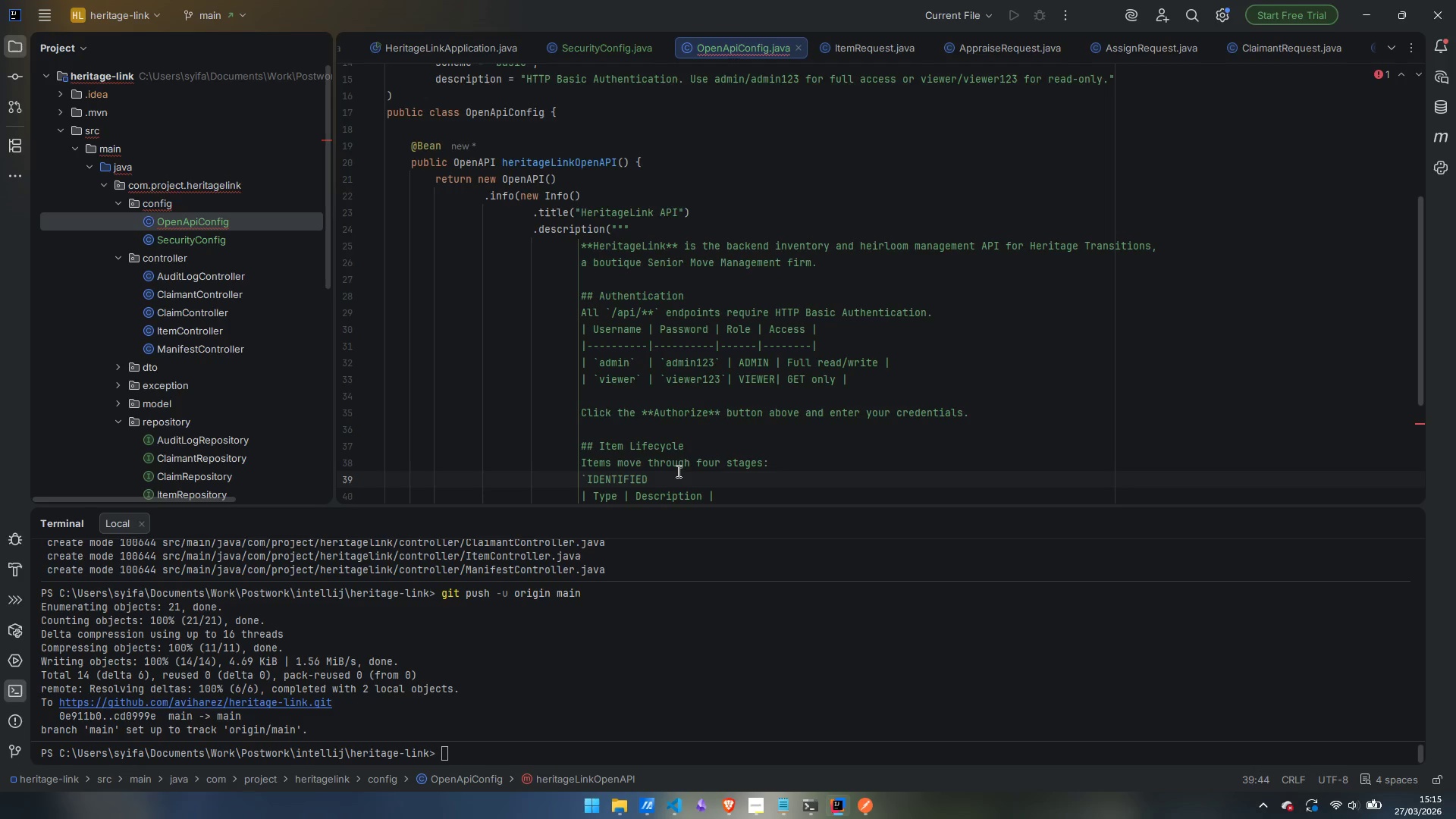 
type(` -> `APPRAISED` -> `ASSIGNED` -> )
 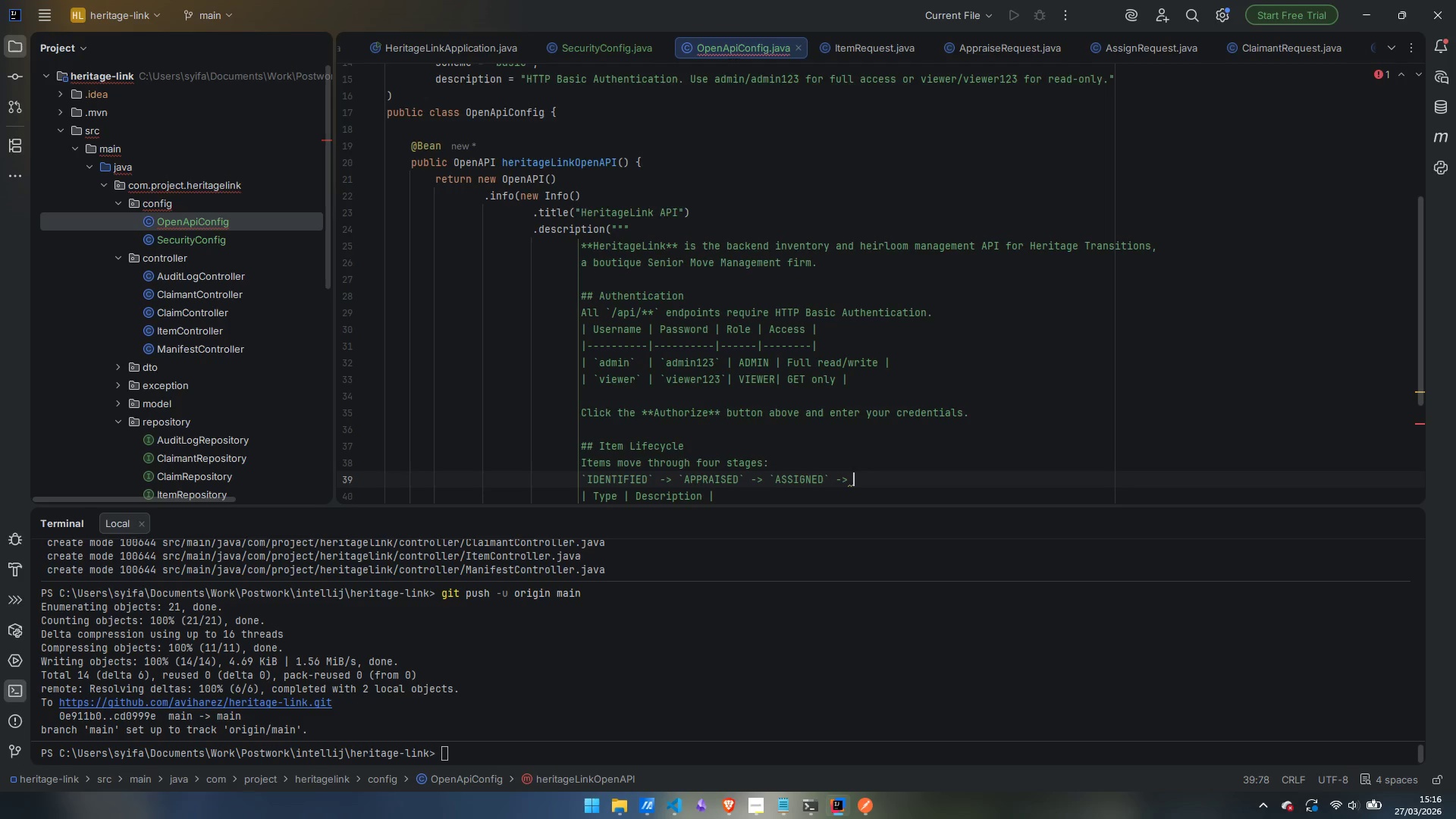 
type(`DISPOSED`)
 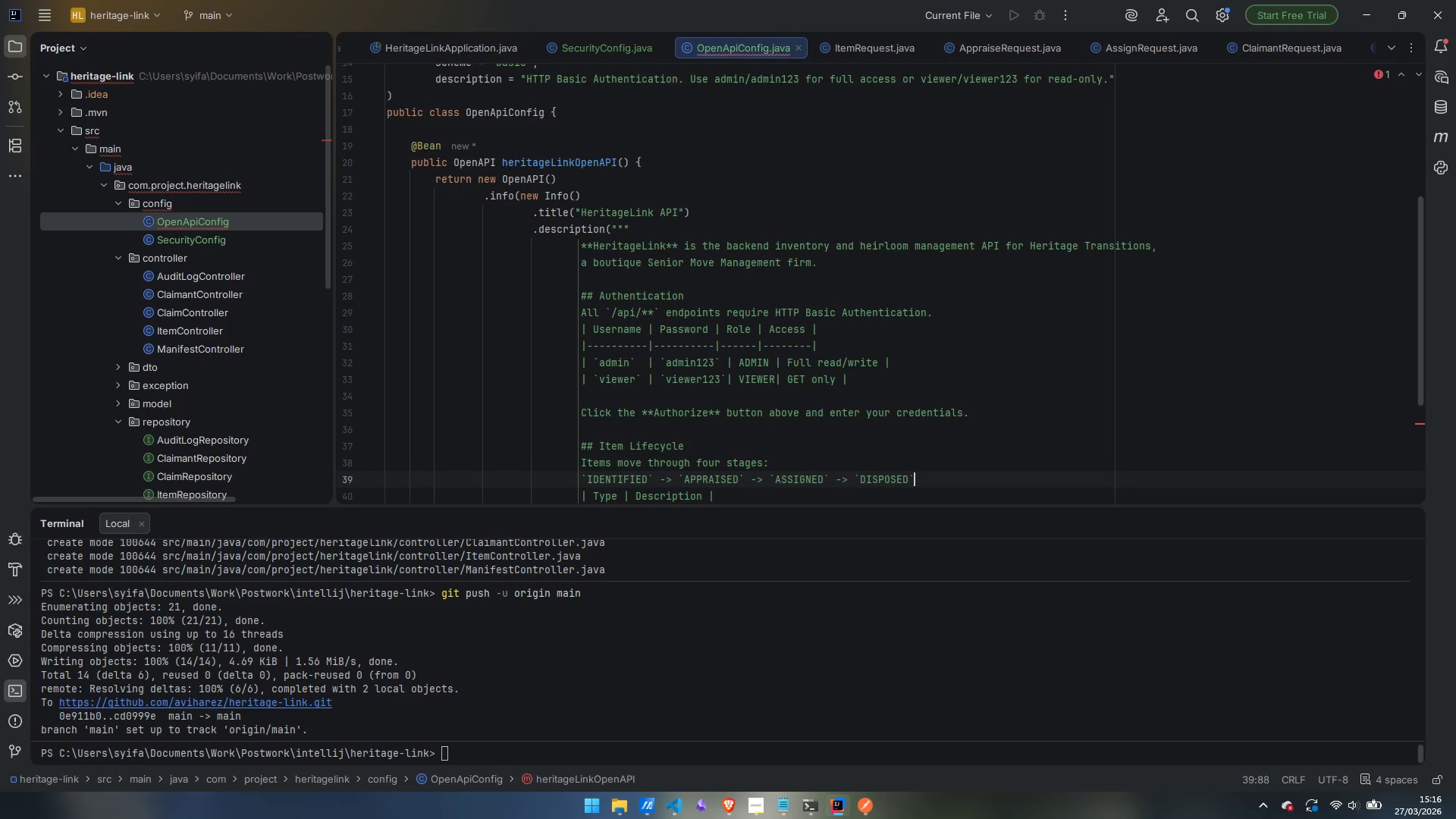 
wait(7.64)
 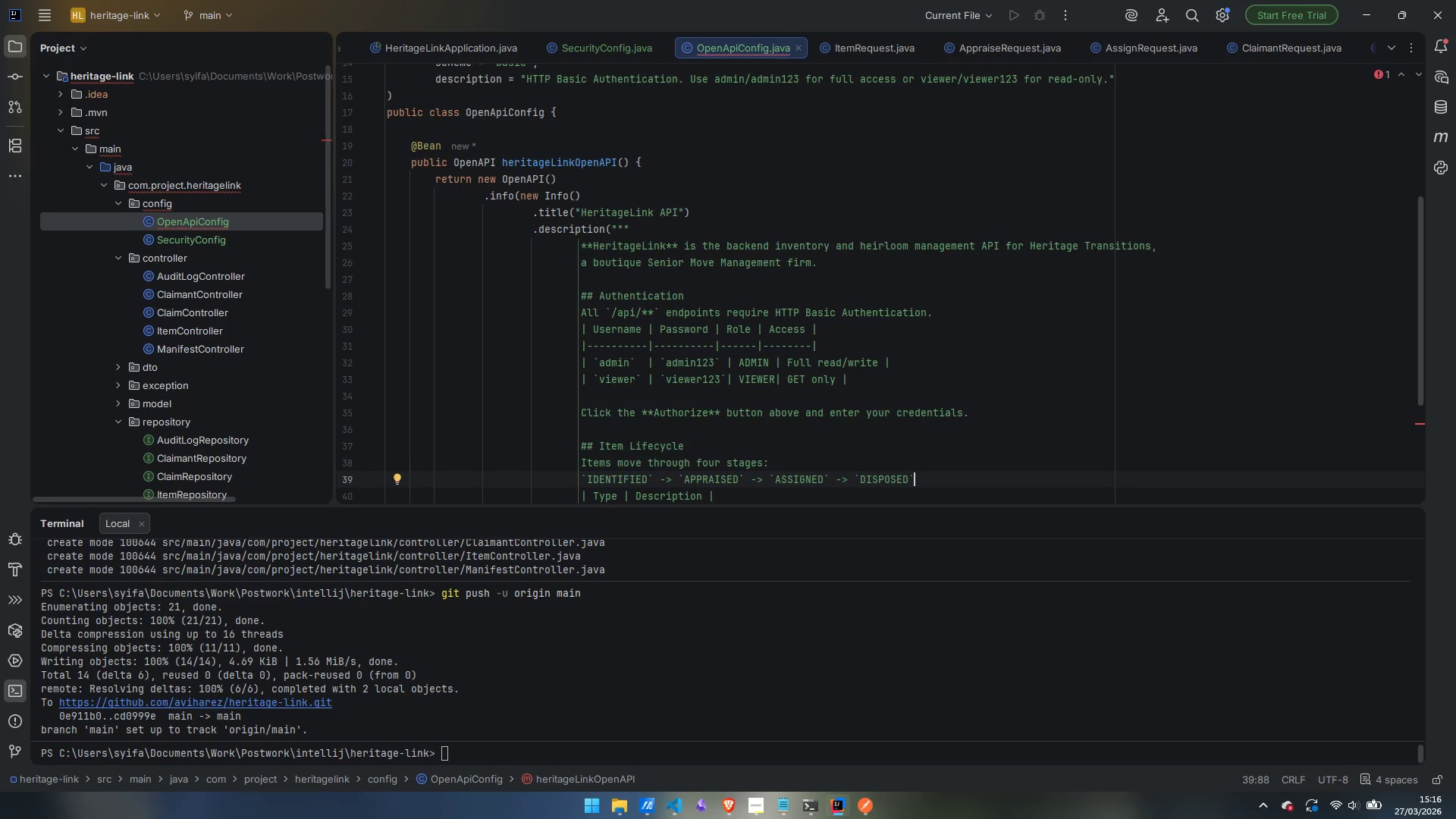 
key(Enter)
 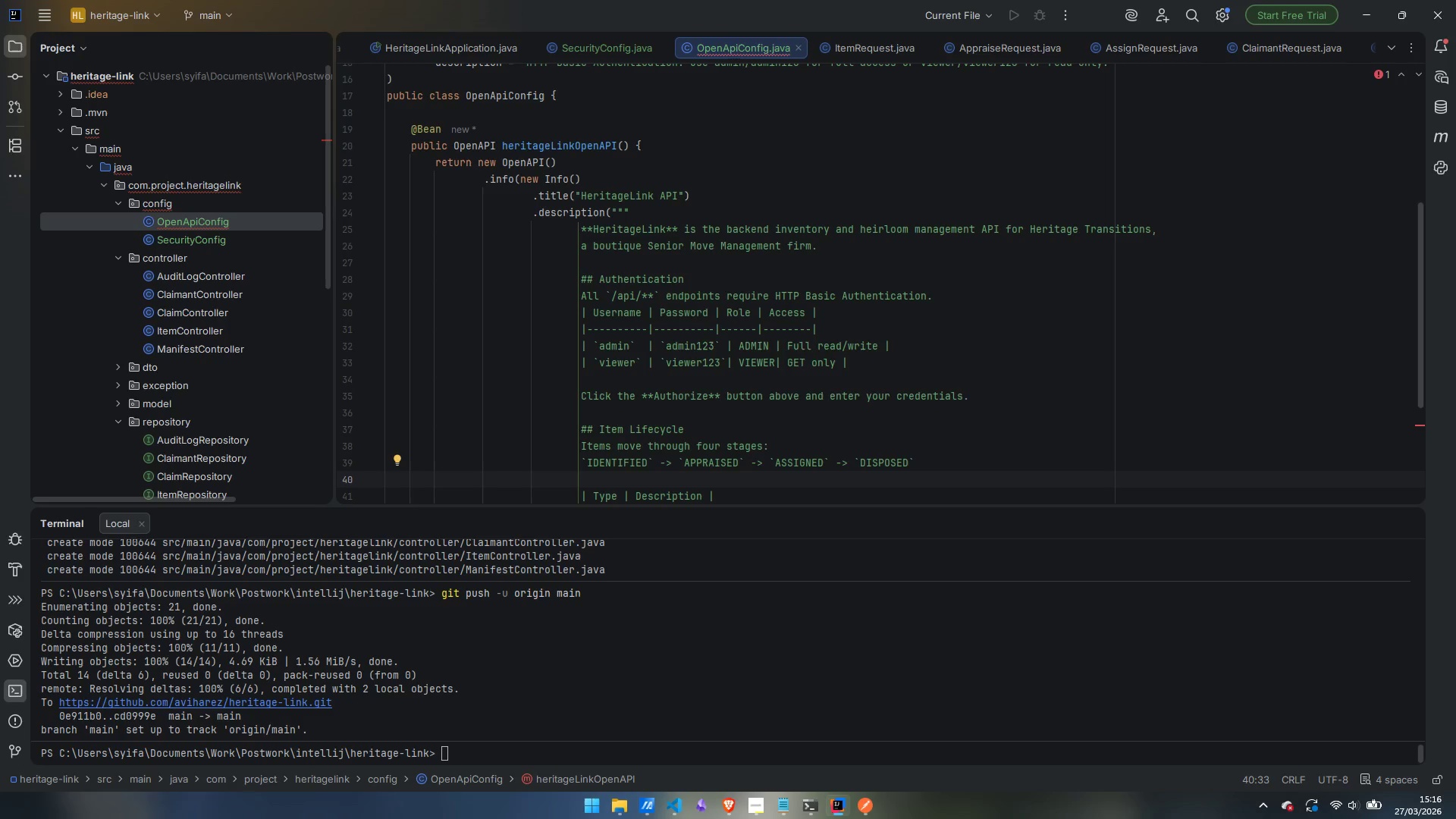 
key(Enter)
 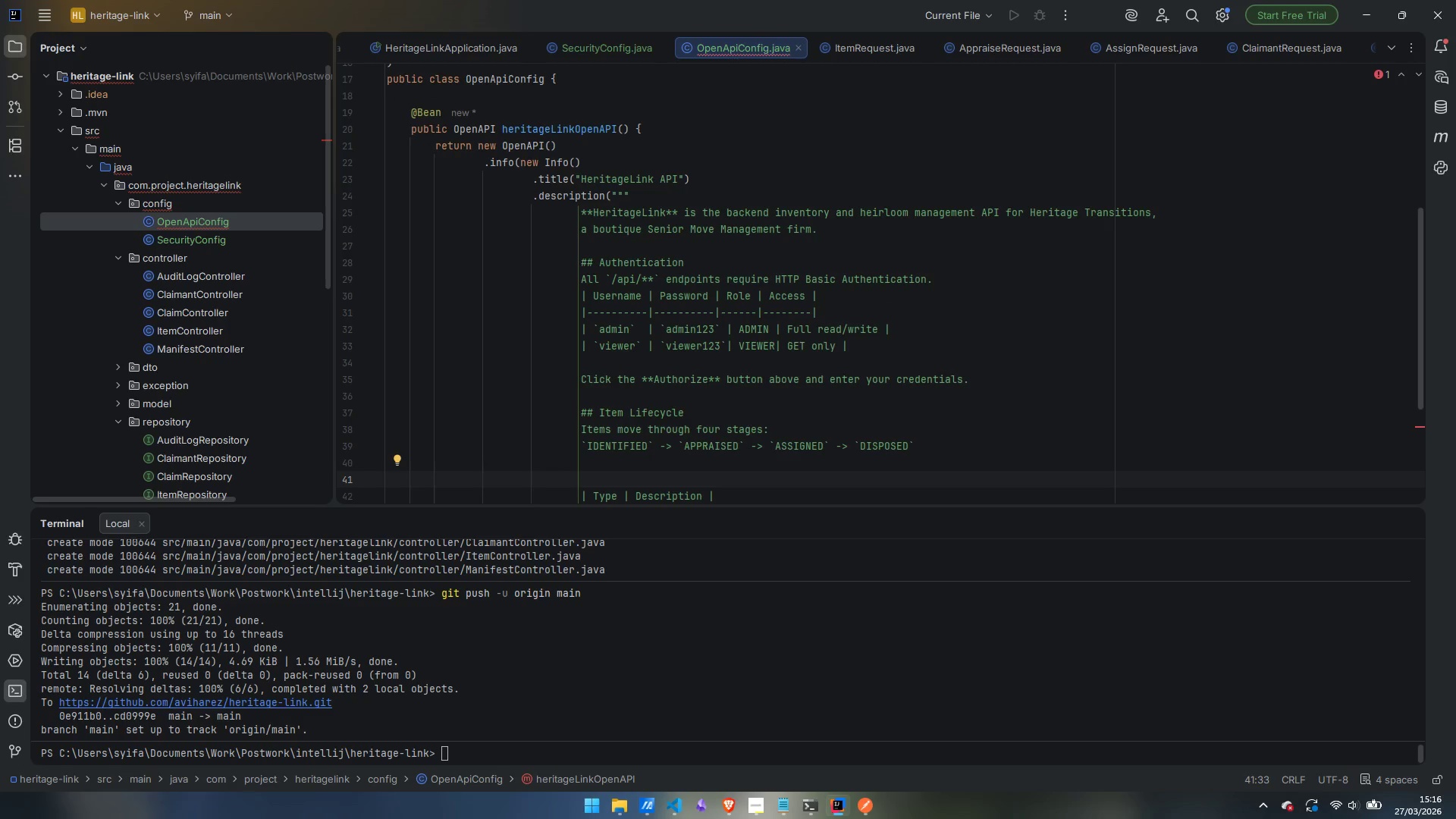 
type(## Disposition Types)
 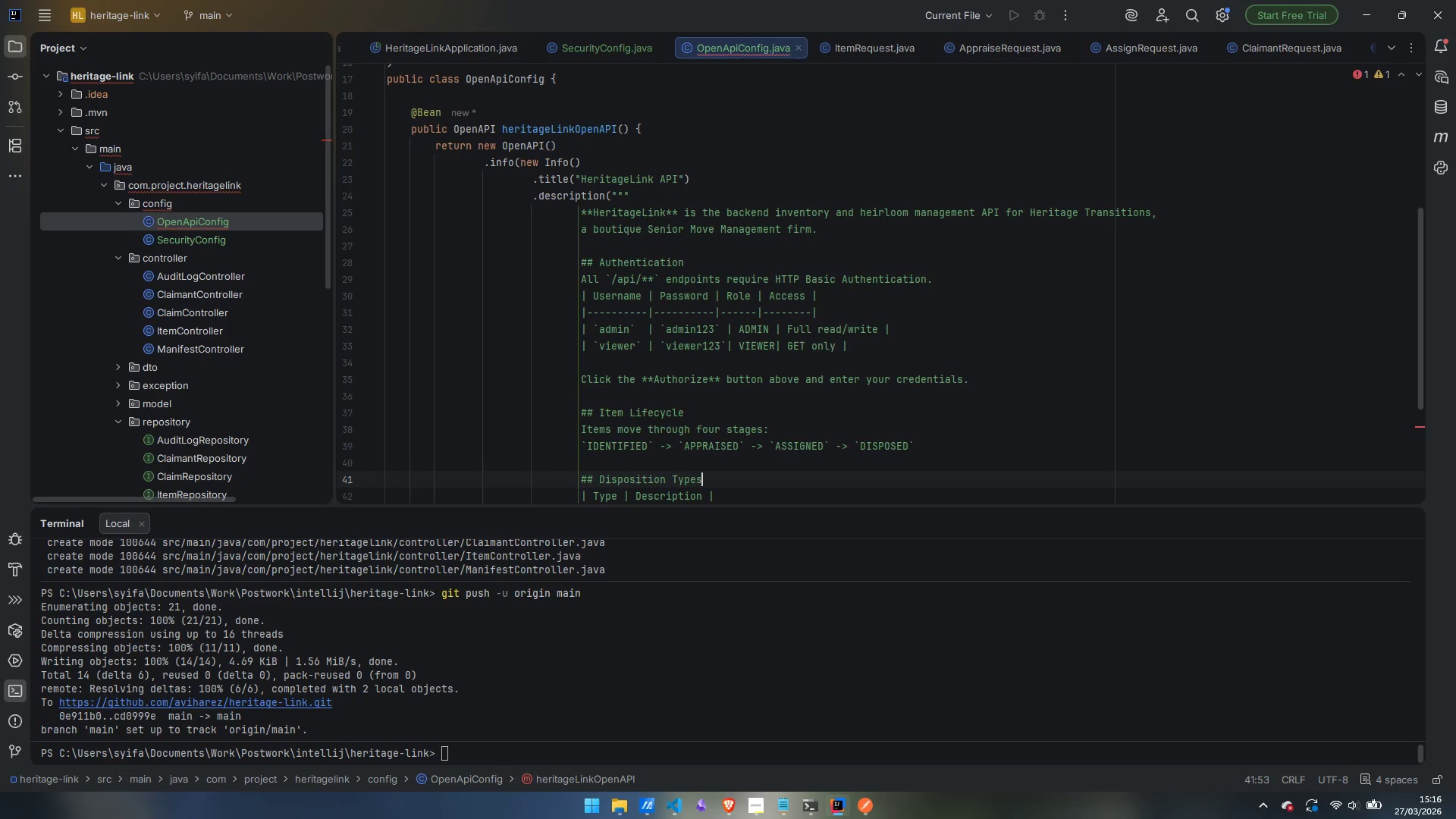 
key(ArrowDown)
 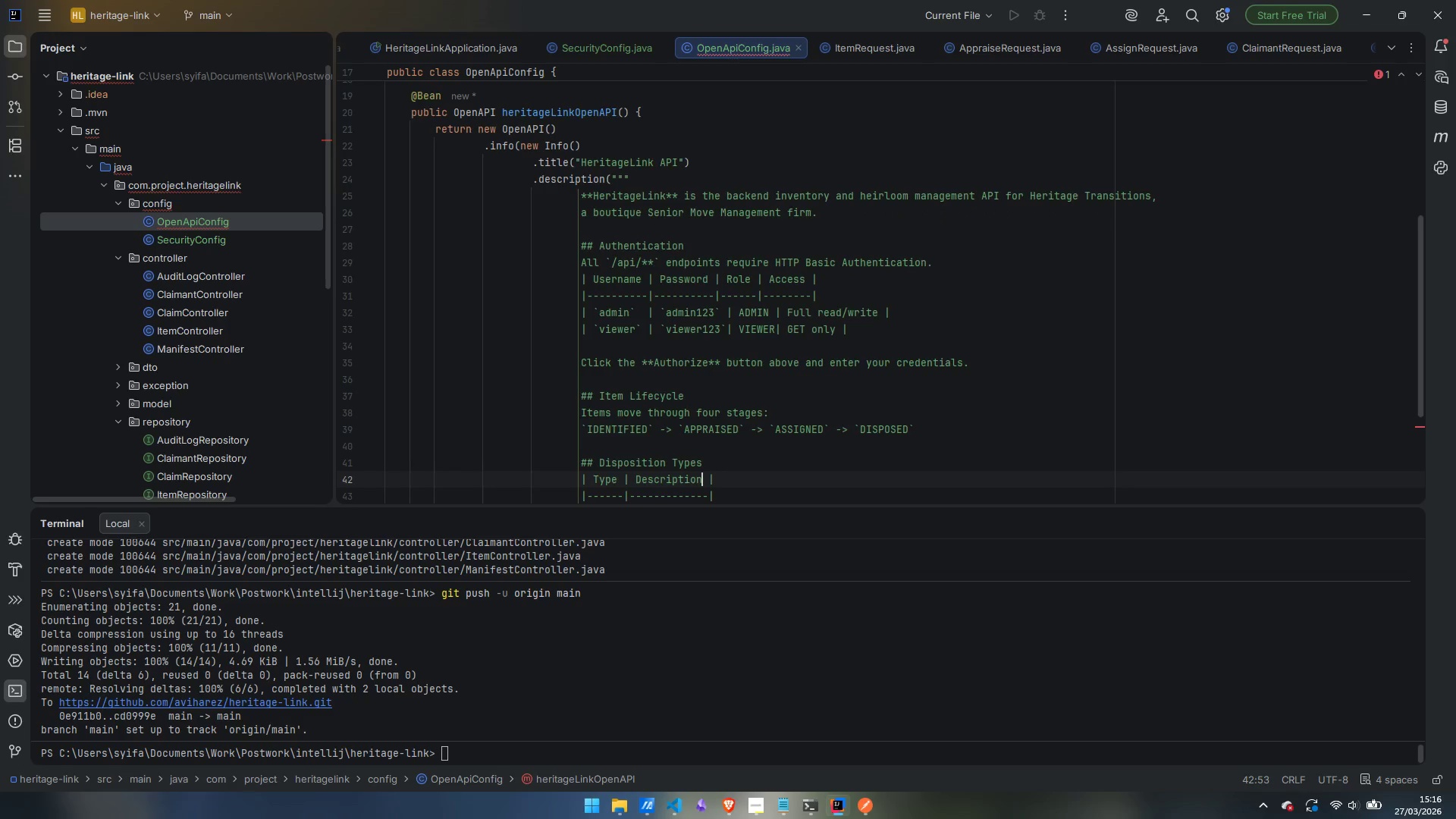 
key(ArrowDown)
 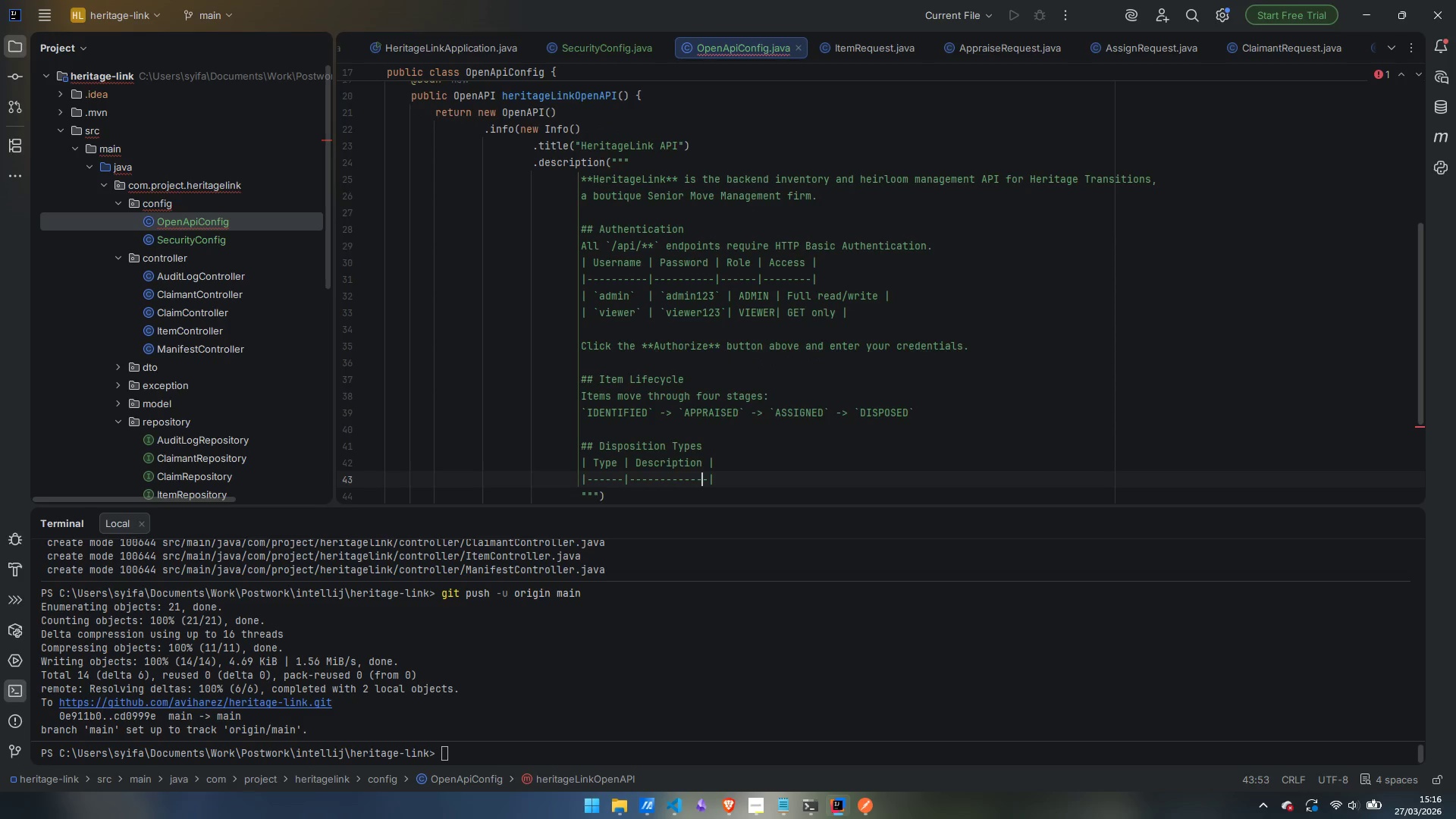 
key(ArrowDown)
 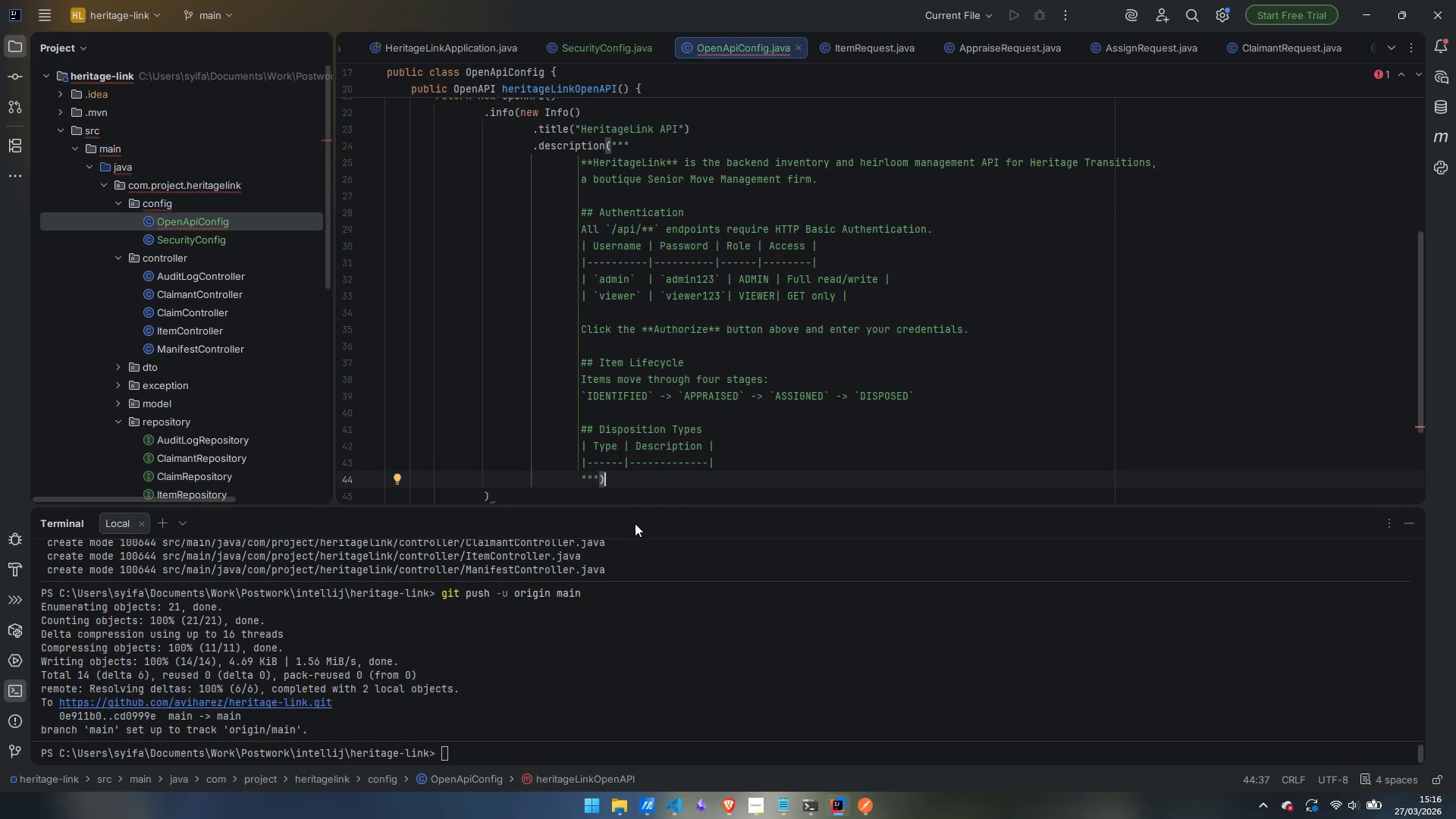 
left_click([731, 460])
 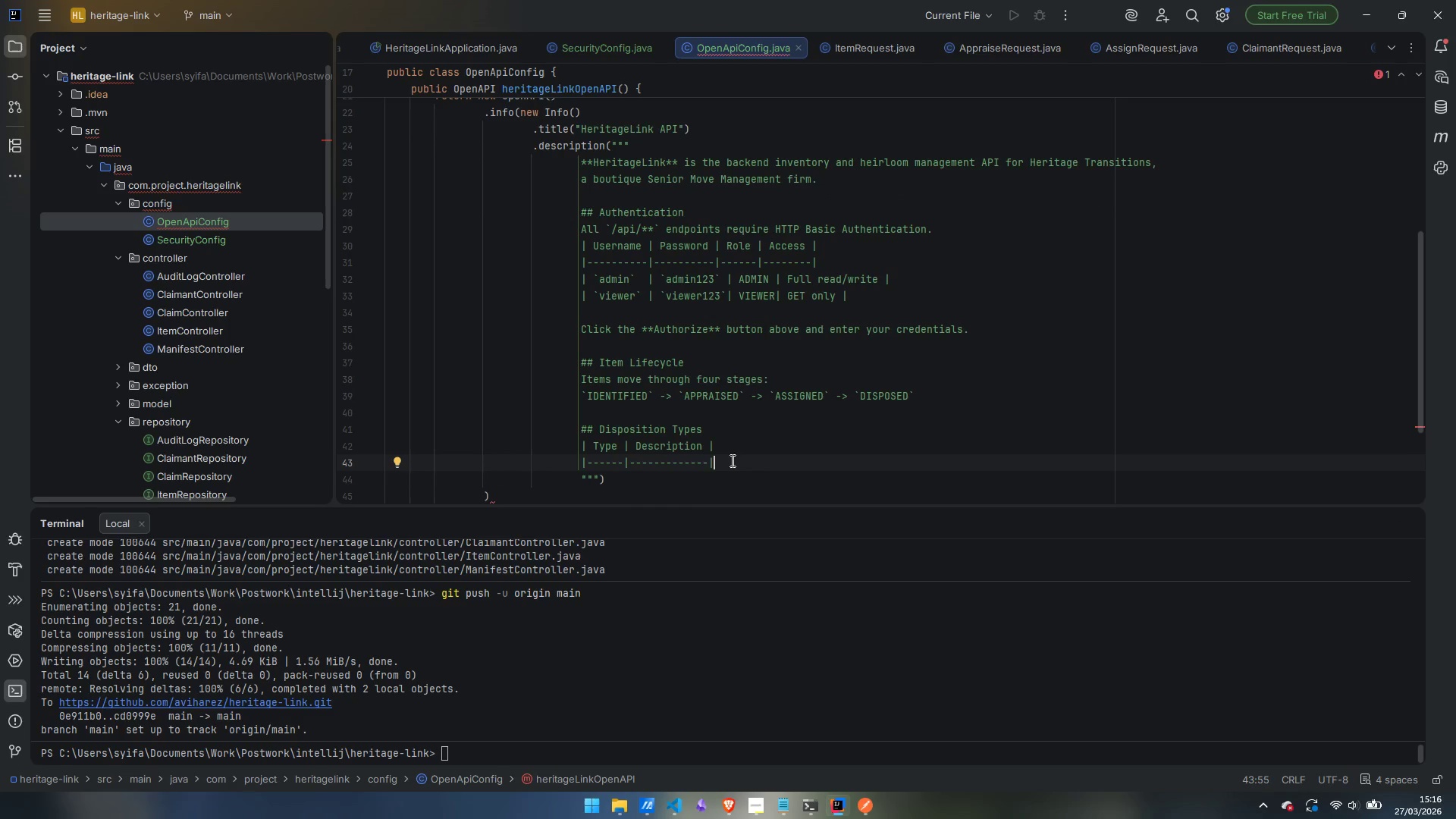 
key(Enter)
 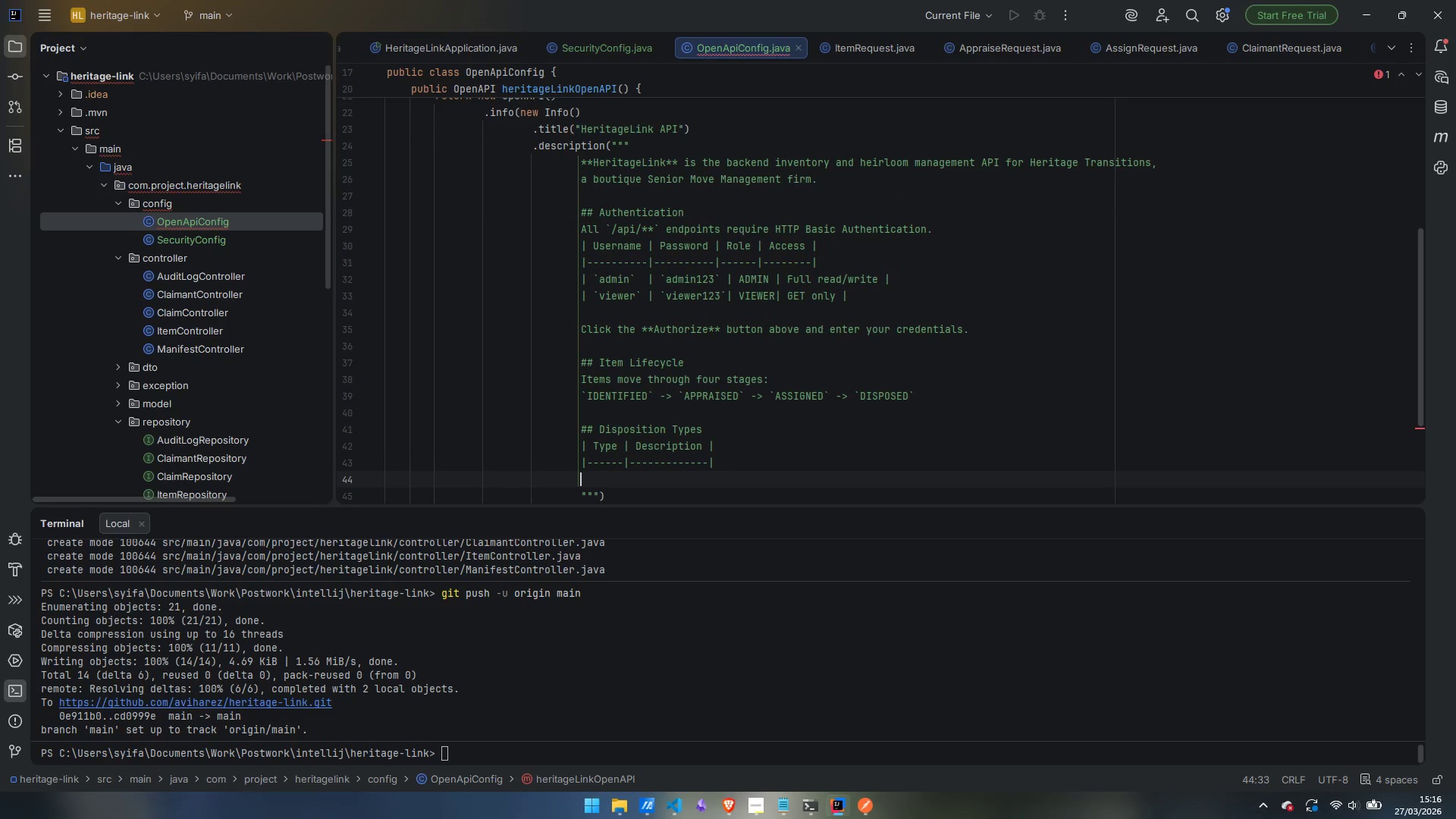 
type(| GIT)
key(Backspace)
type(FTING | )
 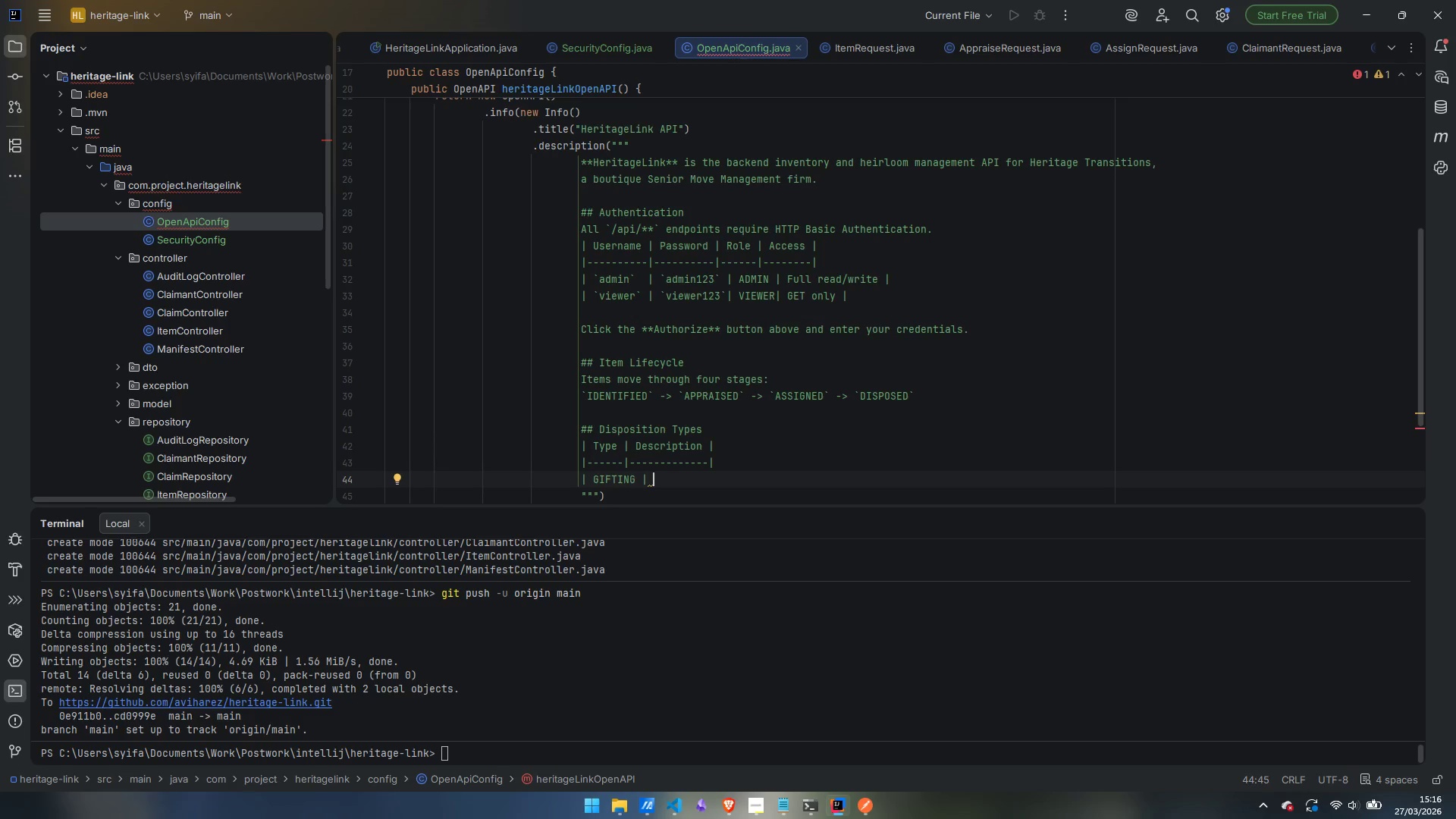 
wait(7.83)
 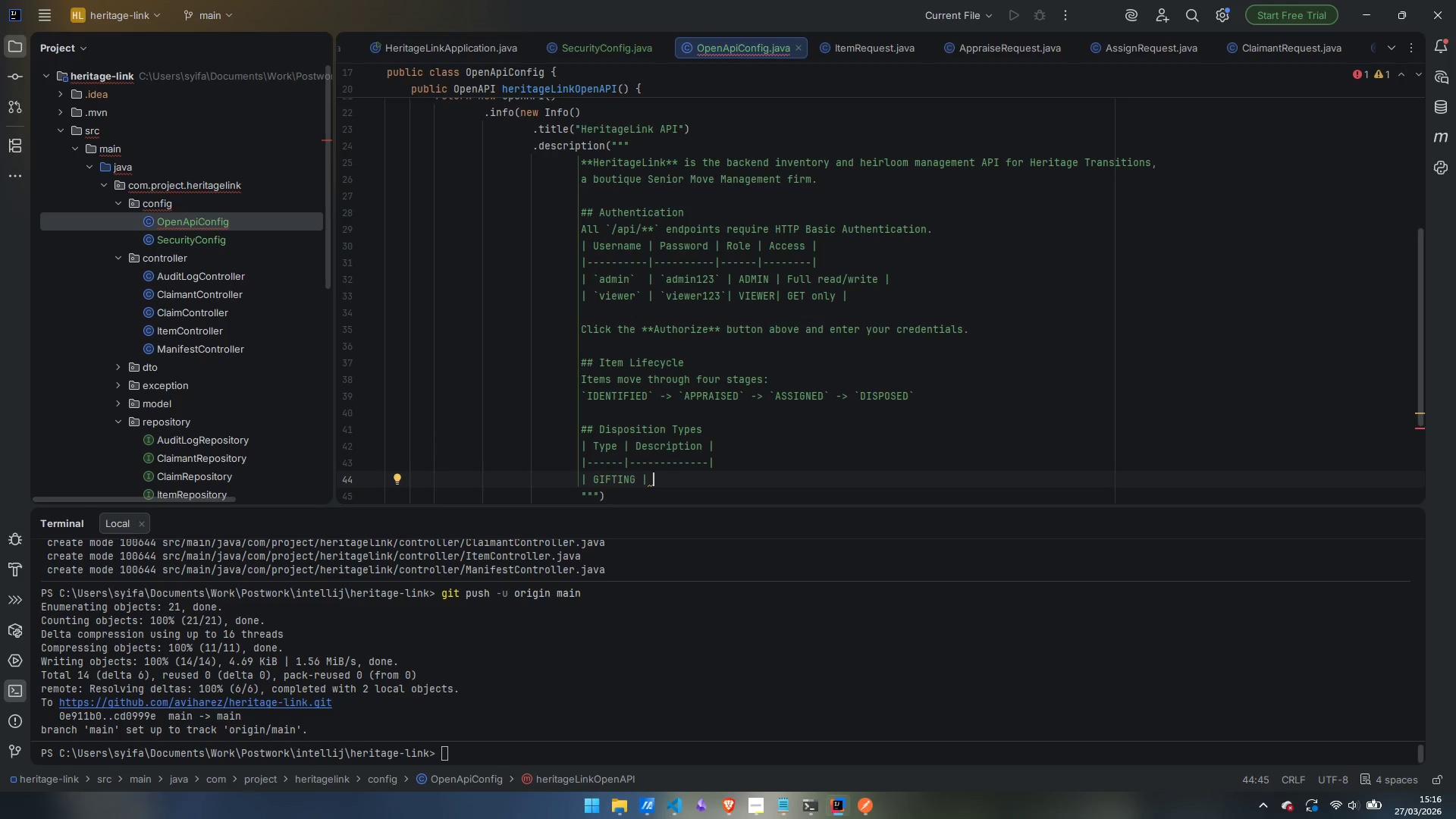 
type(Given to a named family member |)
 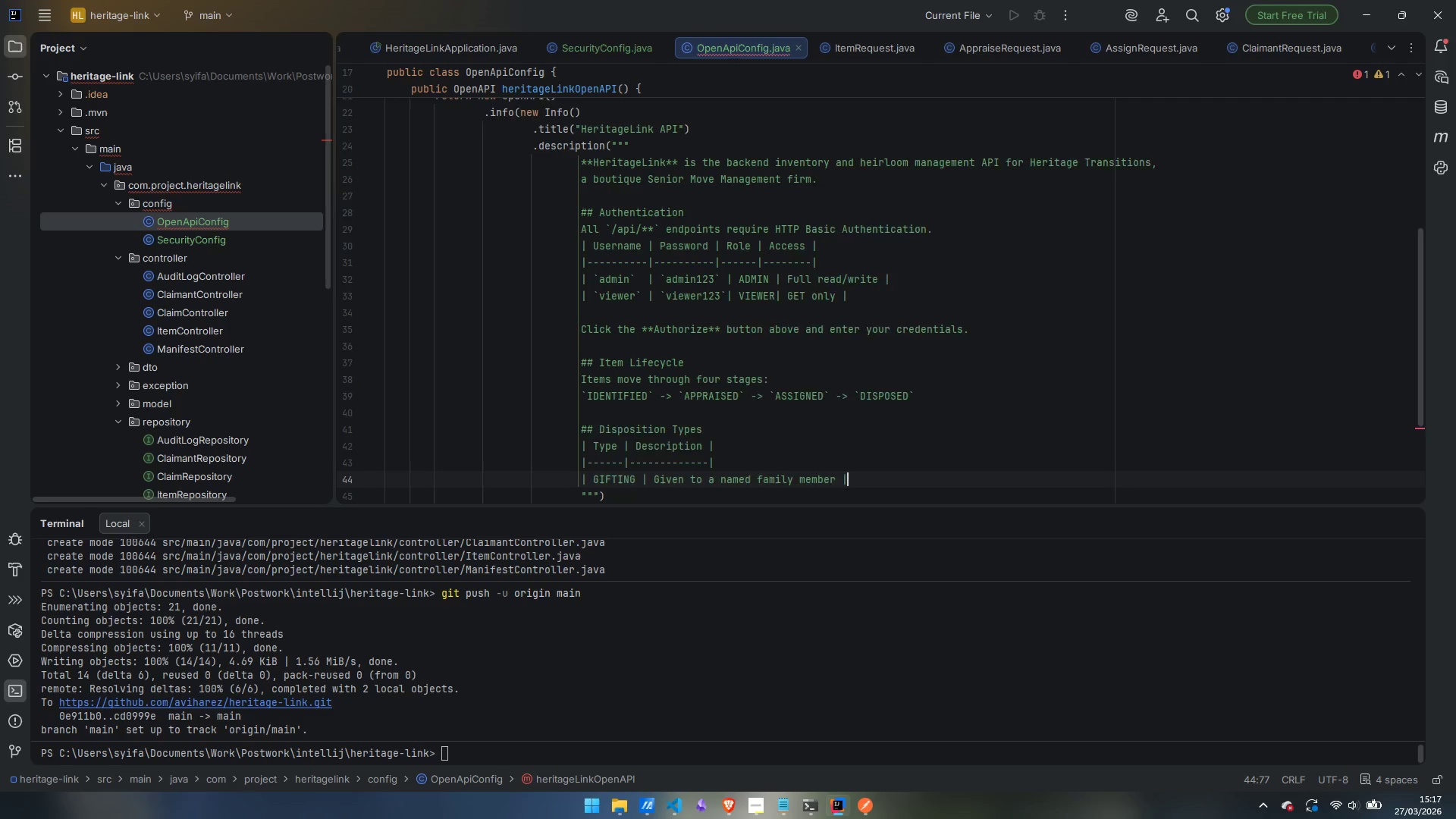 
key(Enter)
 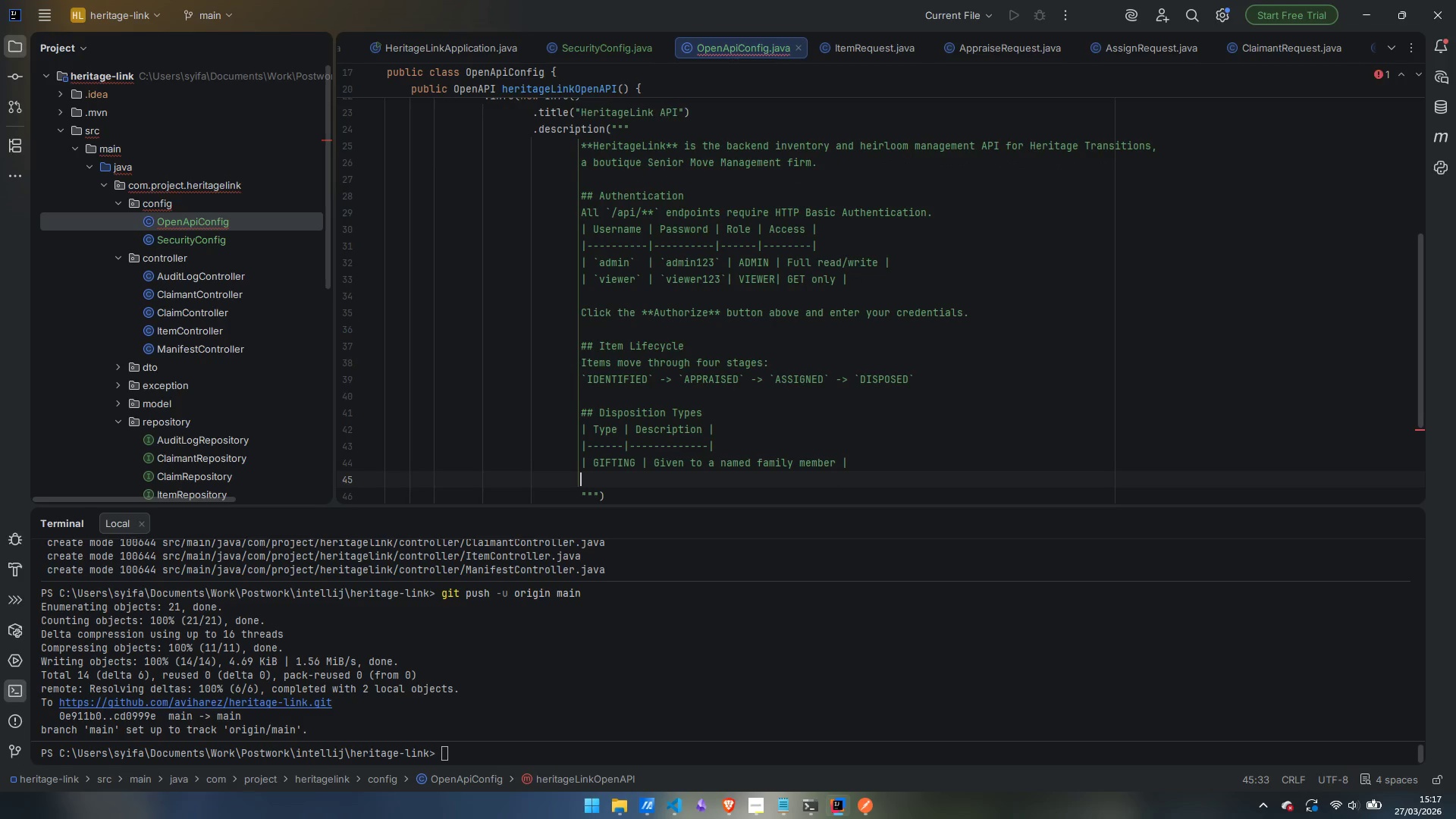 
type(| DONATION| )
 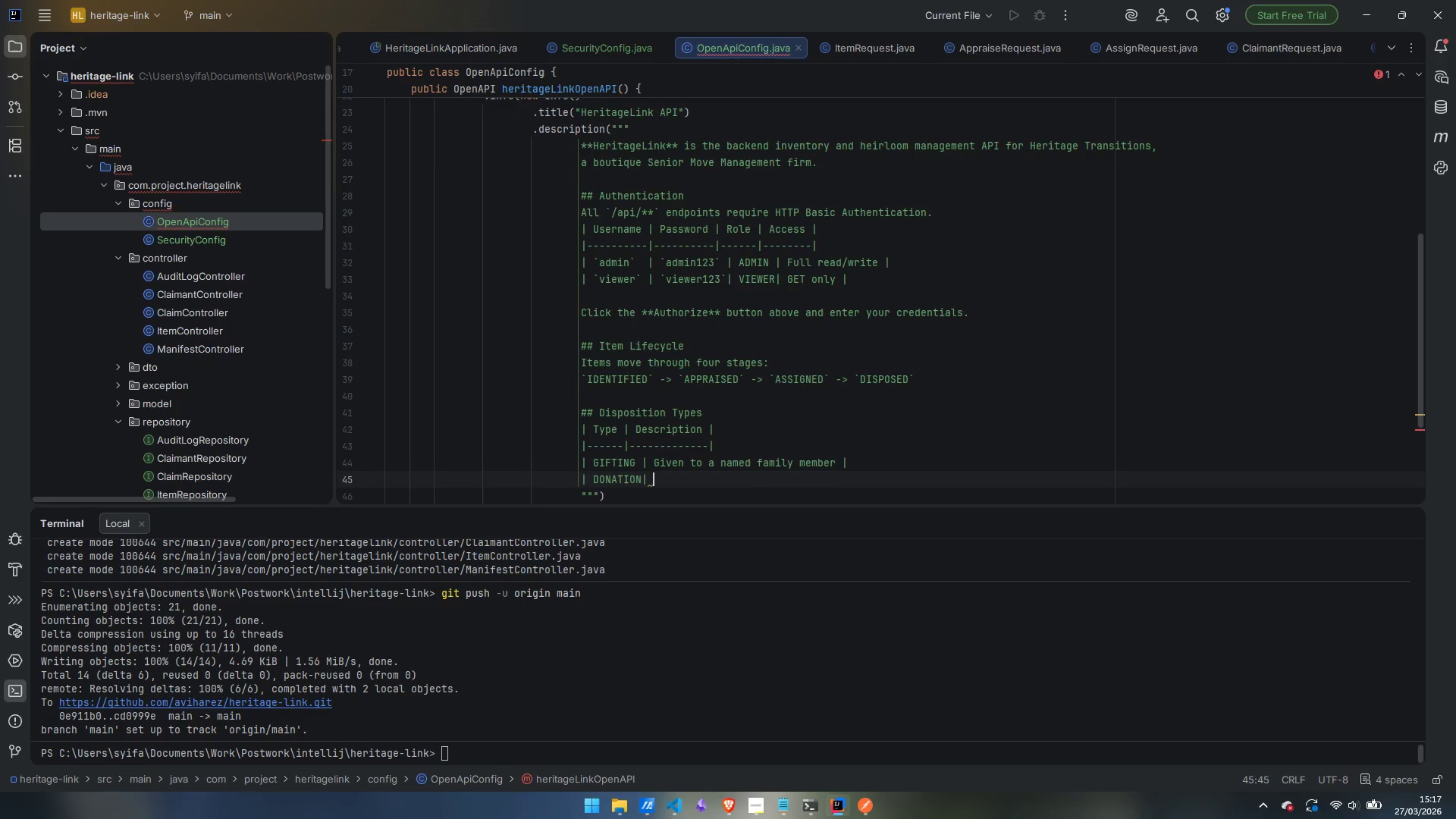 
 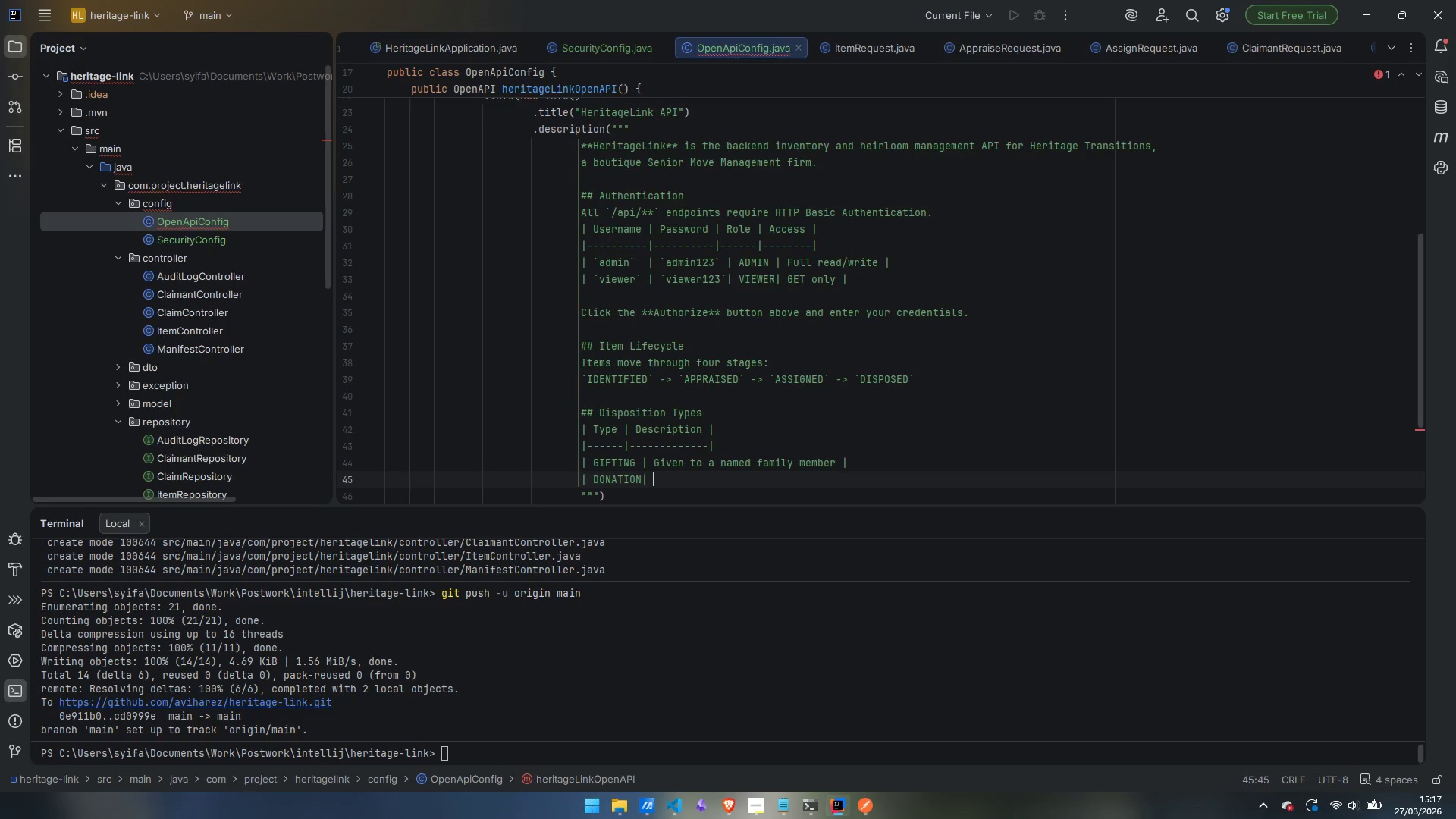 
hold_key(key=ShiftLeft, duration=1.5)
 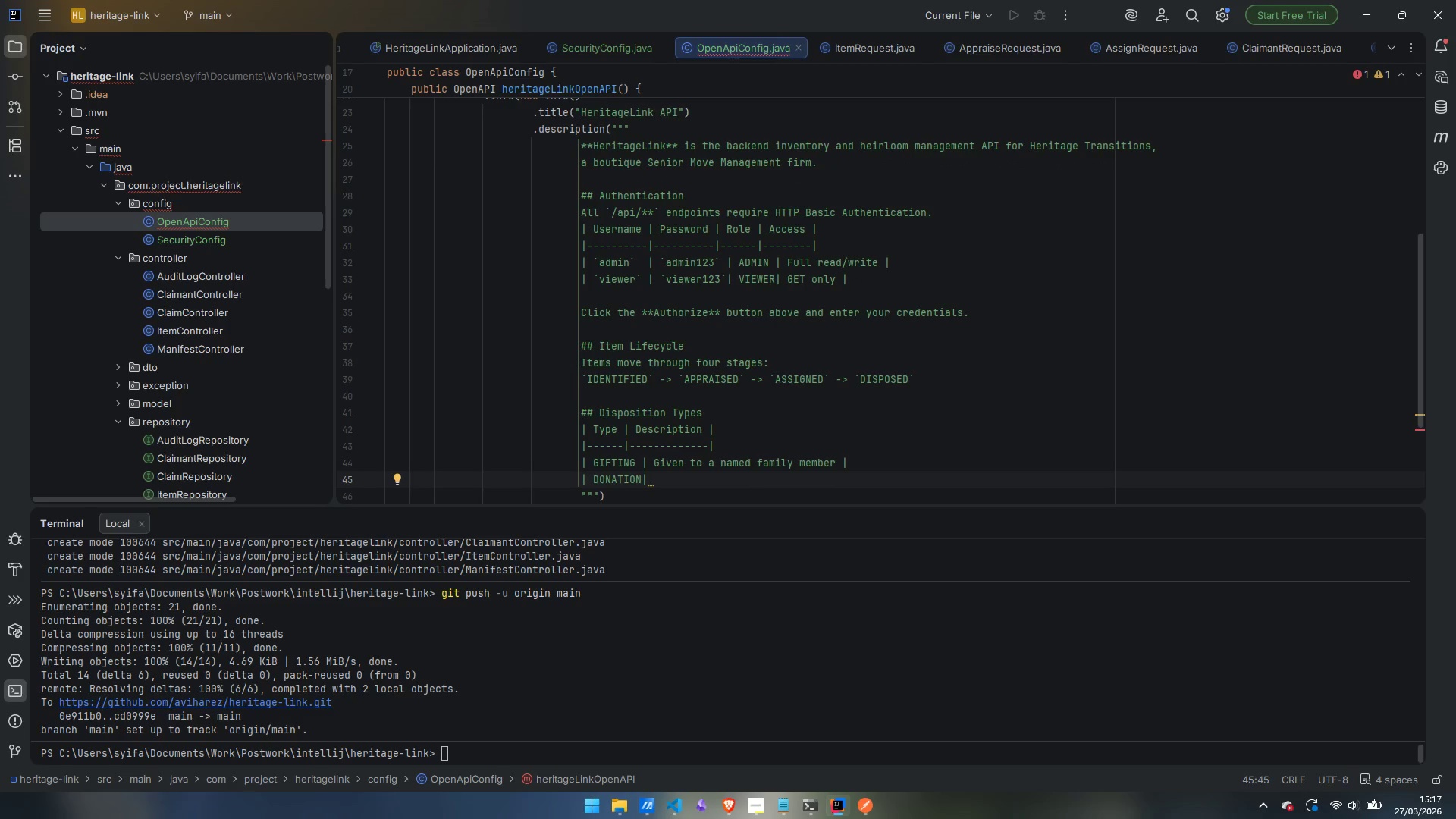 
hold_key(key=ShiftLeft, duration=1.52)
 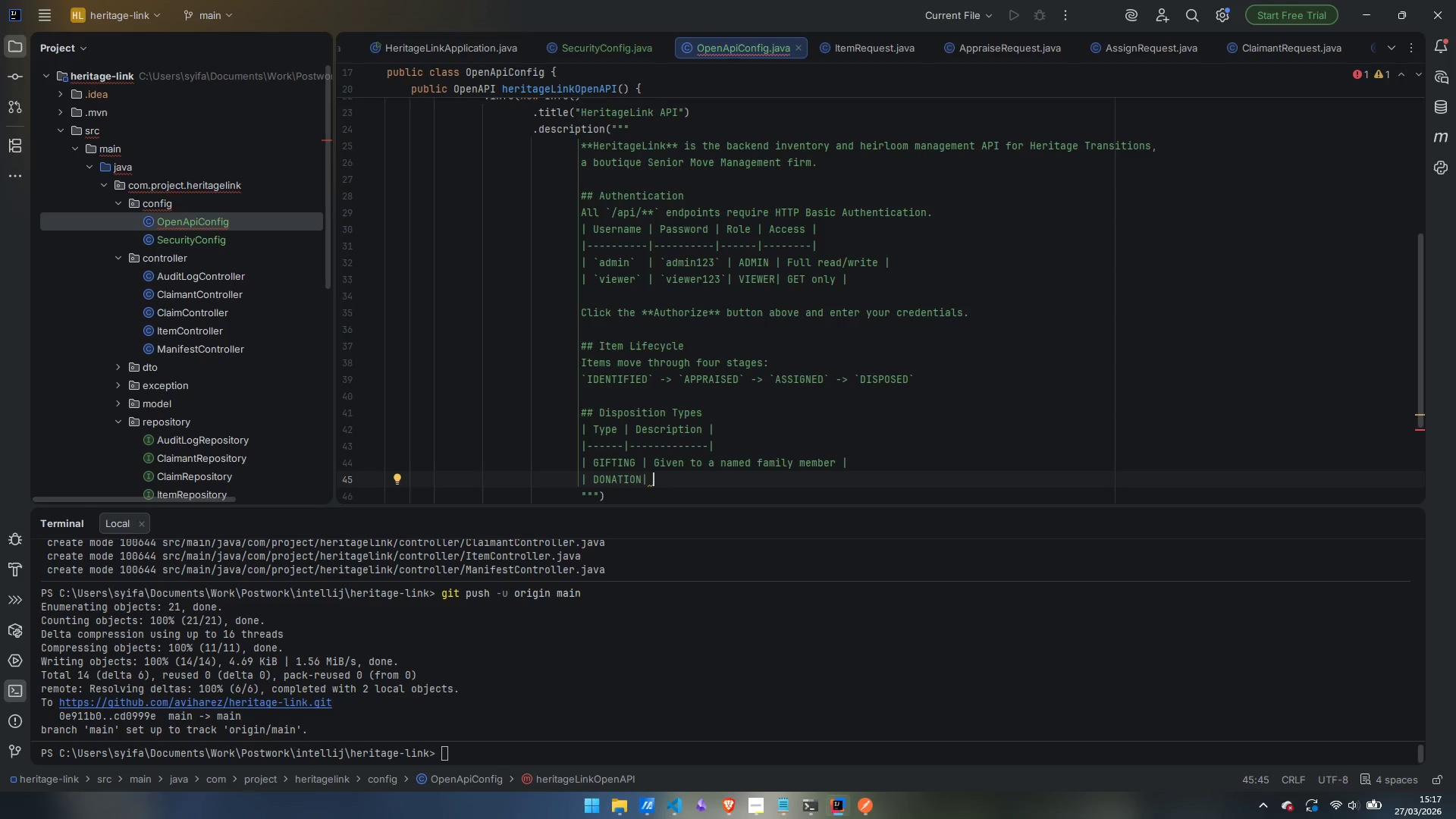 
hold_key(key=ShiftLeft, duration=1.52)
 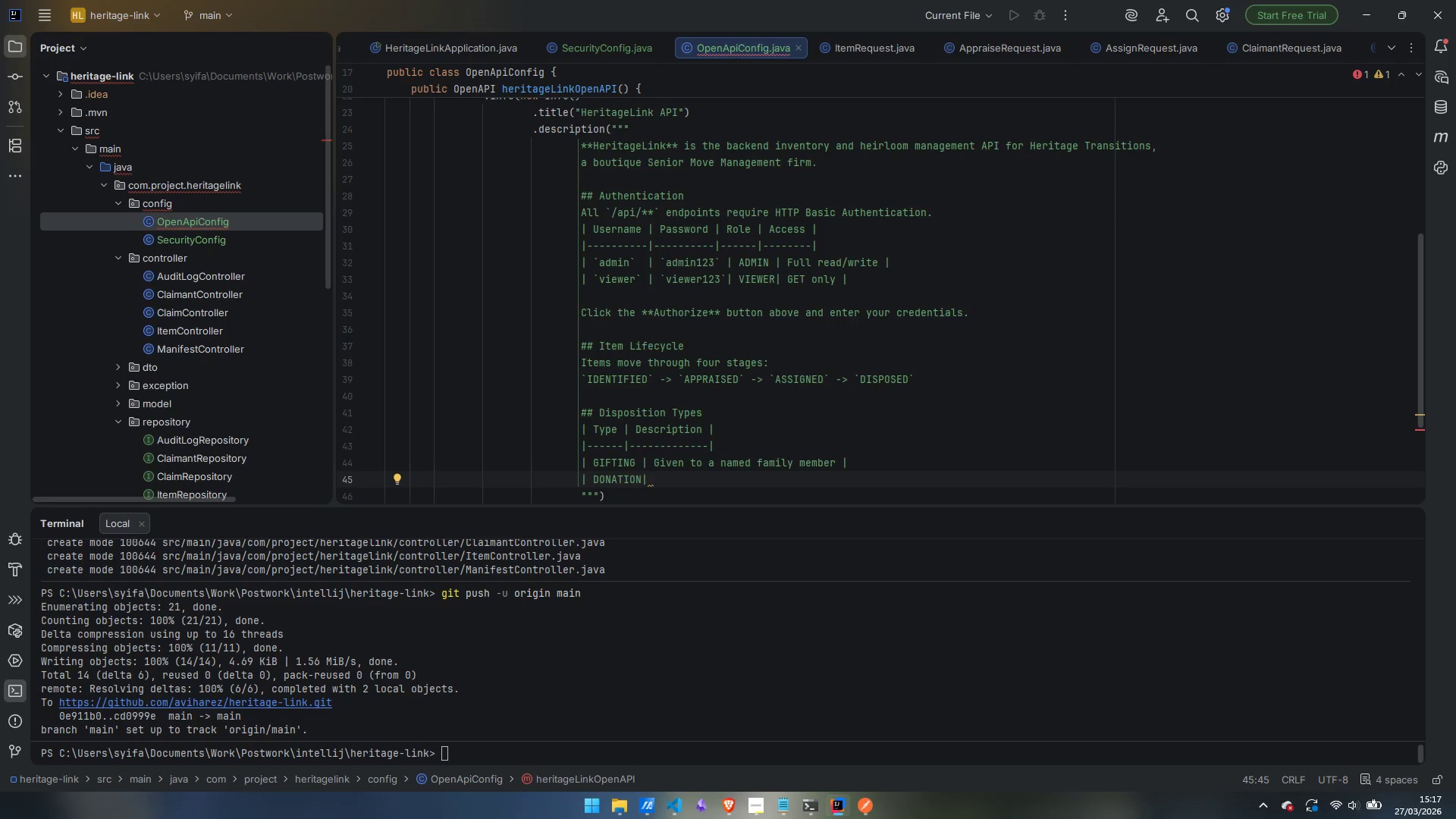 
type(Donate)
key(Backspace)
type(ed to a charity |)
 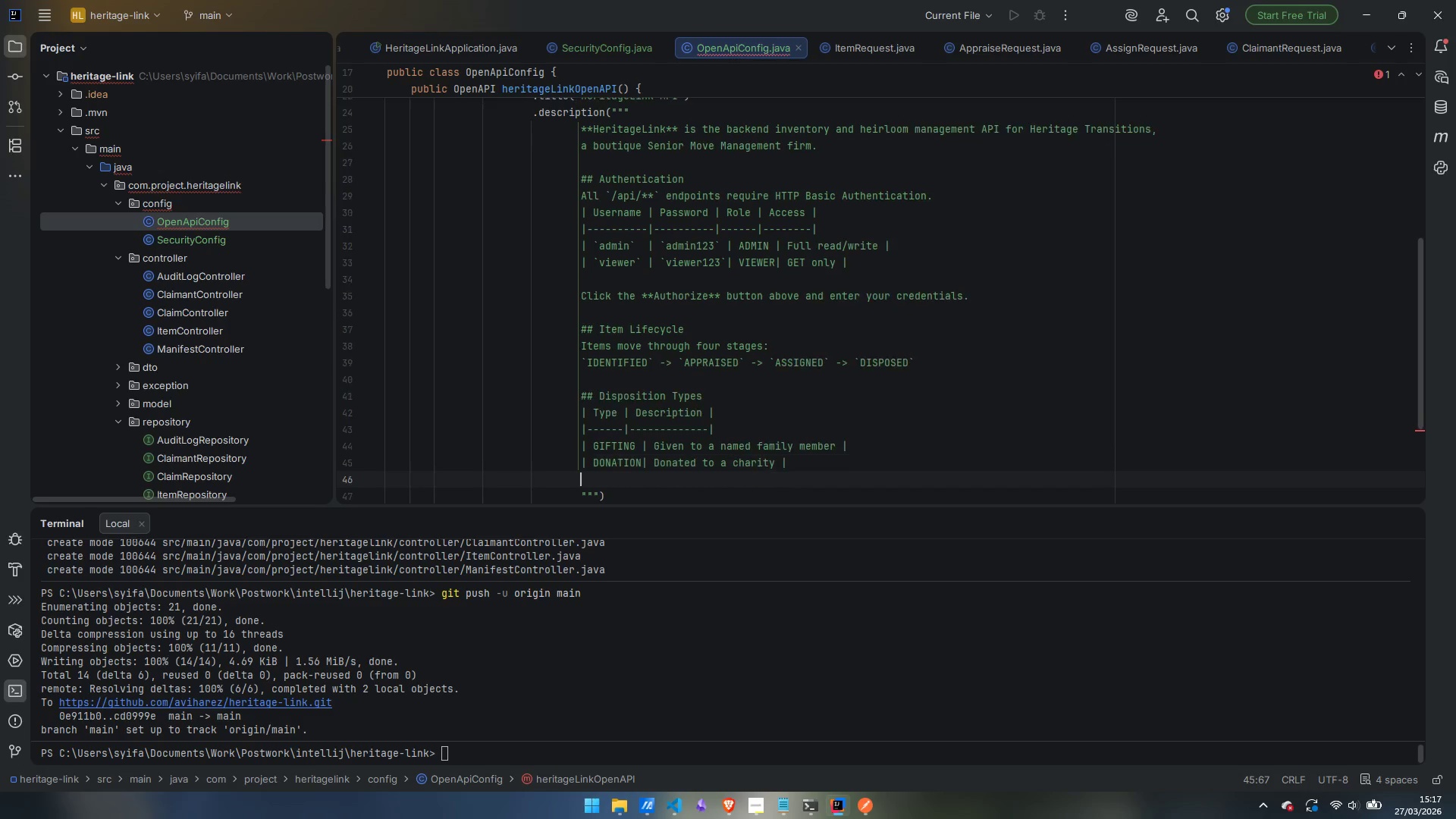 
 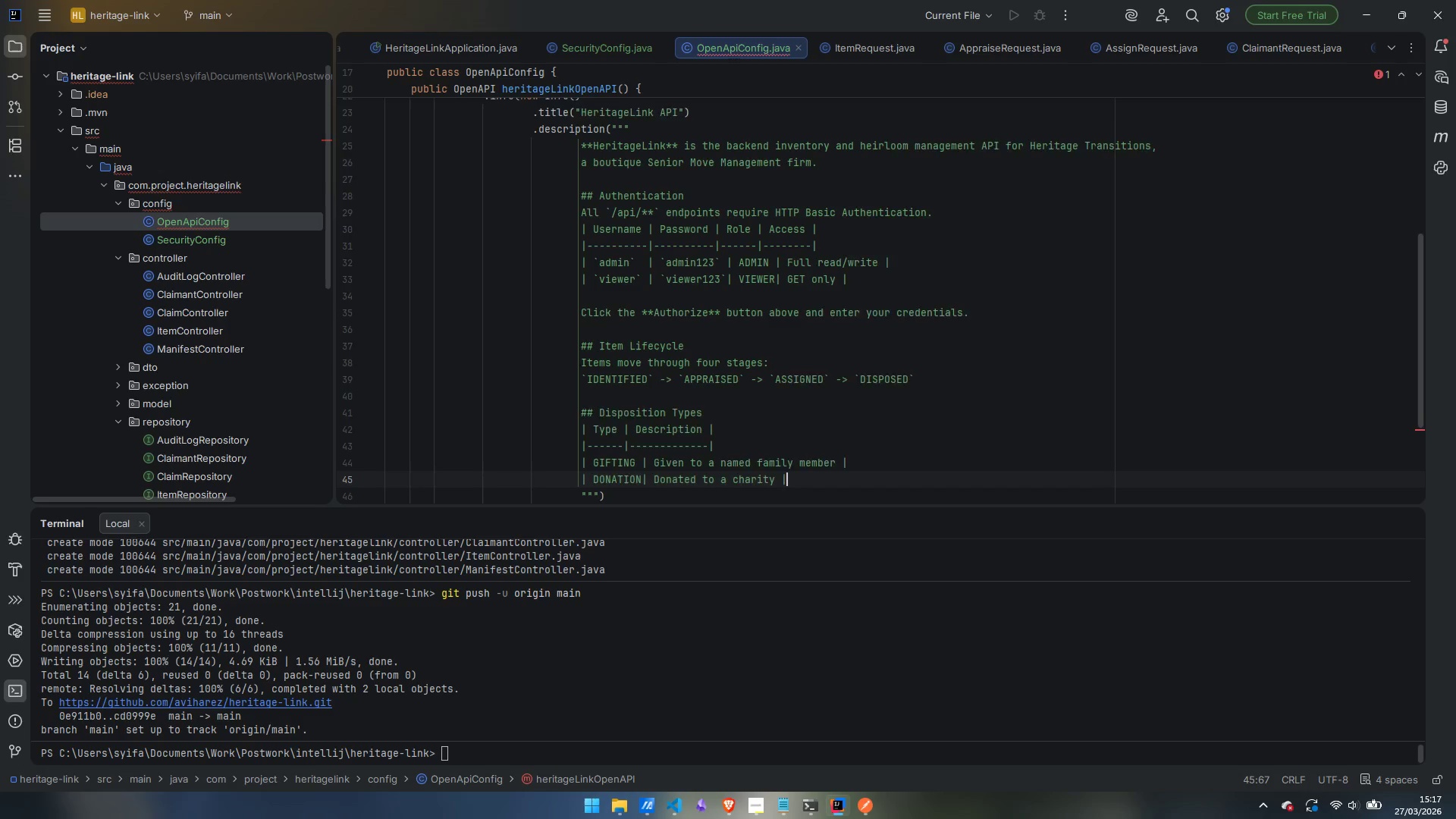 
key(Enter)
 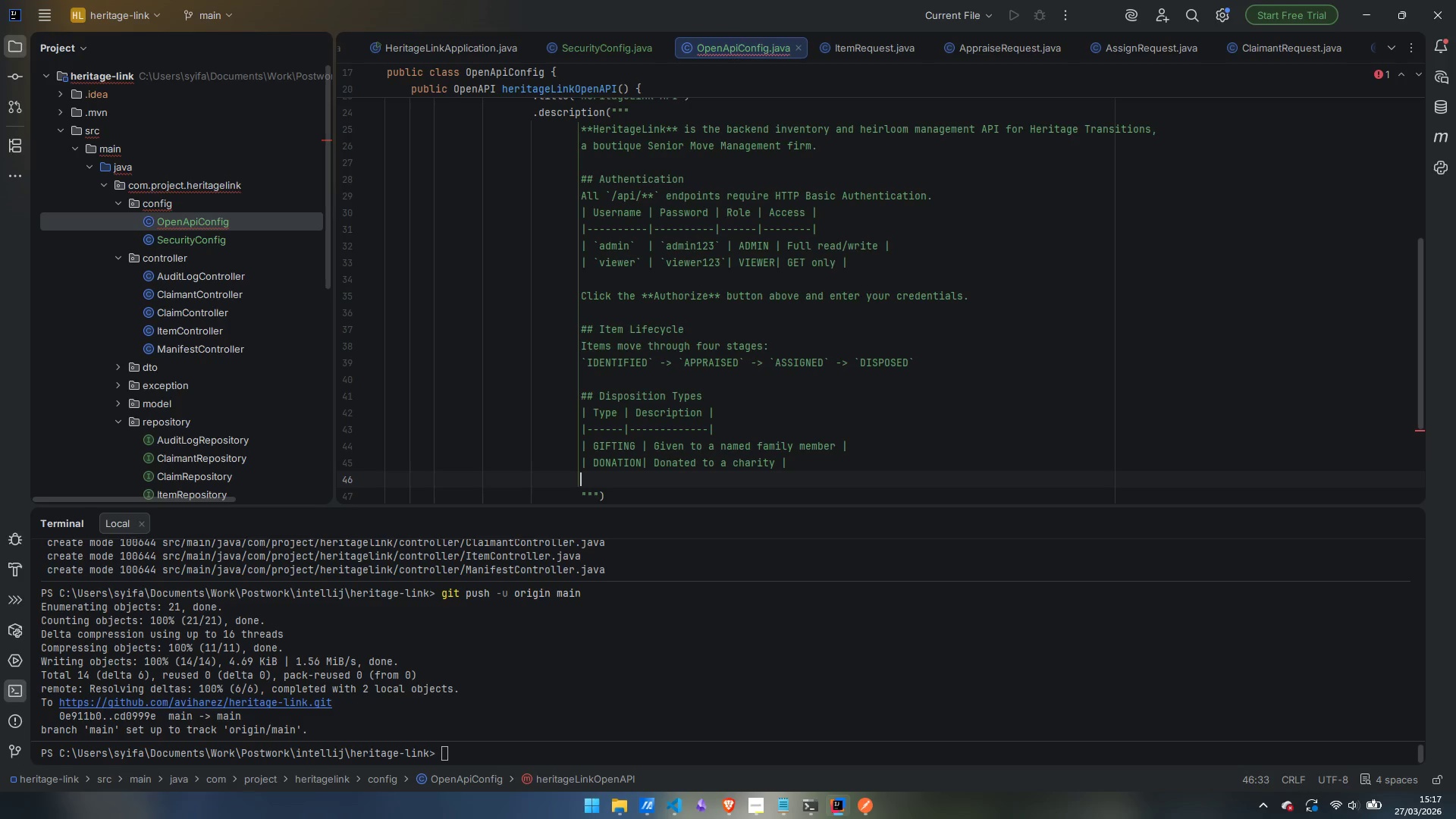 
type(| SALE | Sold; required)
key(Backspace)
type(s appraisal value > $0 |)
 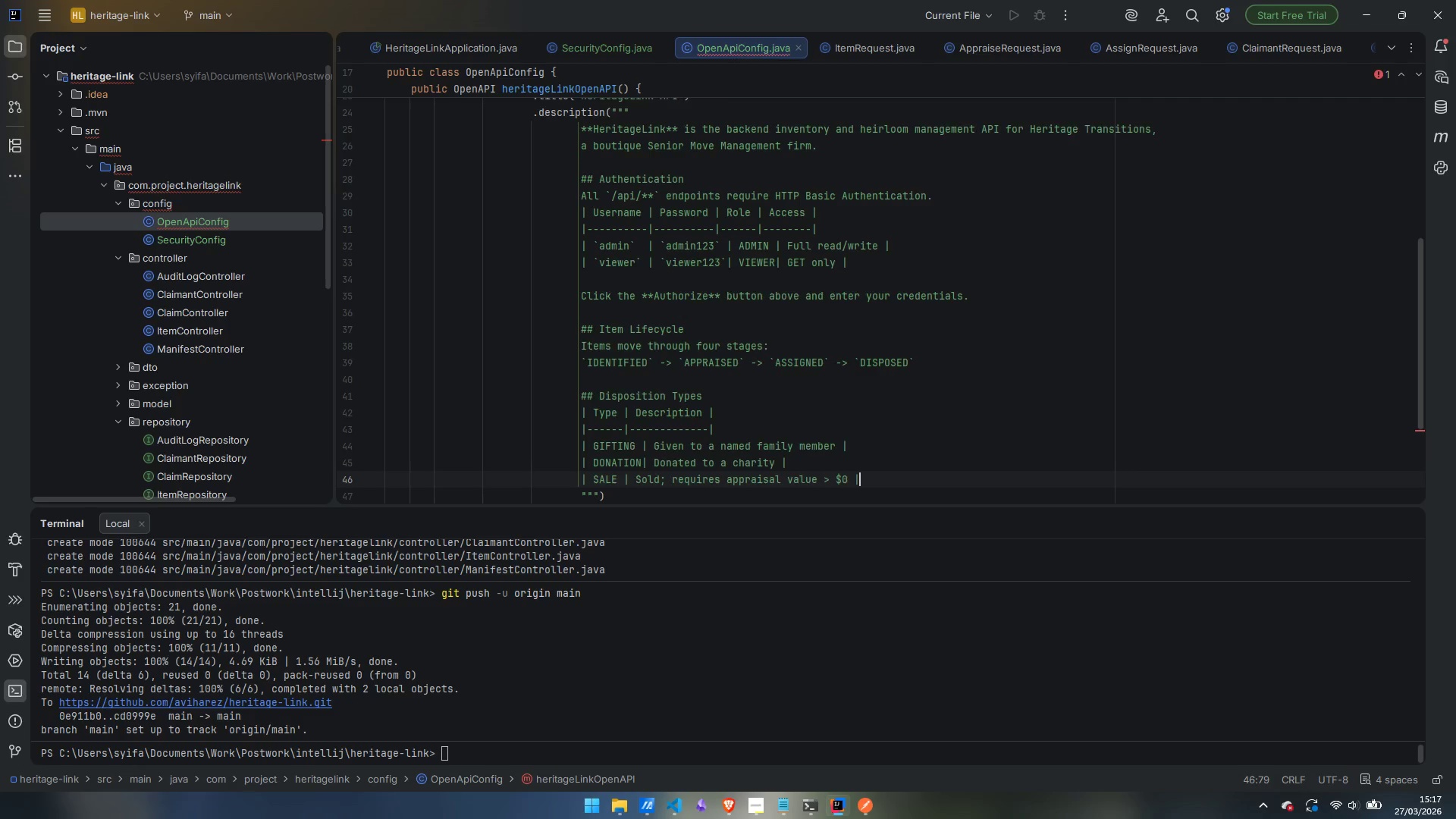 
key(Enter)
 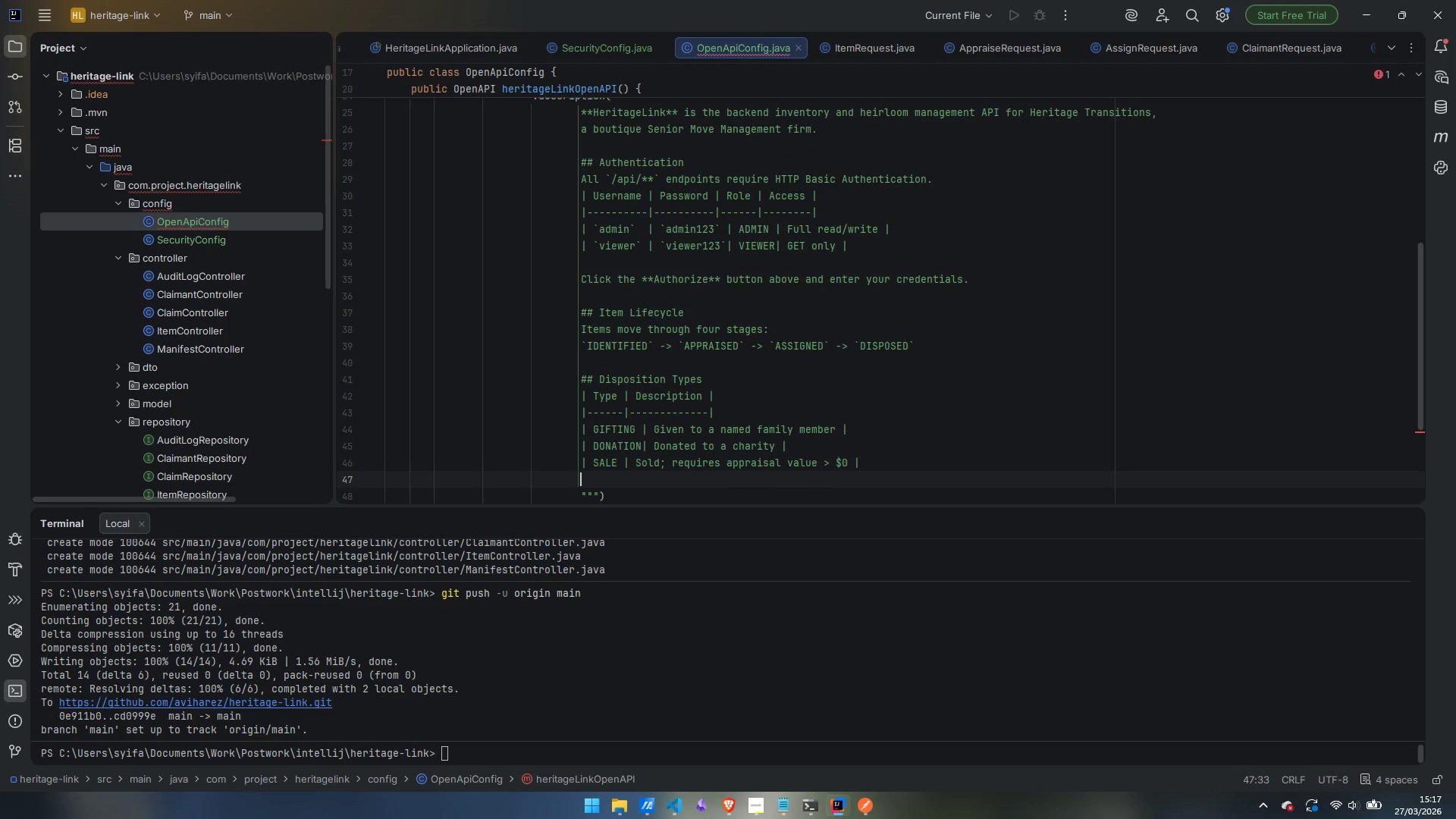 
type(| RELOCATION | Mode)
key(Backspace)
key(Backspace)
type(ved with client to new ersidence |)
 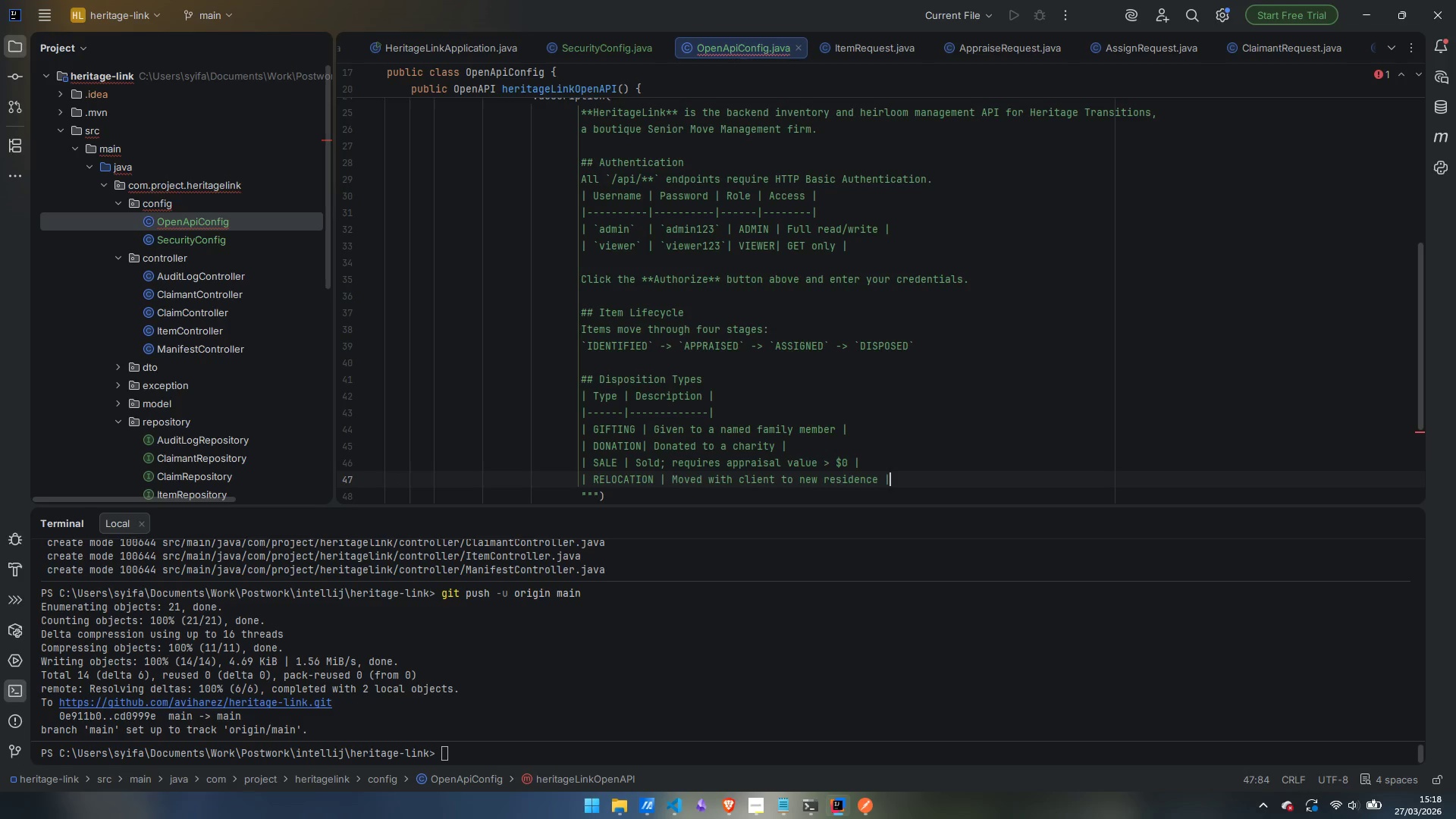 
key(Enter)
 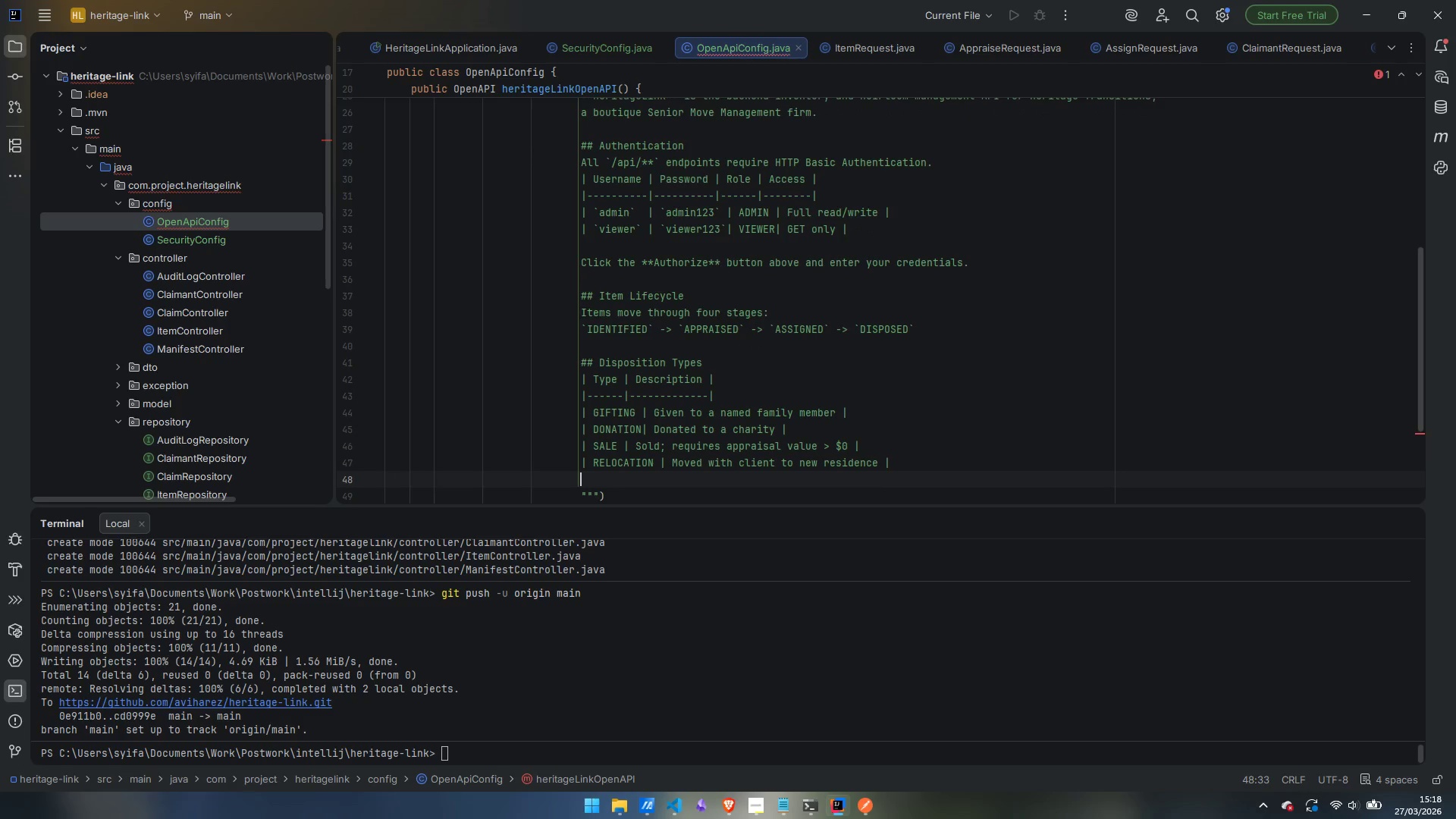 
key(Enter)
 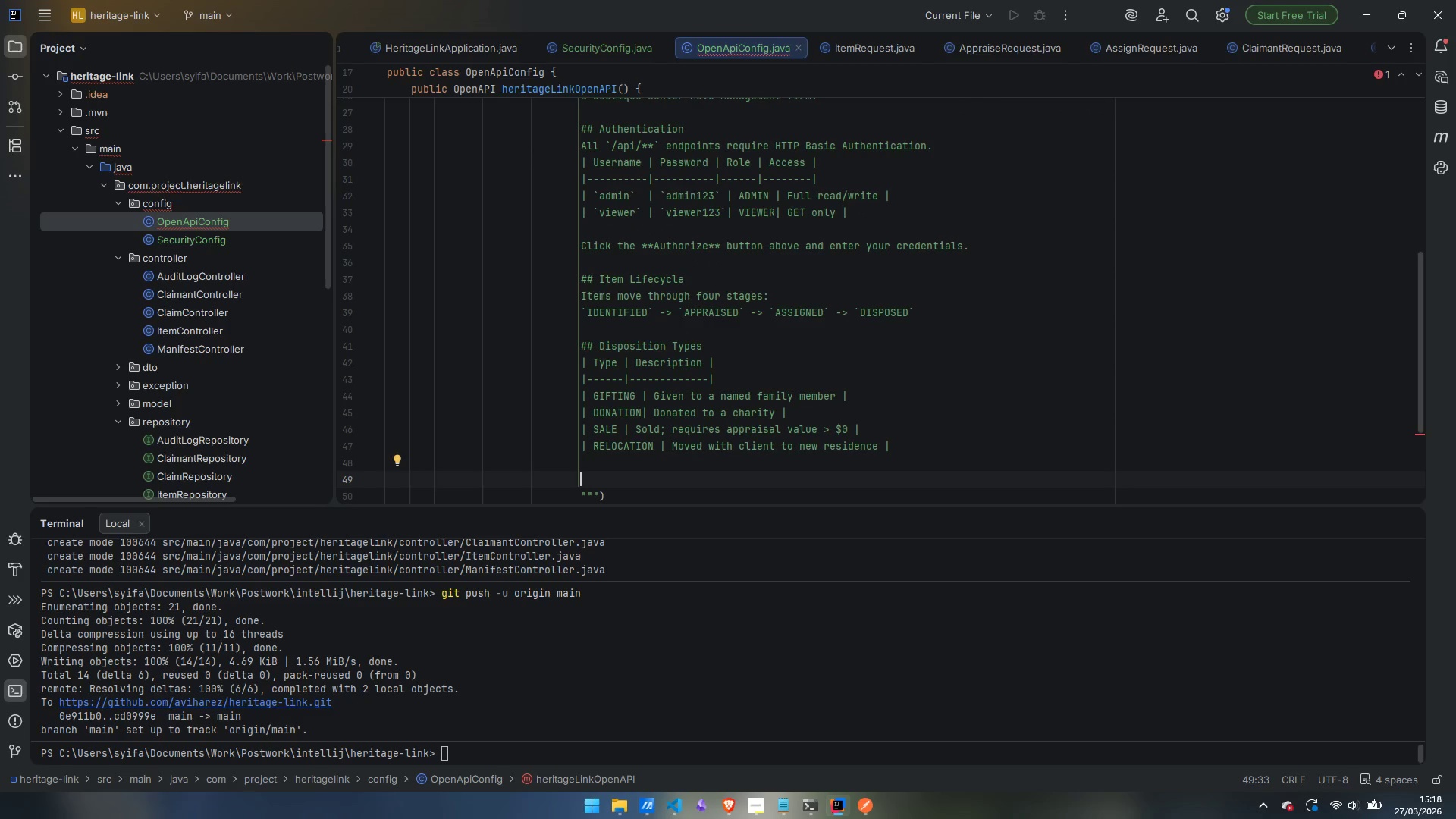 
wait(7.86)
 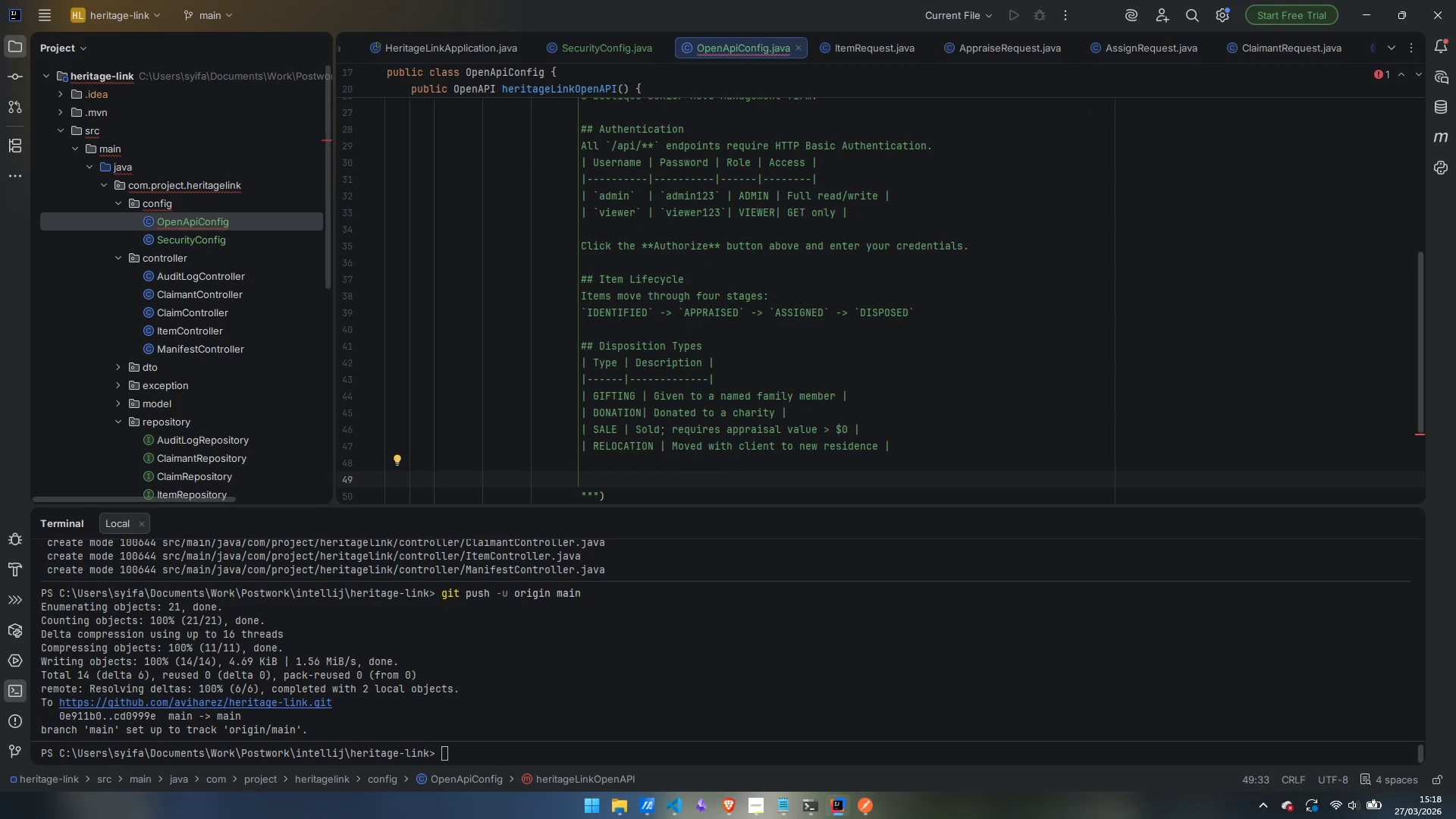 
type(## MEdia)
key(Backspace)
key(Backspace)
key(Backspace)
key(Backspace)
type(ediation Workflow)
 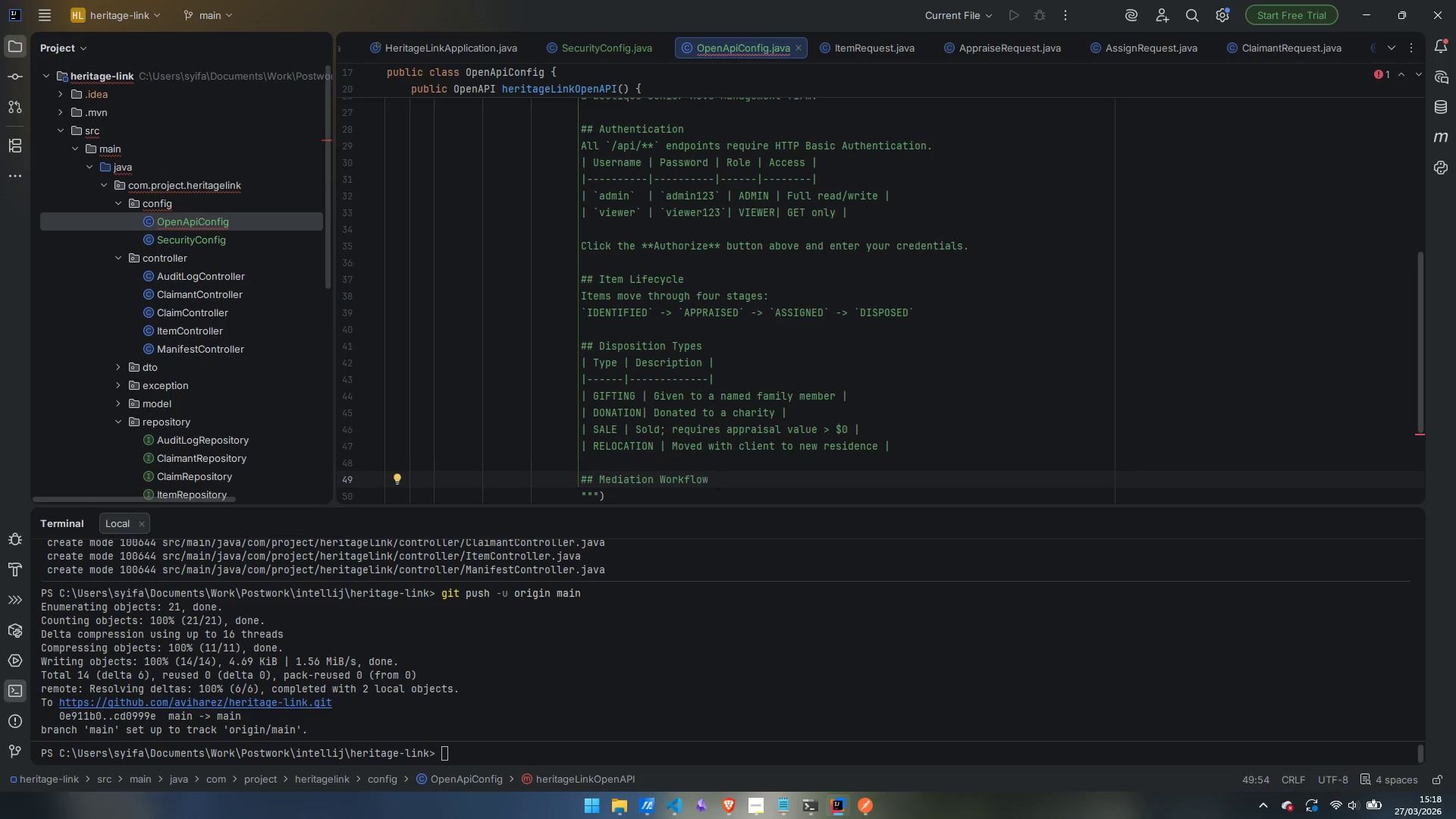 
key(Enter)
 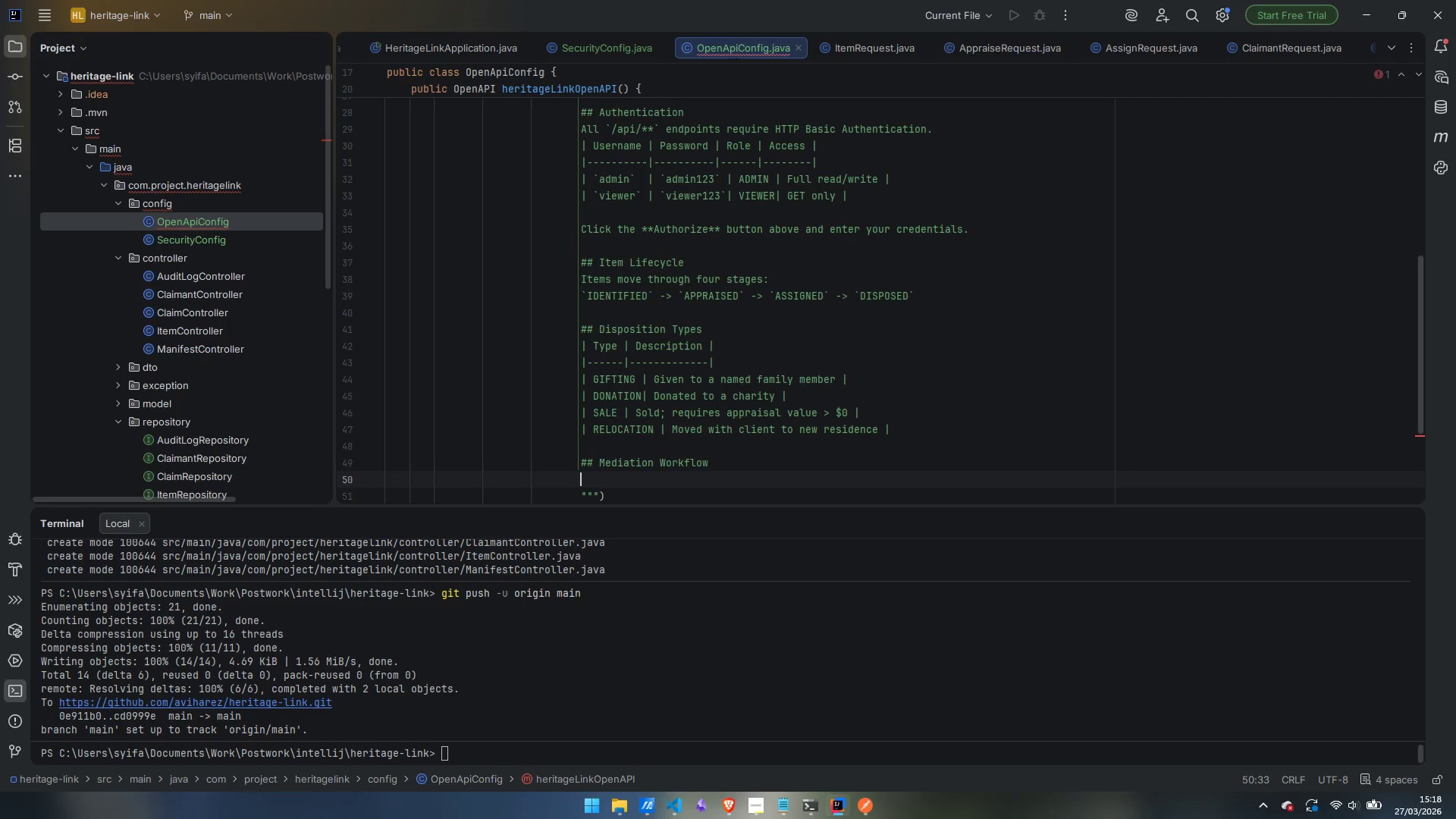 
type(When two or more family members claim the same item with a senteim)
key(Backspace)
key(Backspace)
key(Backspace)
type(imental score >= 7, )
 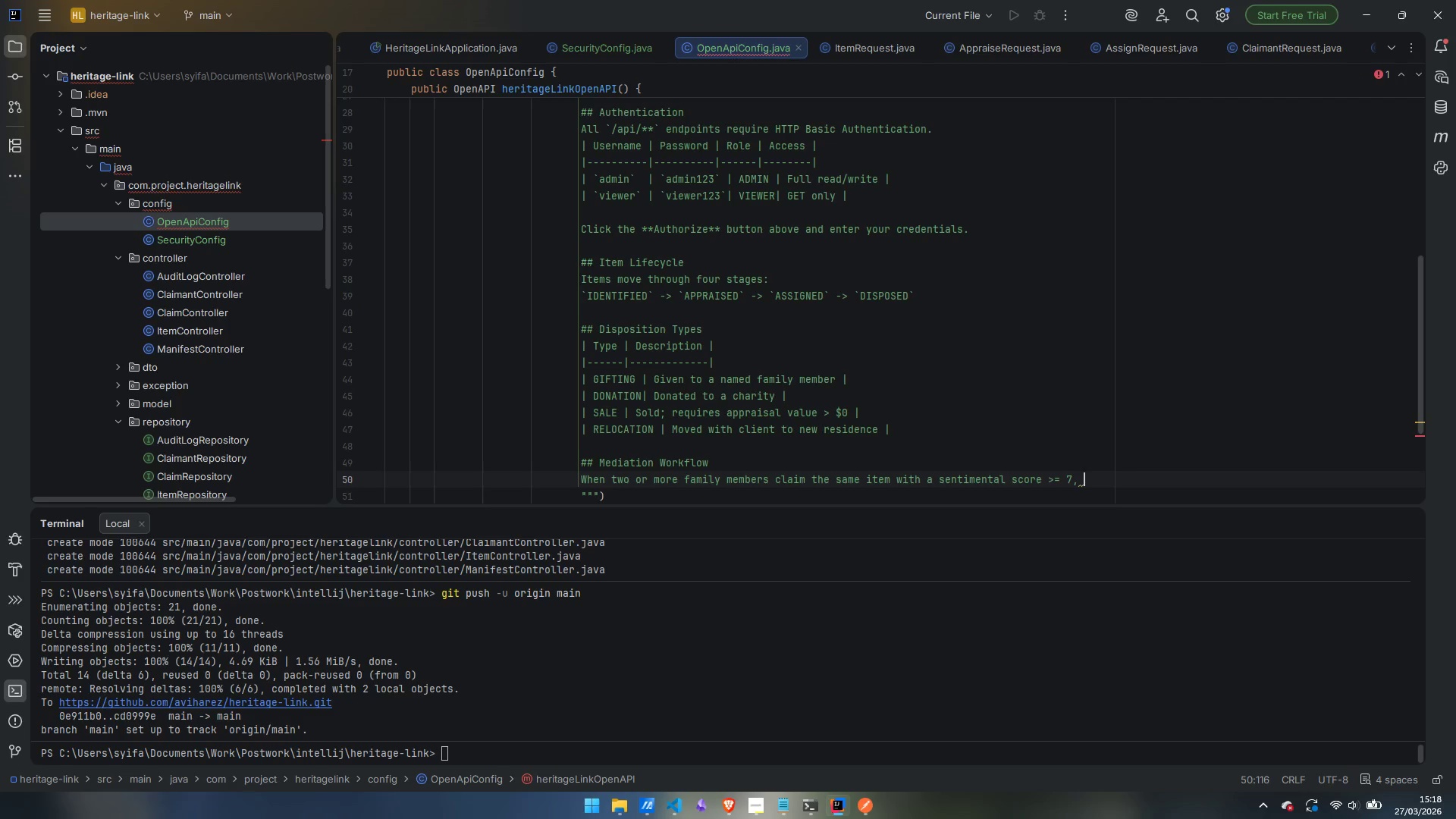 
wait(10.97)
 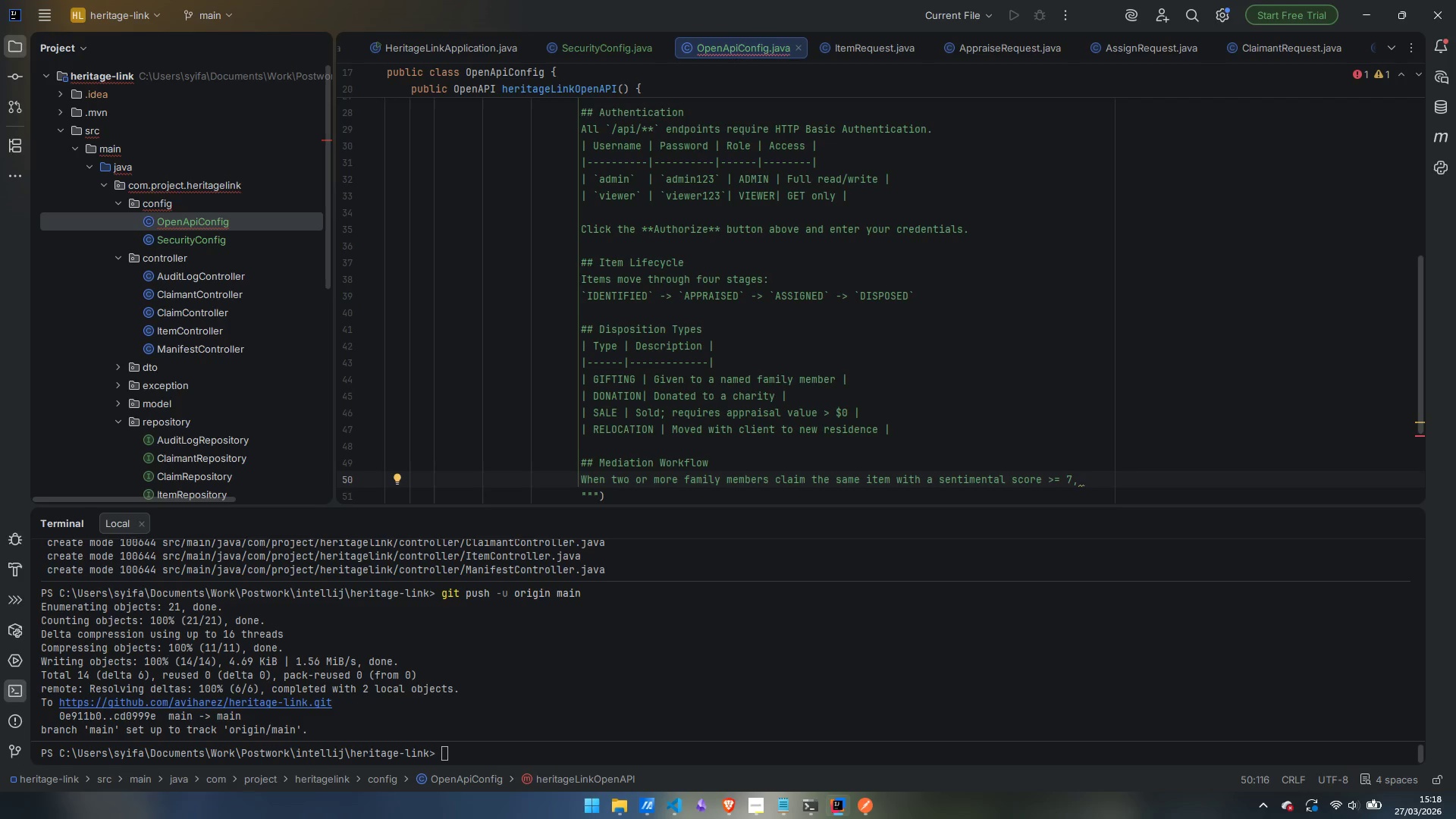 
key(Backspace)
 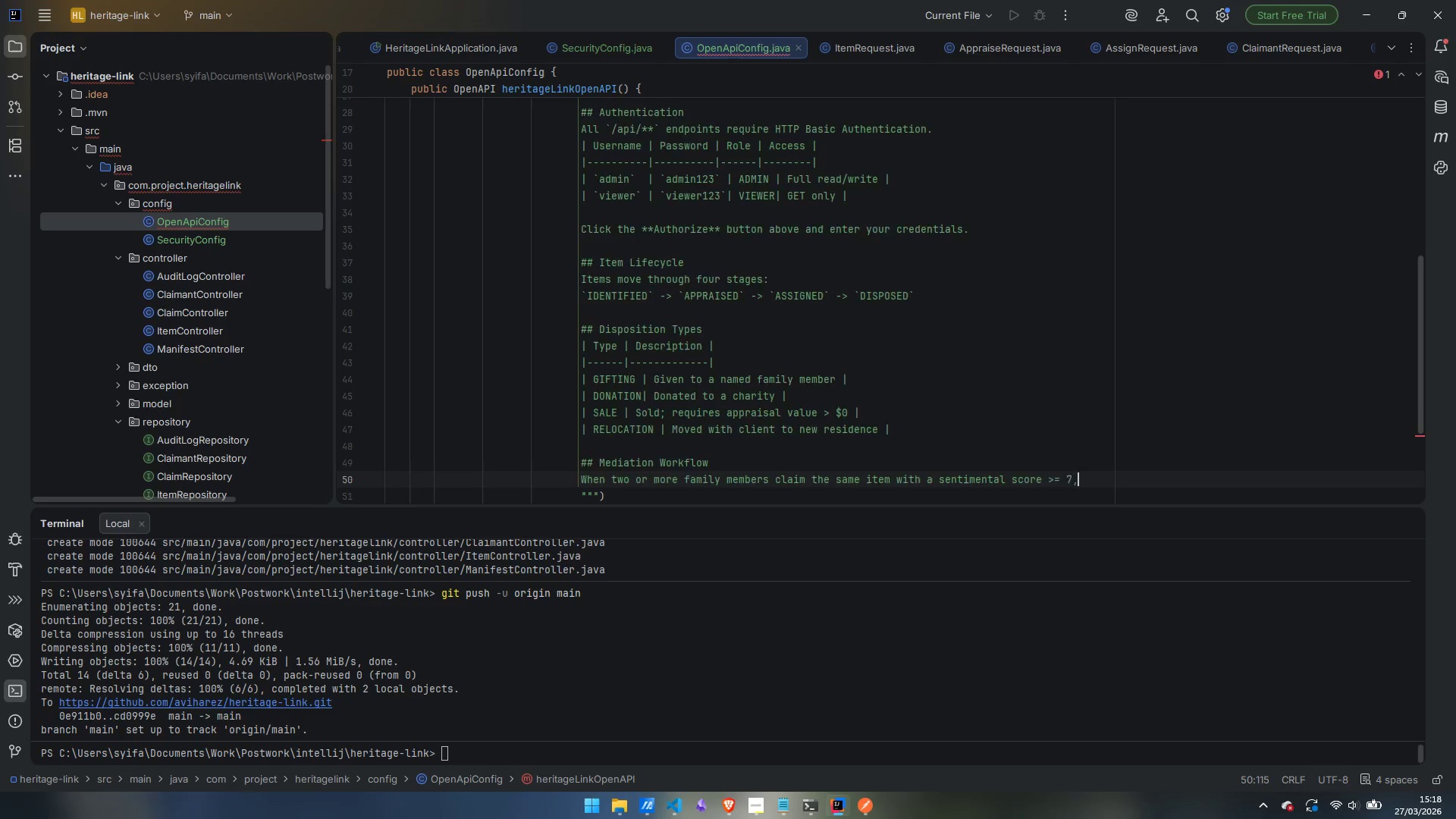 
key(Enter)
 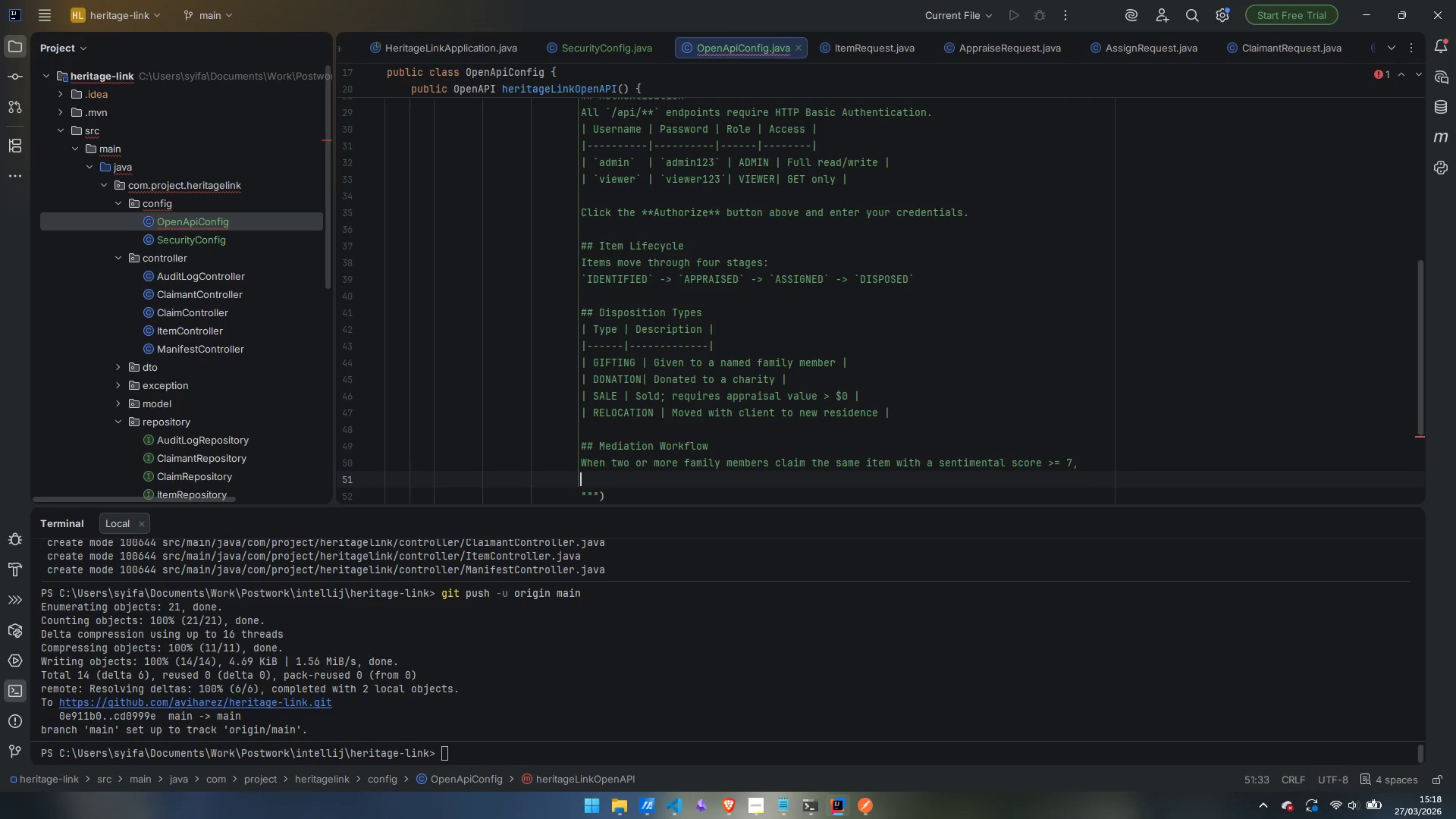 
type(the item is automatically flage)
key(Backspace)
type(ged as MEDIATION_REQUIRED and all status )
 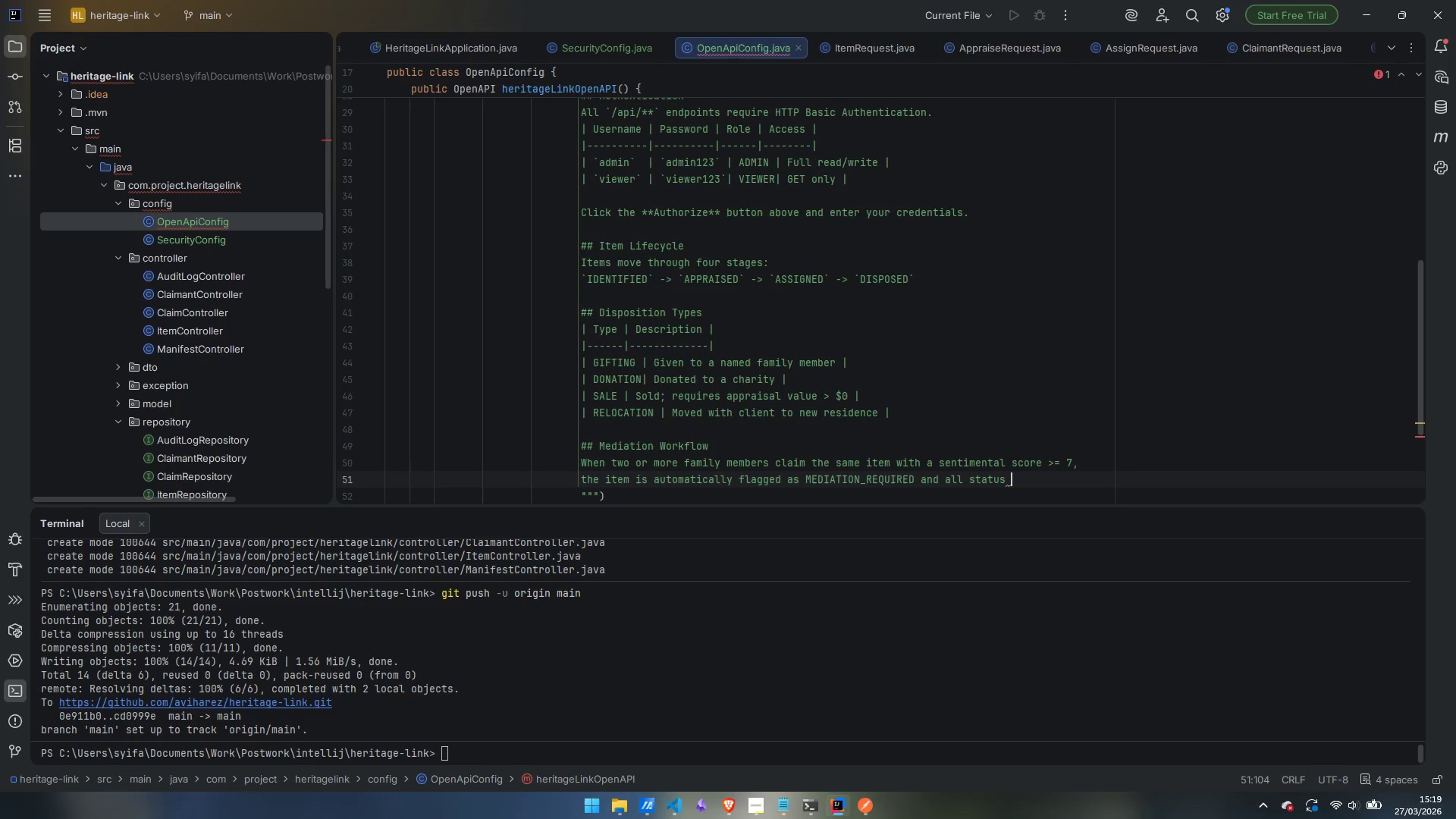 
wait(5.45)
 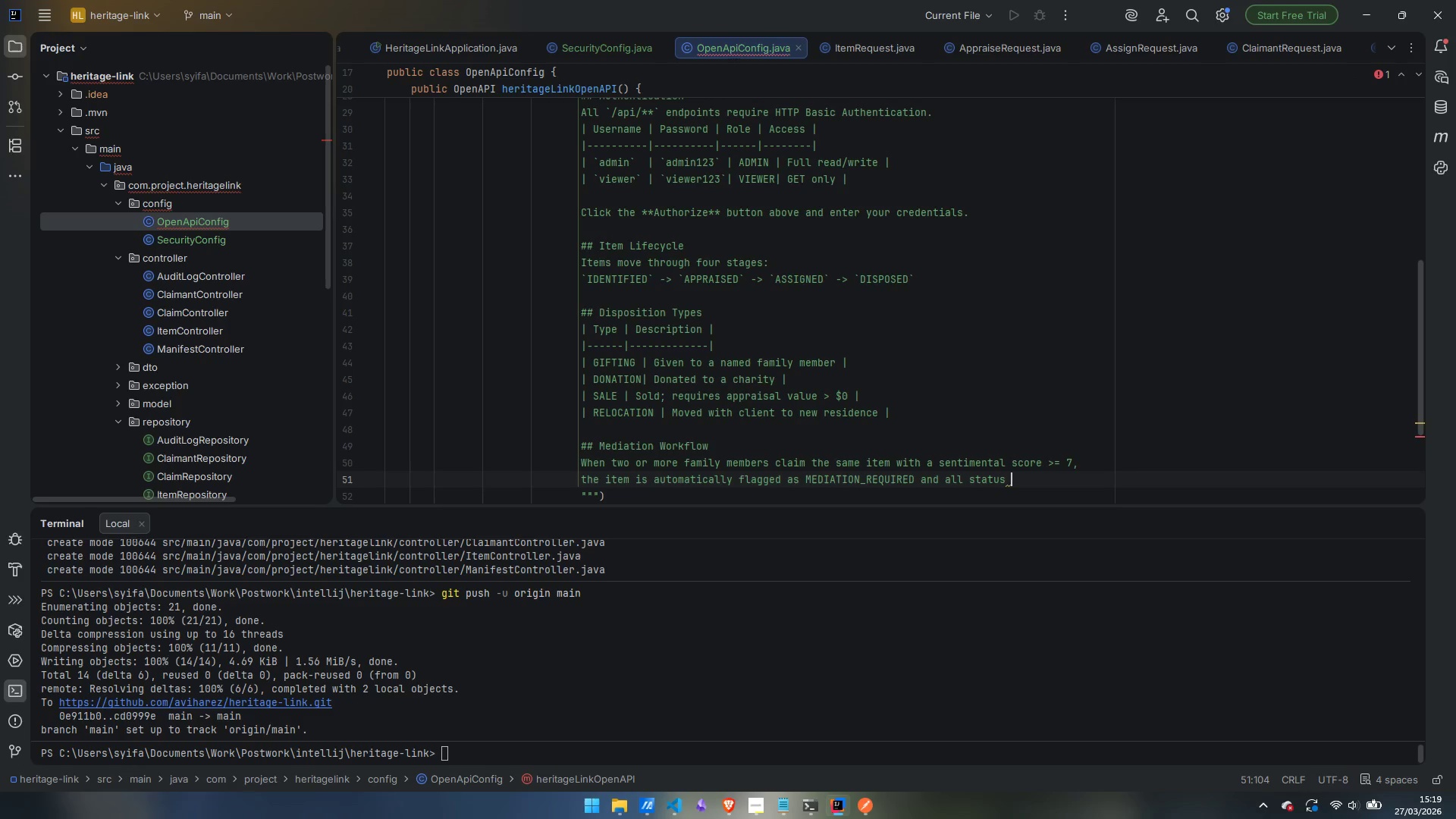 
type(transitions)
 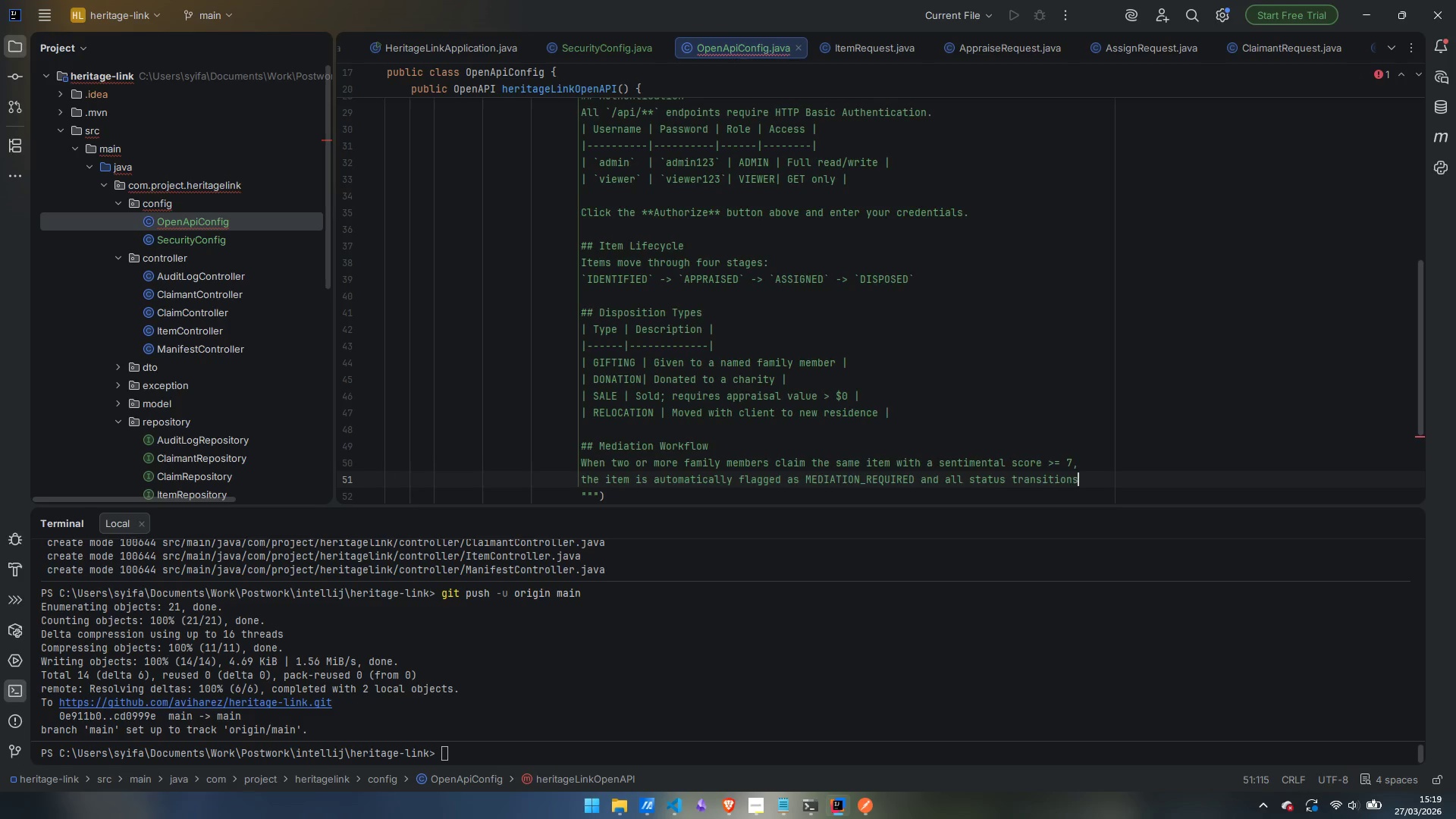 
key(Enter)
 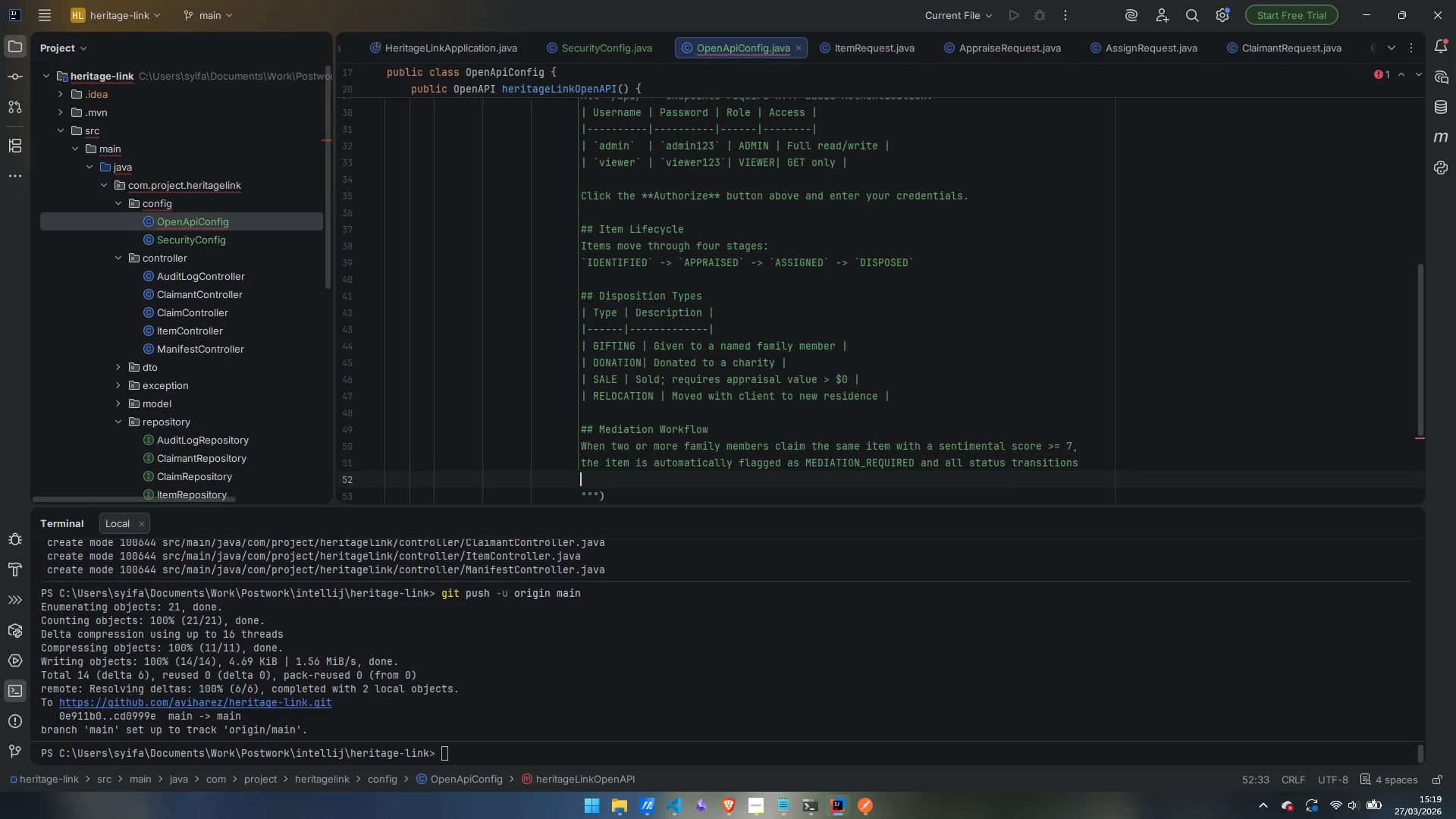 
type(are blocker)
key(Backspace)
type(d ant)
 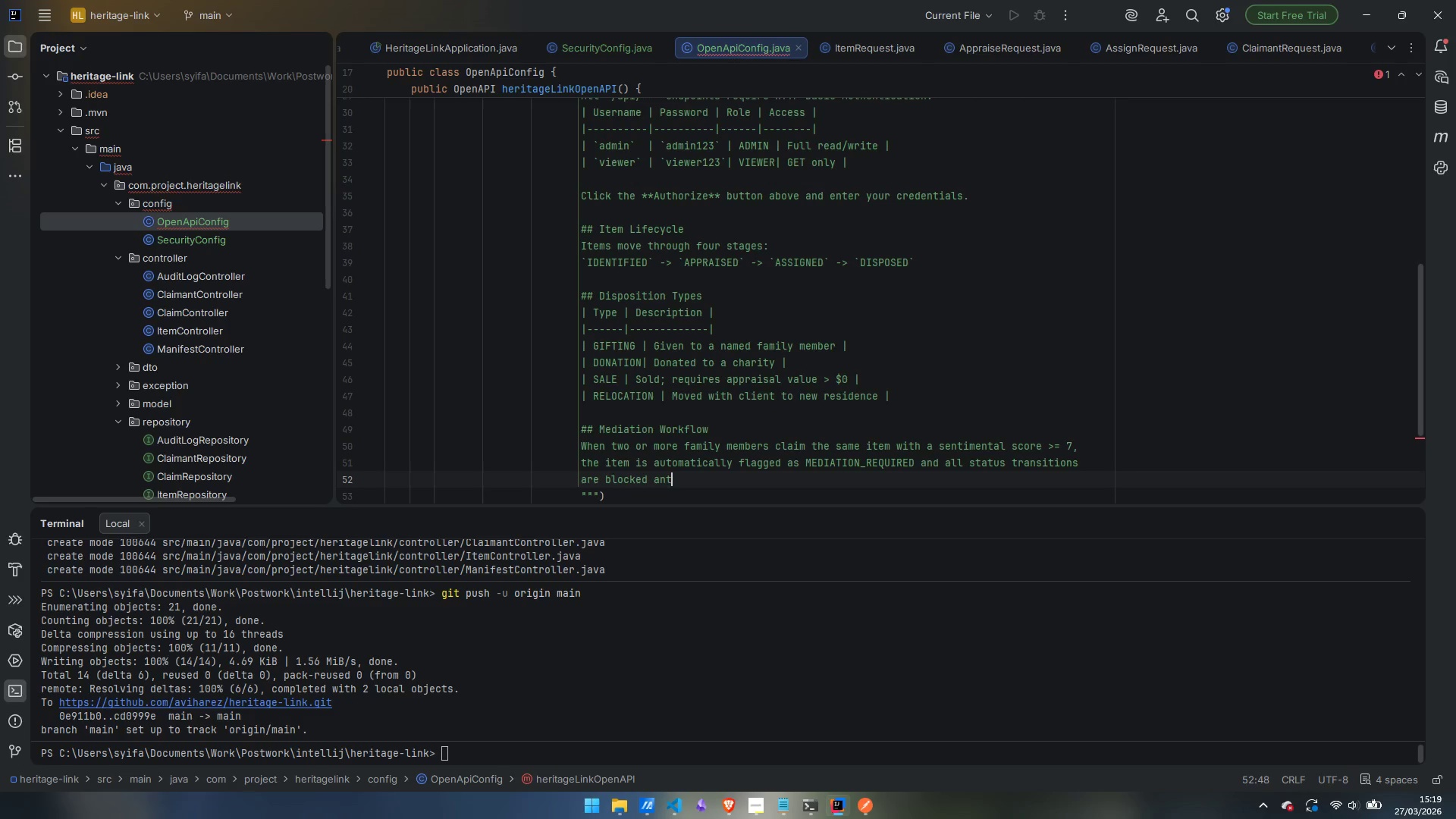 
key(Control+ControlLeft)
 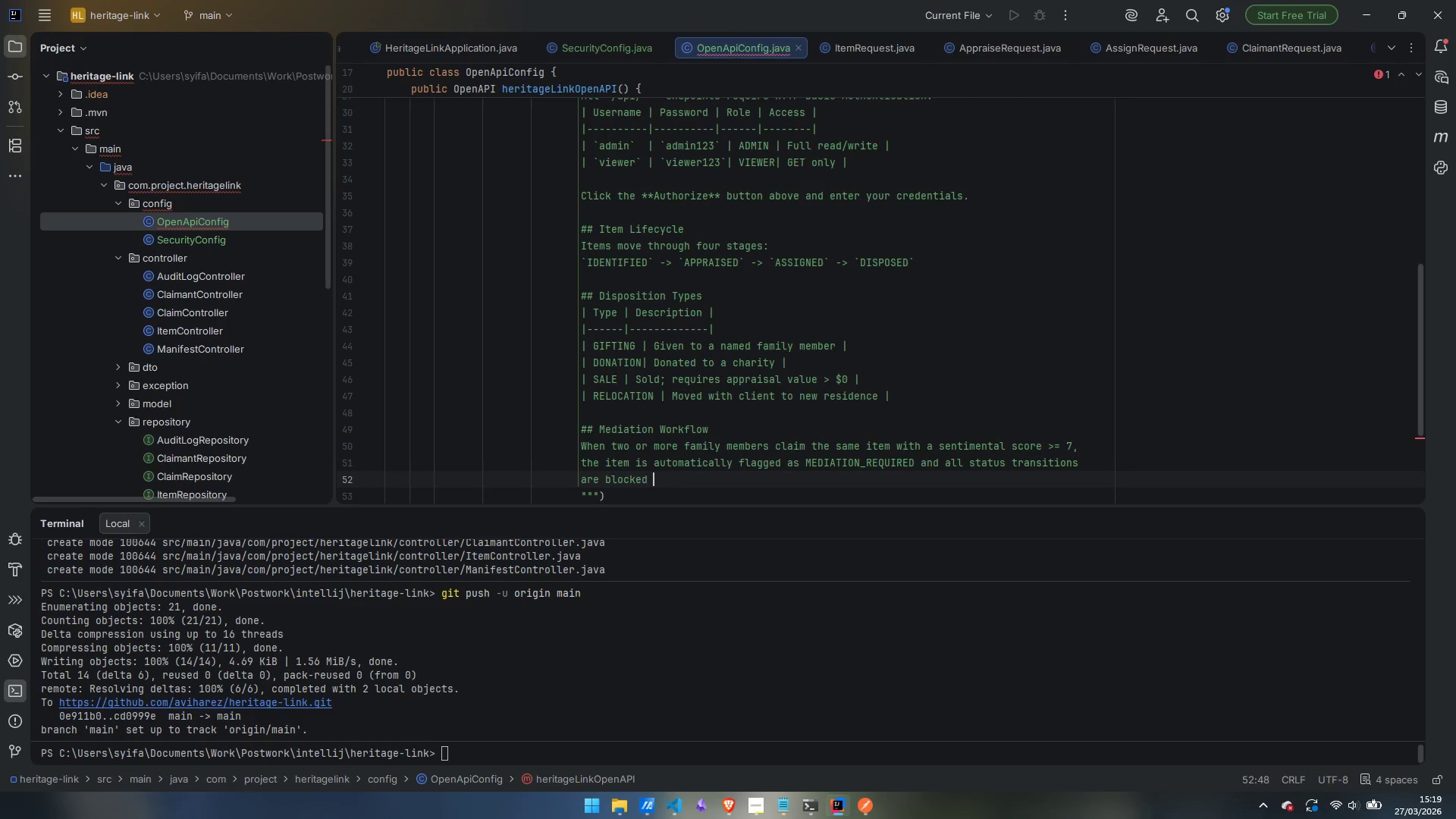 
key(Control+Backspace)
 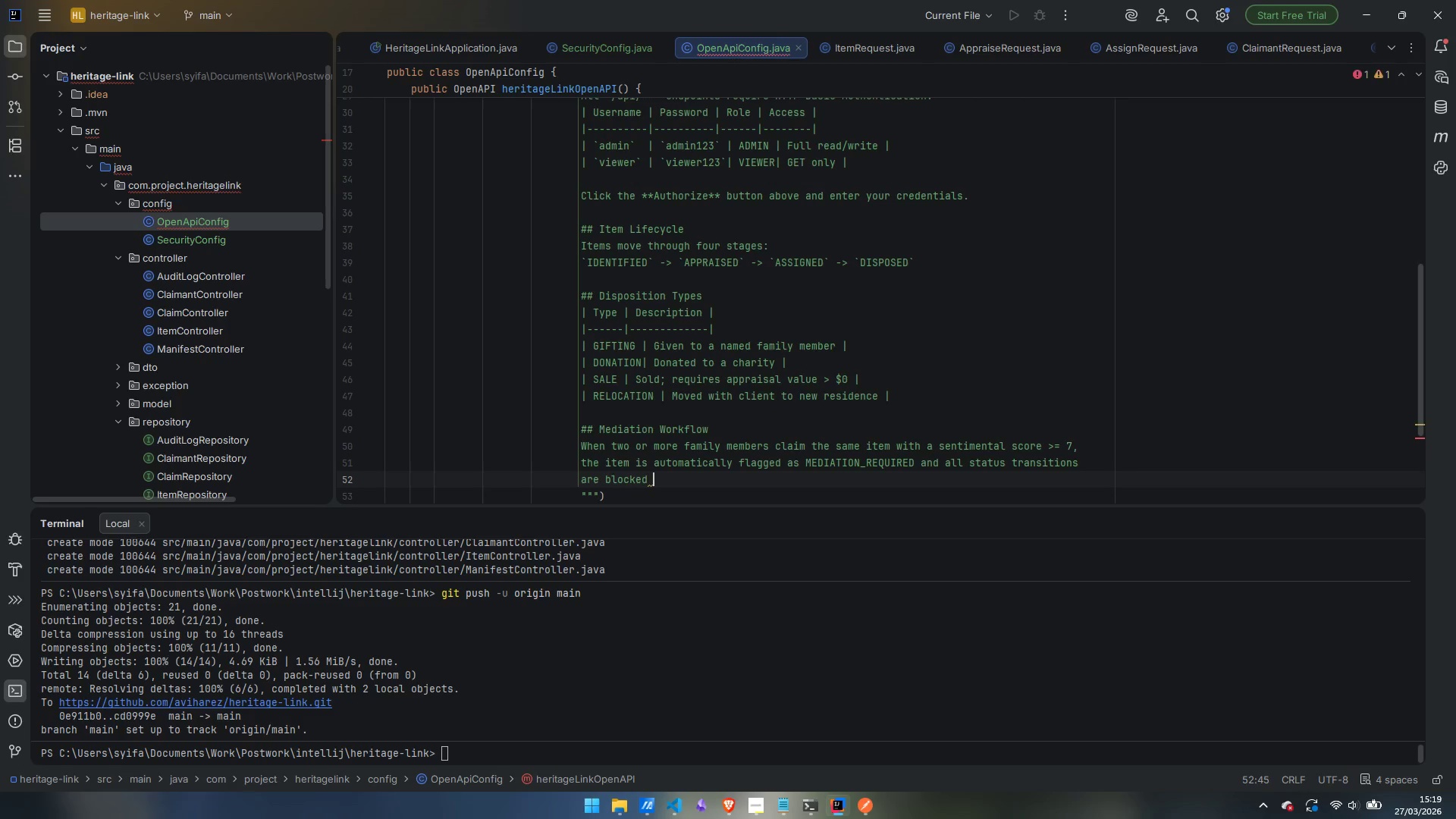 
type(untui)
key(Backspace)
key(Backspace)
type(il the conflict is resolived)
key(Backspace)
key(Backspace)
key(Backspace)
key(Backspace)
type(ved via the `/api/clamim)
key(Backspace)
key(Backspace)
key(Backspace)
type(ims/{})
 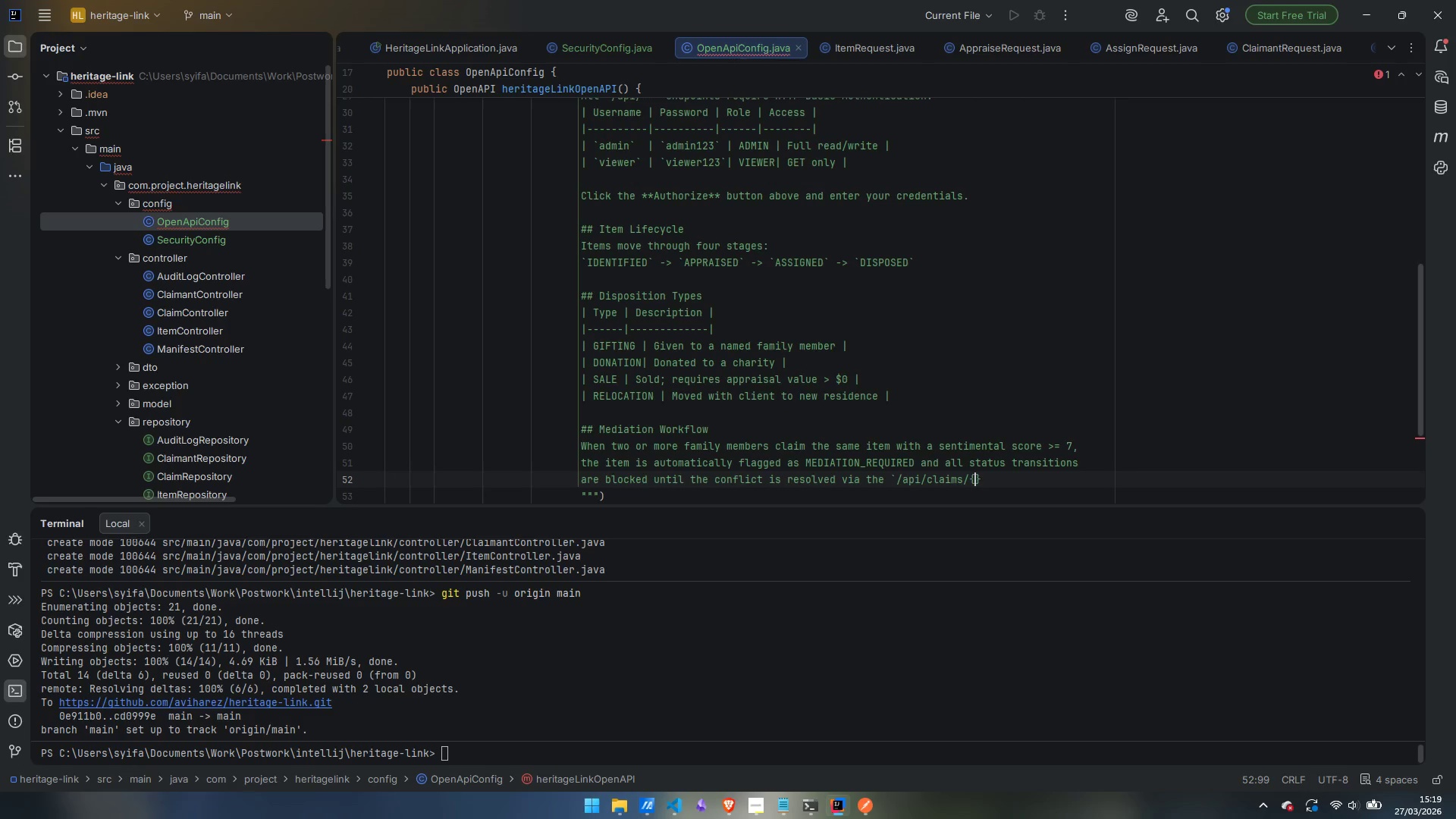 
 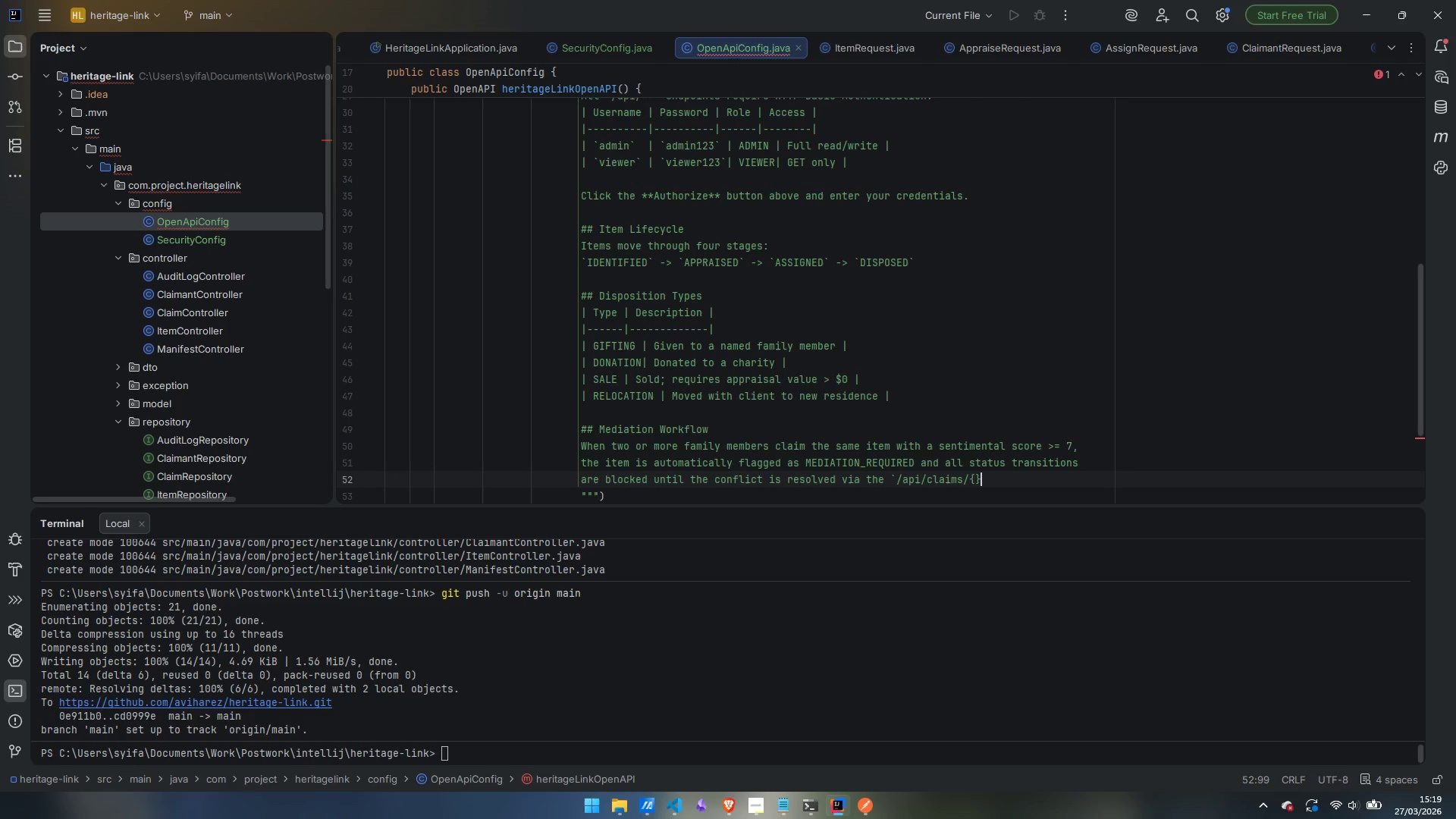 
key(ArrowLeft)
 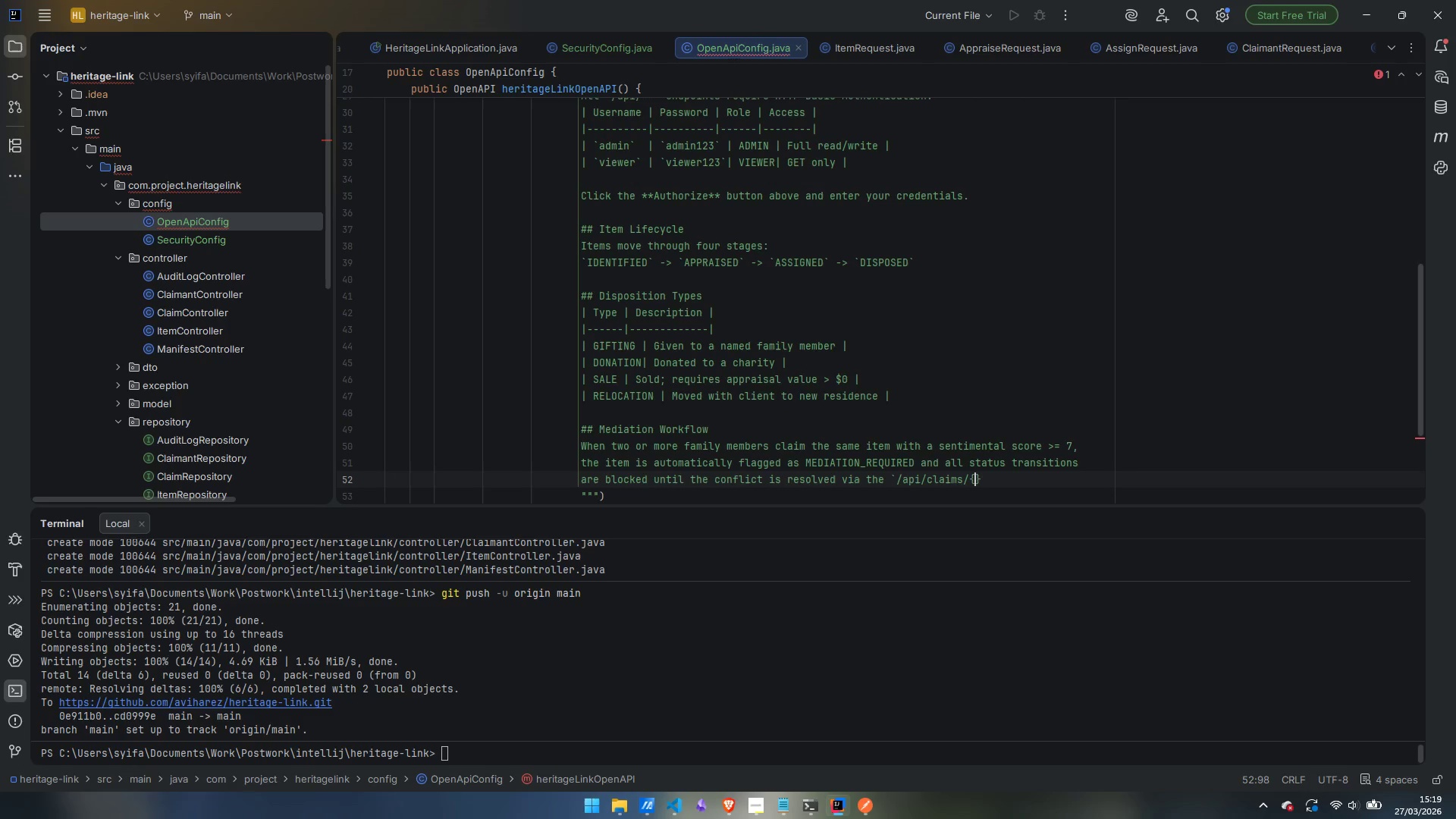 
type(id)
 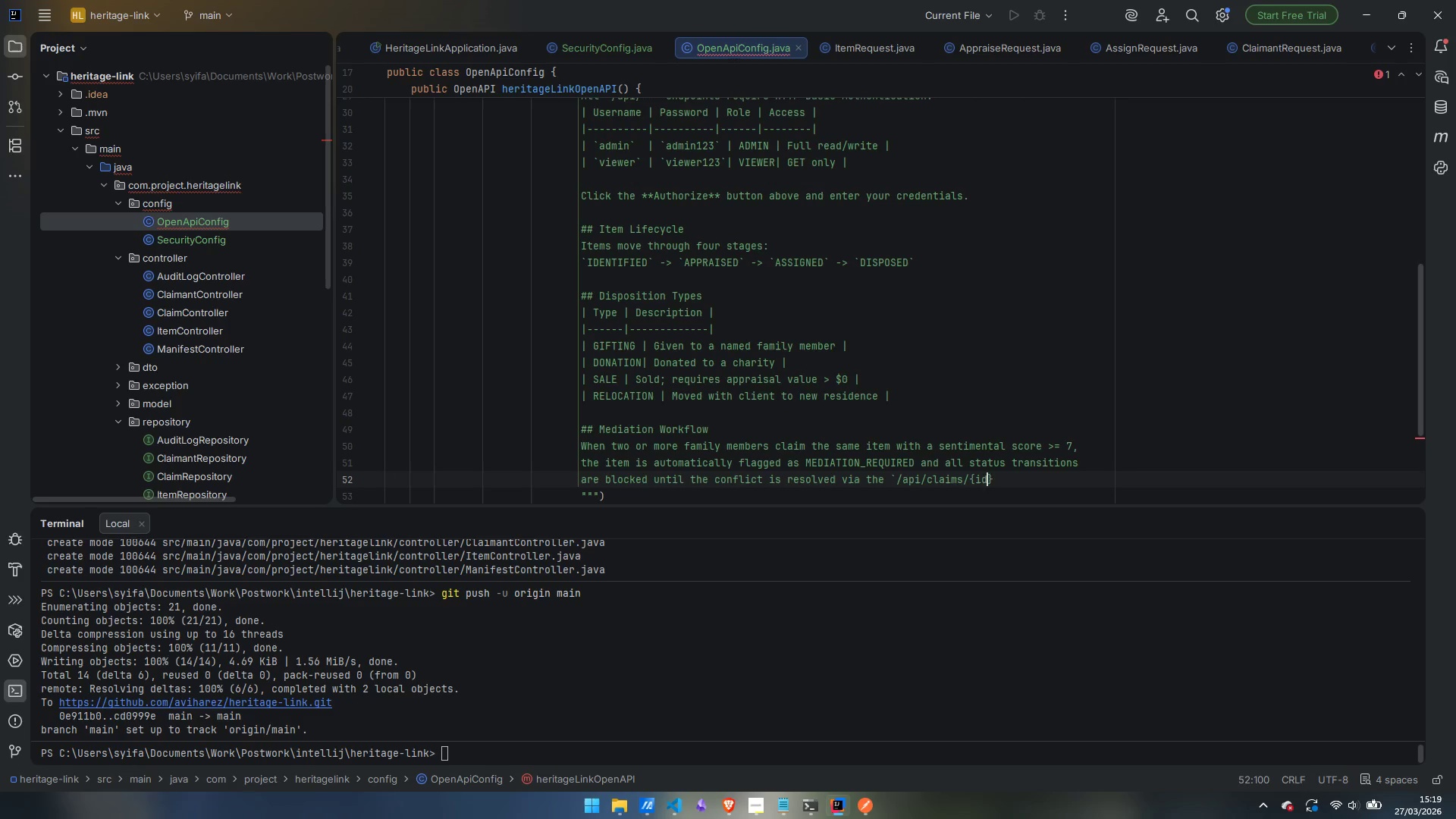 
key(ArrowRight)
 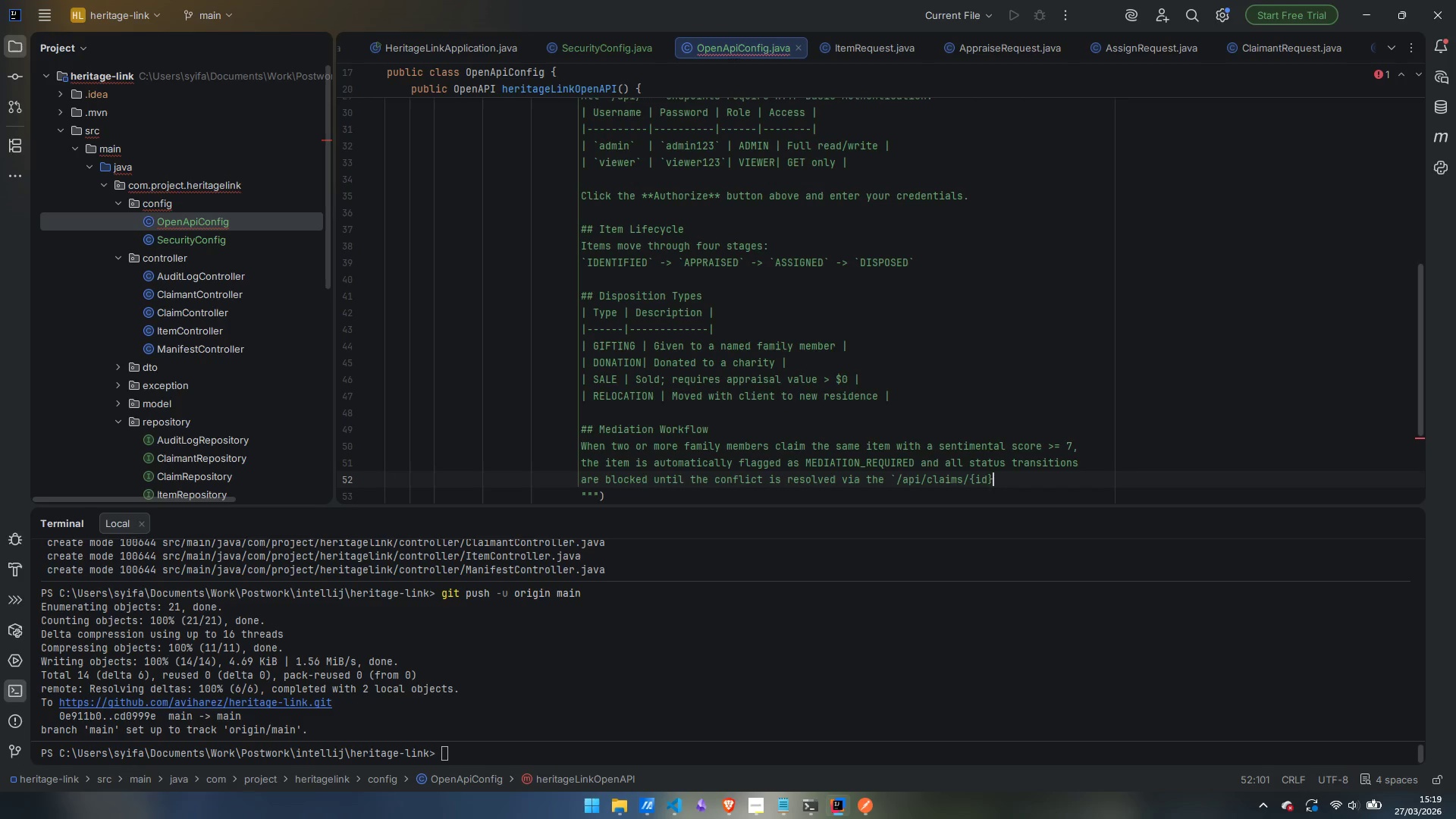 
type(/resolve)
 